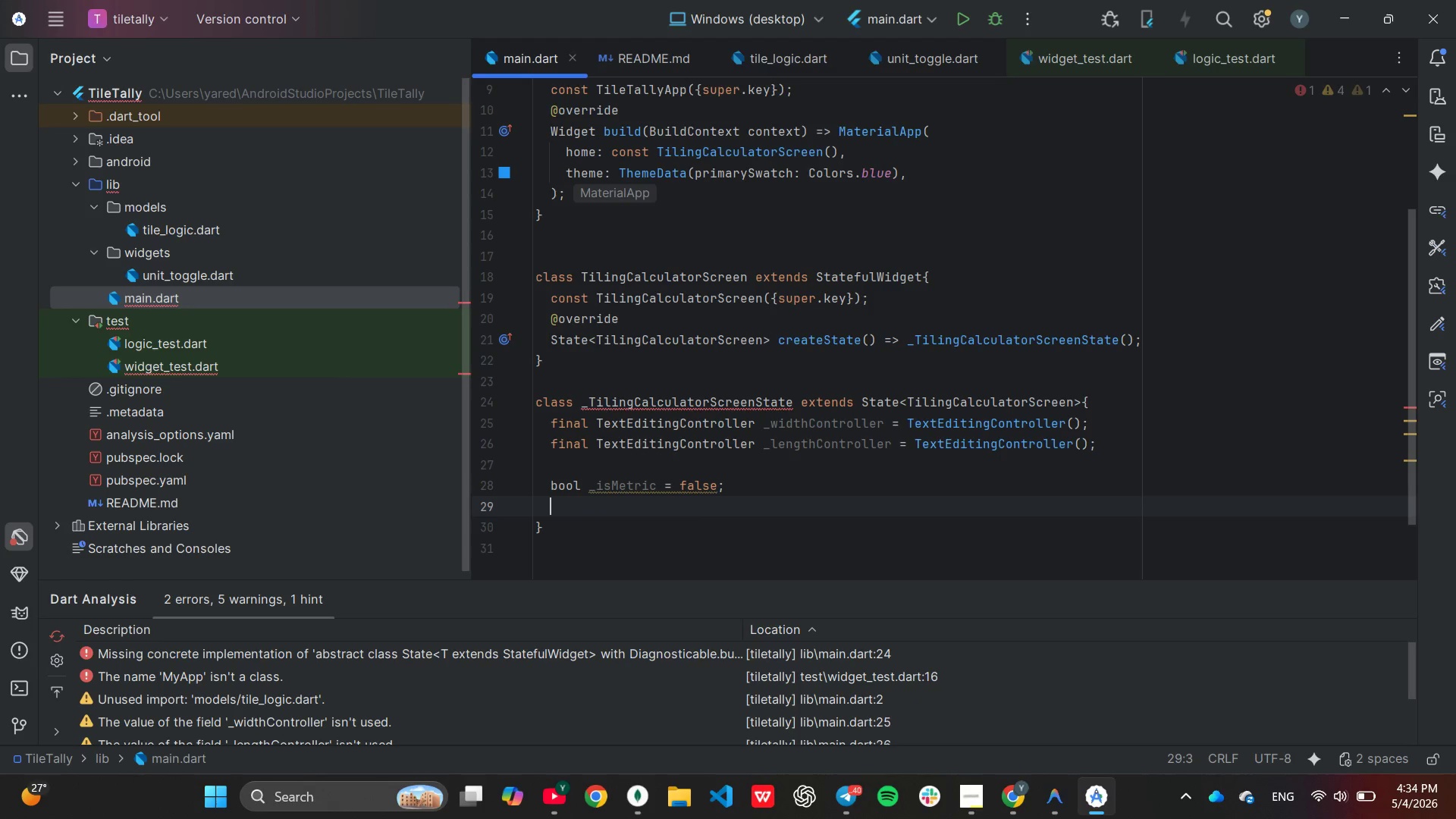 
type(double -)
key(Backspace)
type(_result = 0;)
 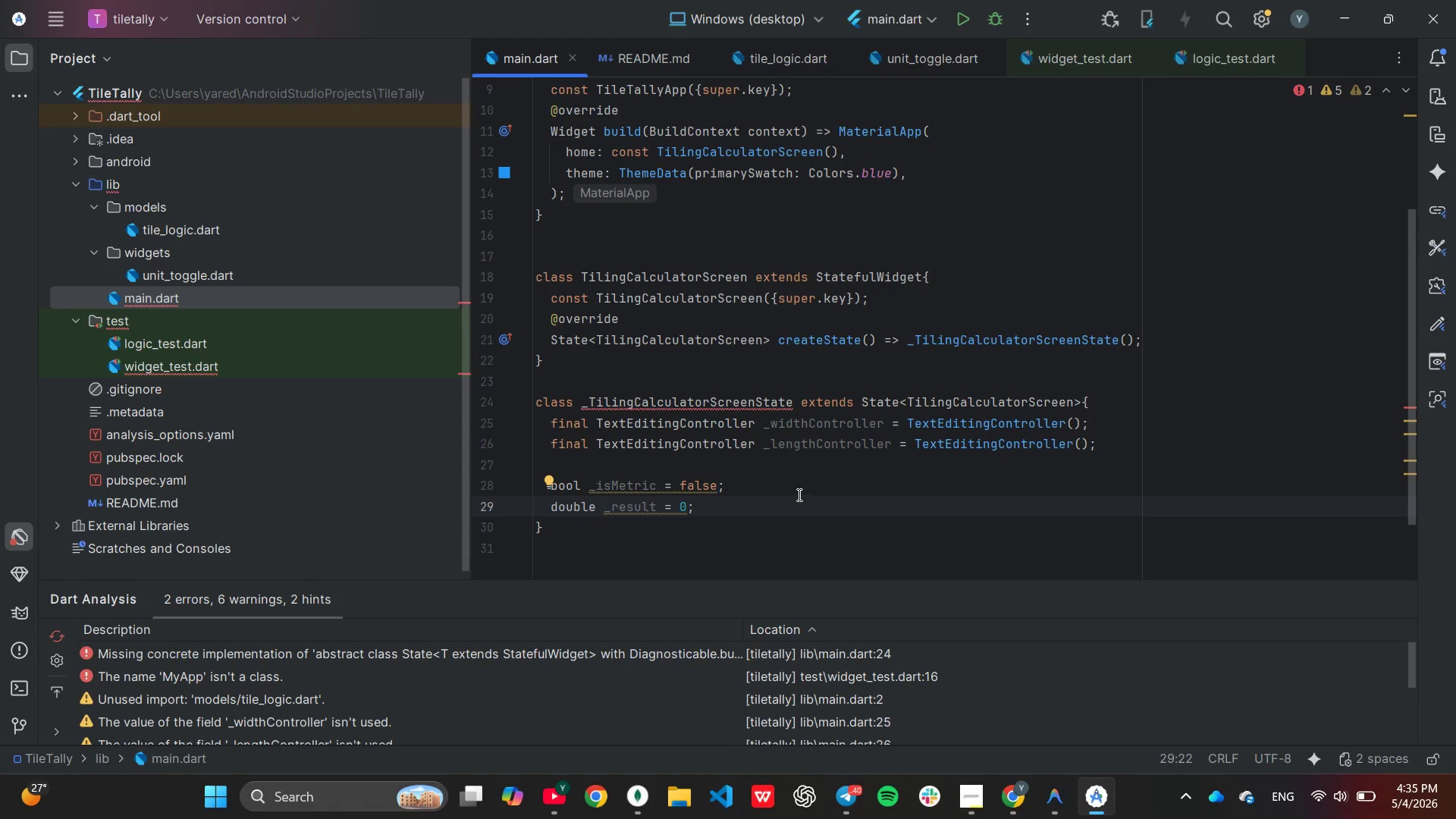 
wait(5.25)
 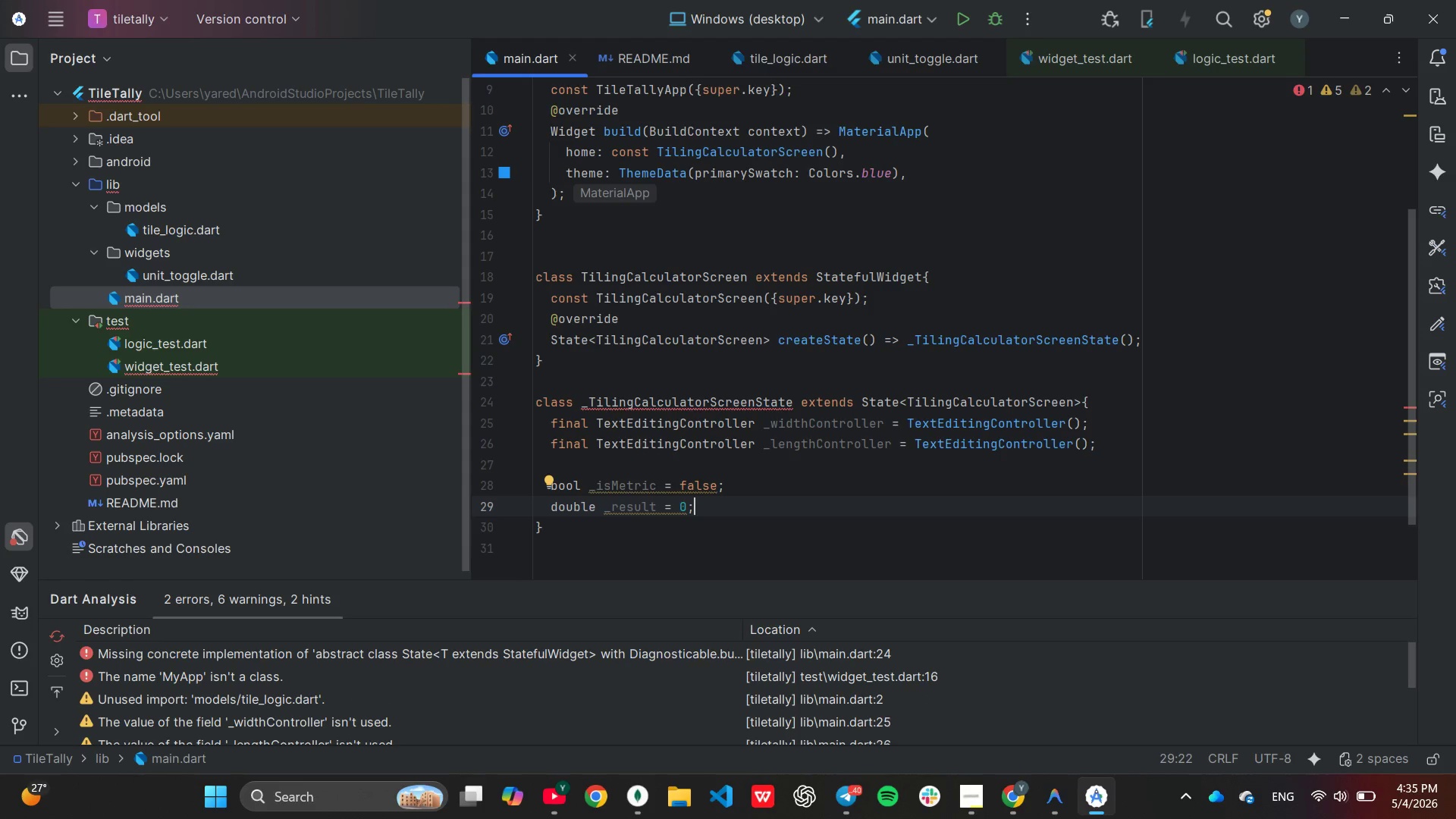 
left_click([796, 482])
 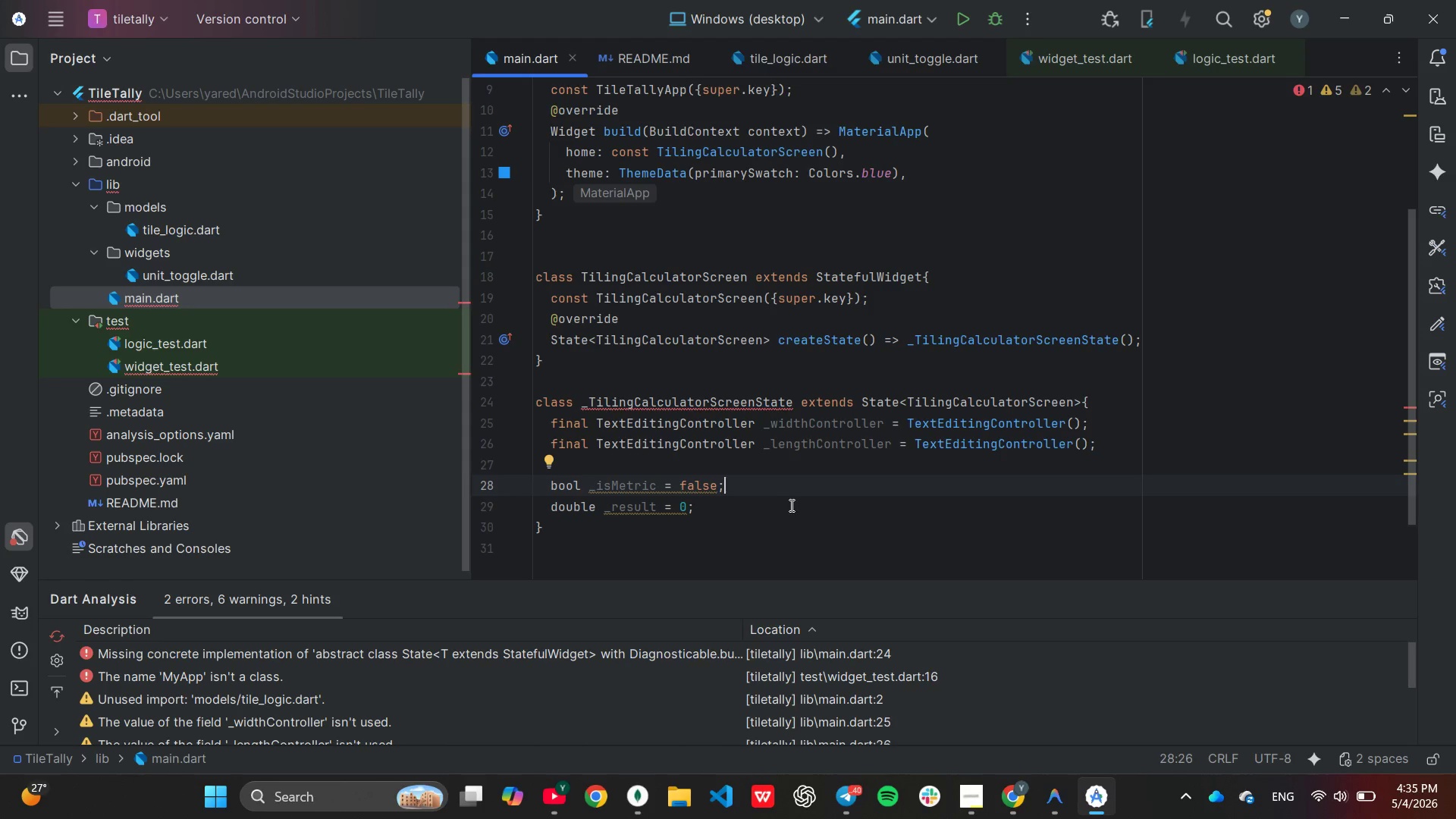 
left_click([791, 503])
 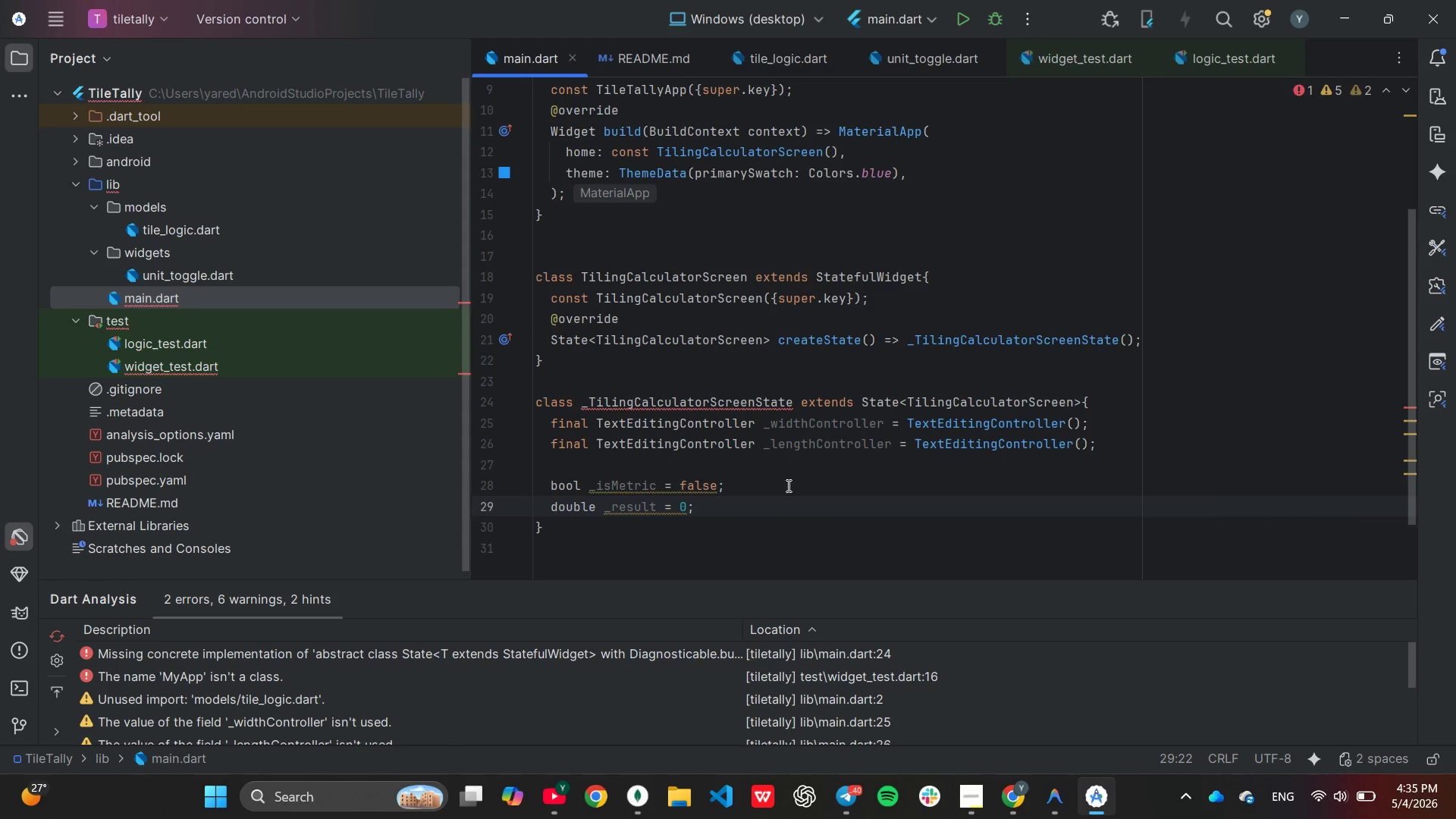 
left_click([787, 485])
 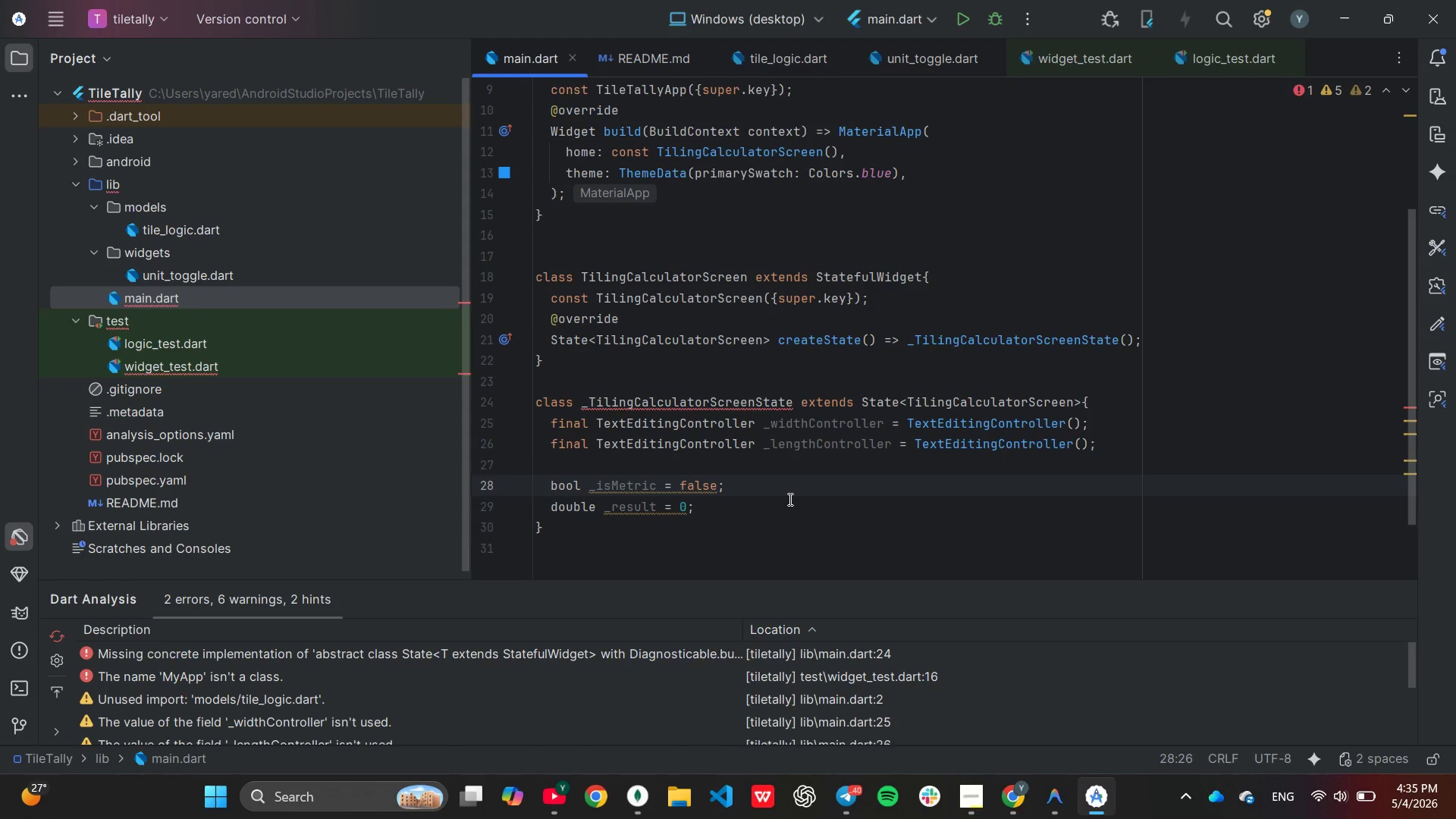 
left_click([789, 499])
 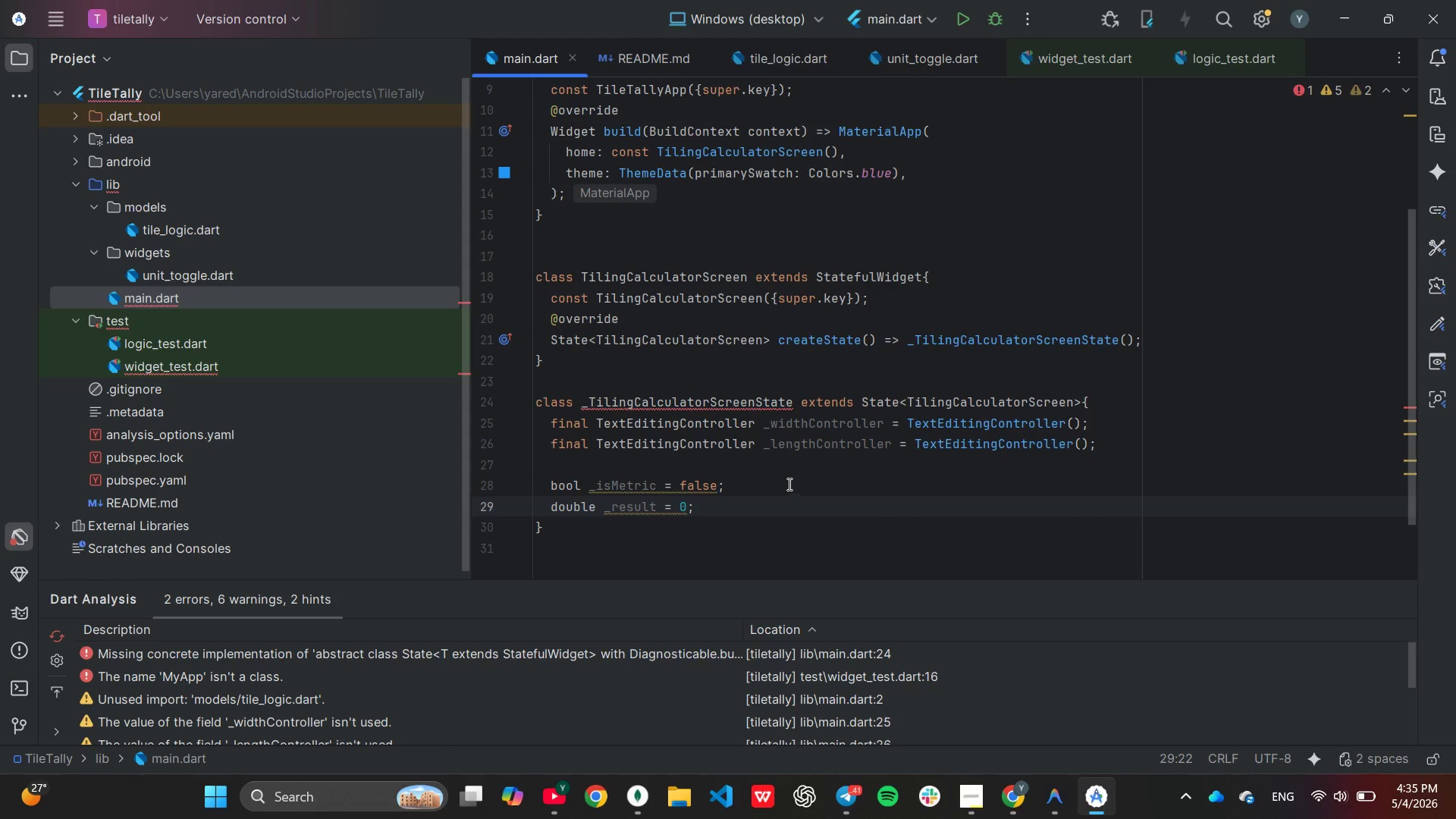 
left_click([788, 484])
 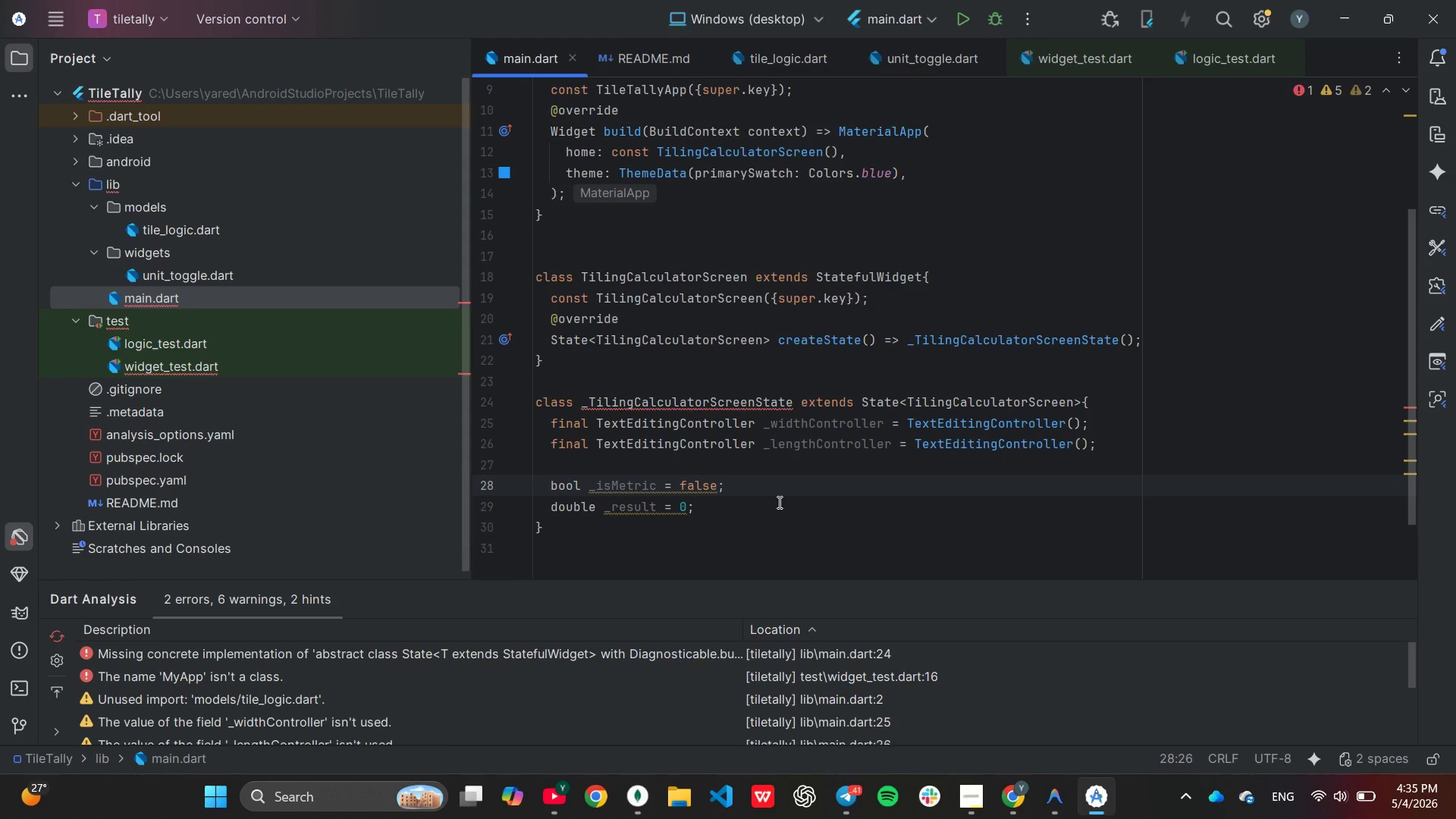 
left_click([778, 502])
 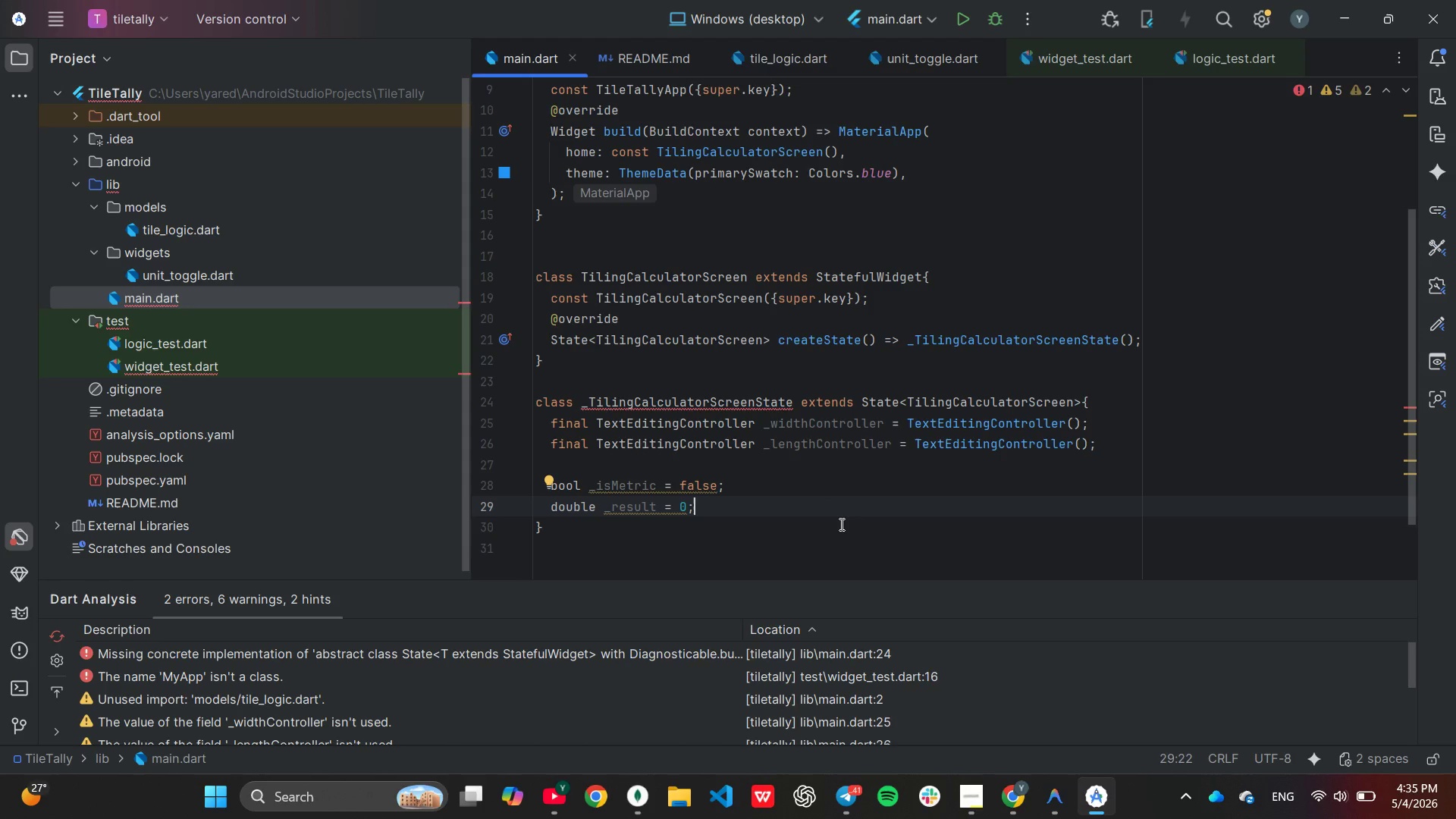 
wait(24.8)
 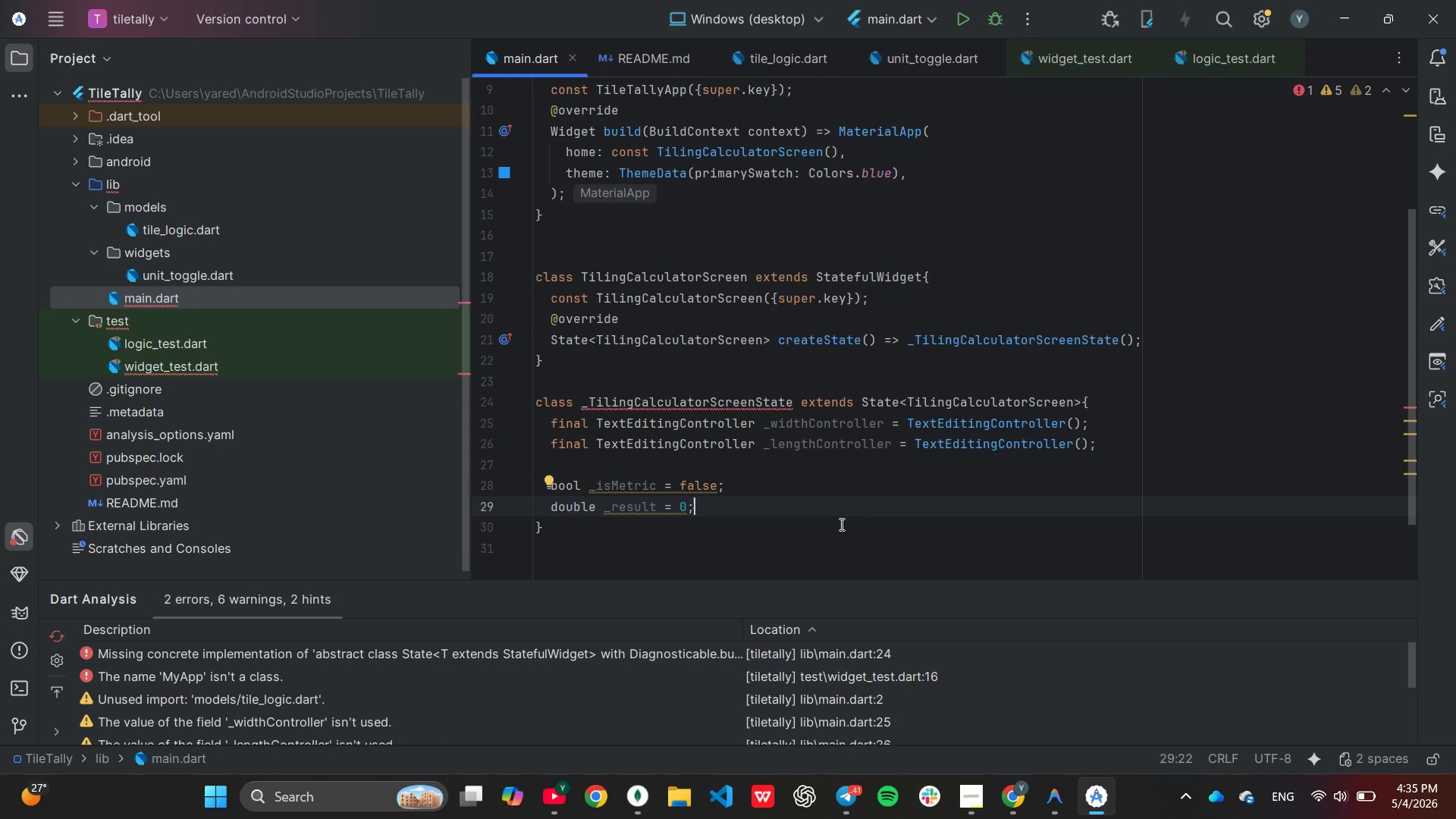 
key(Enter)
 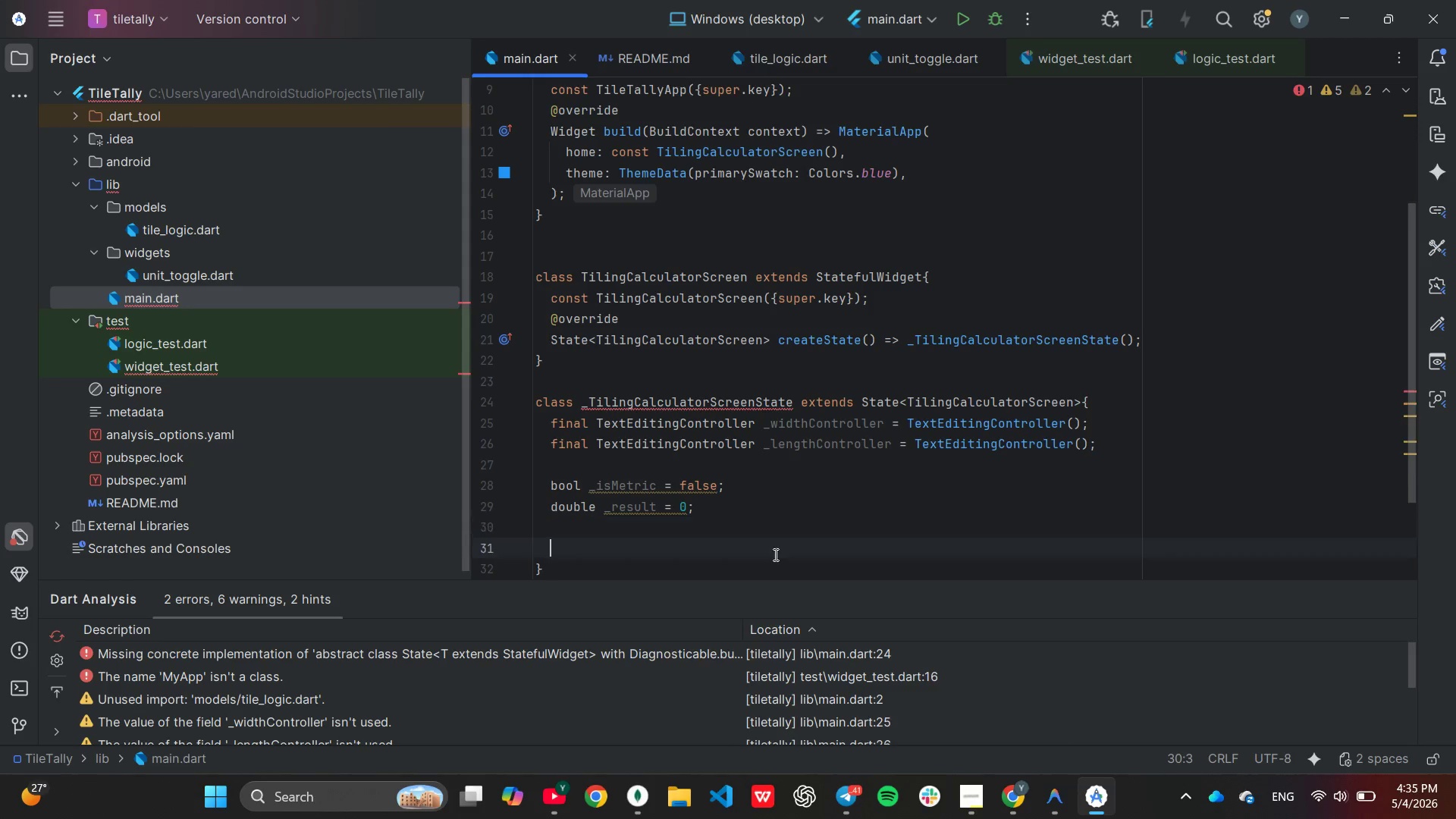 
key(Enter)
 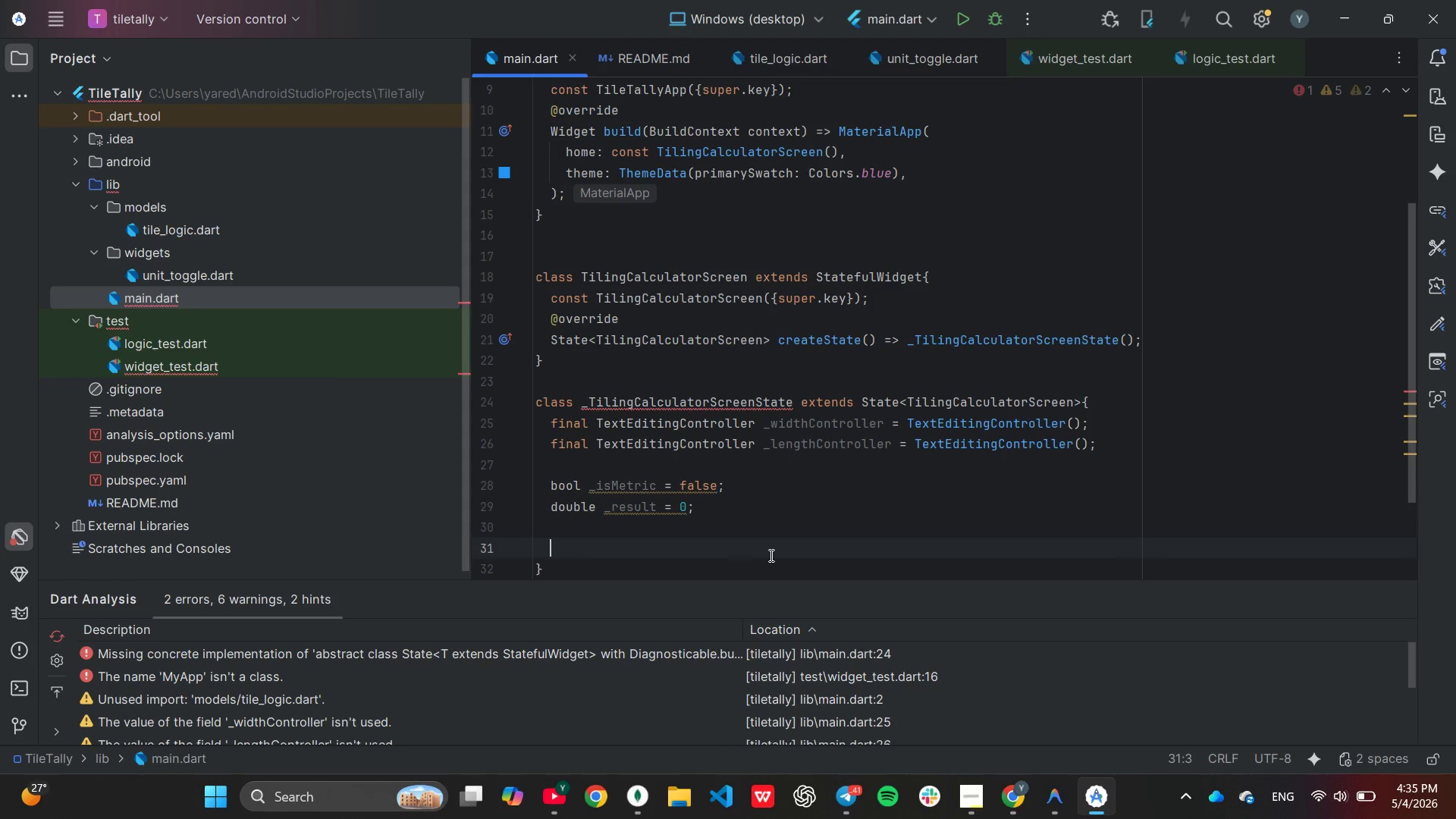 
type(viod)
key(Backspace)
key(Backspace)
key(Backspace)
type(oid _updateCalculation()
 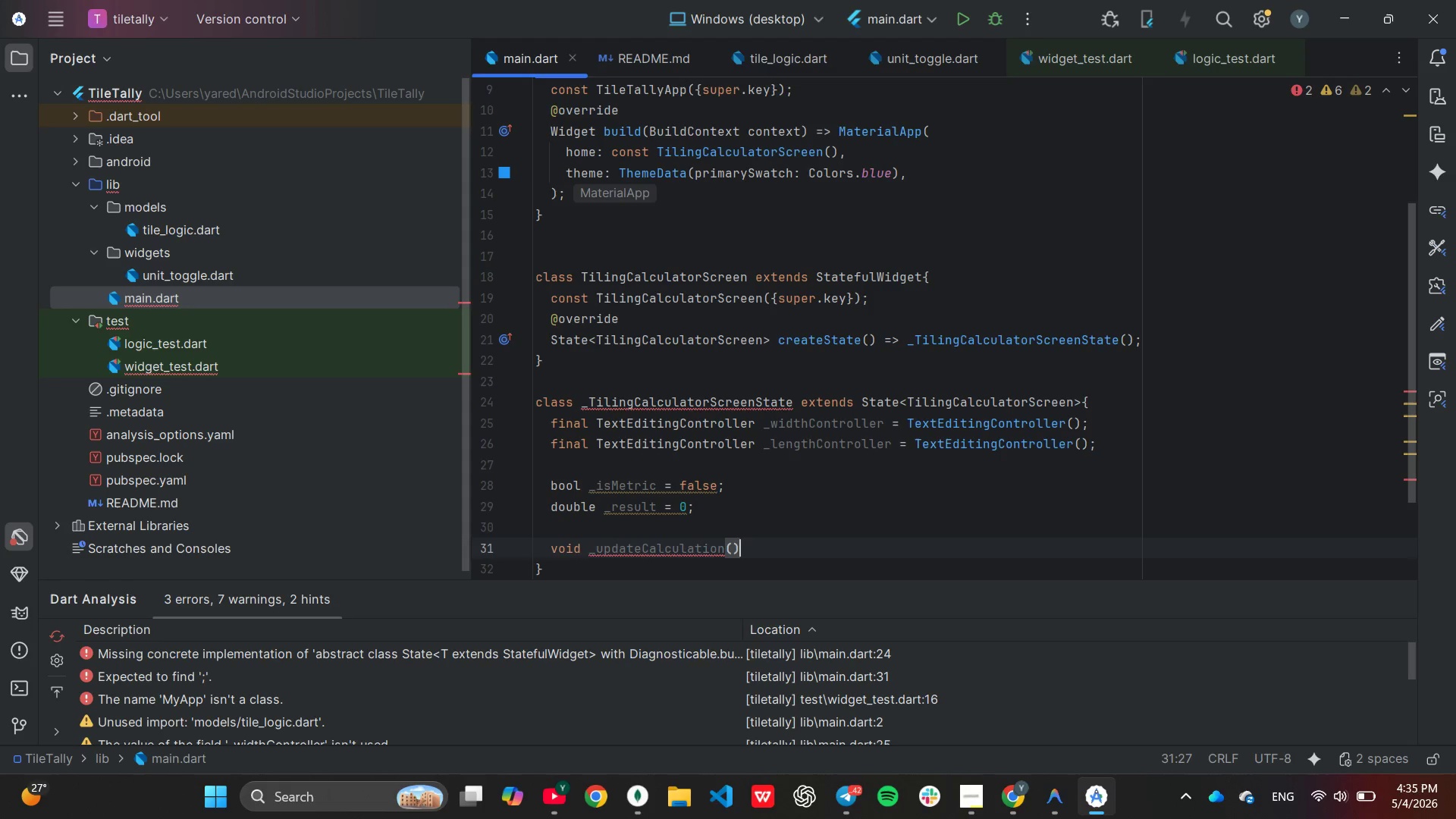 
 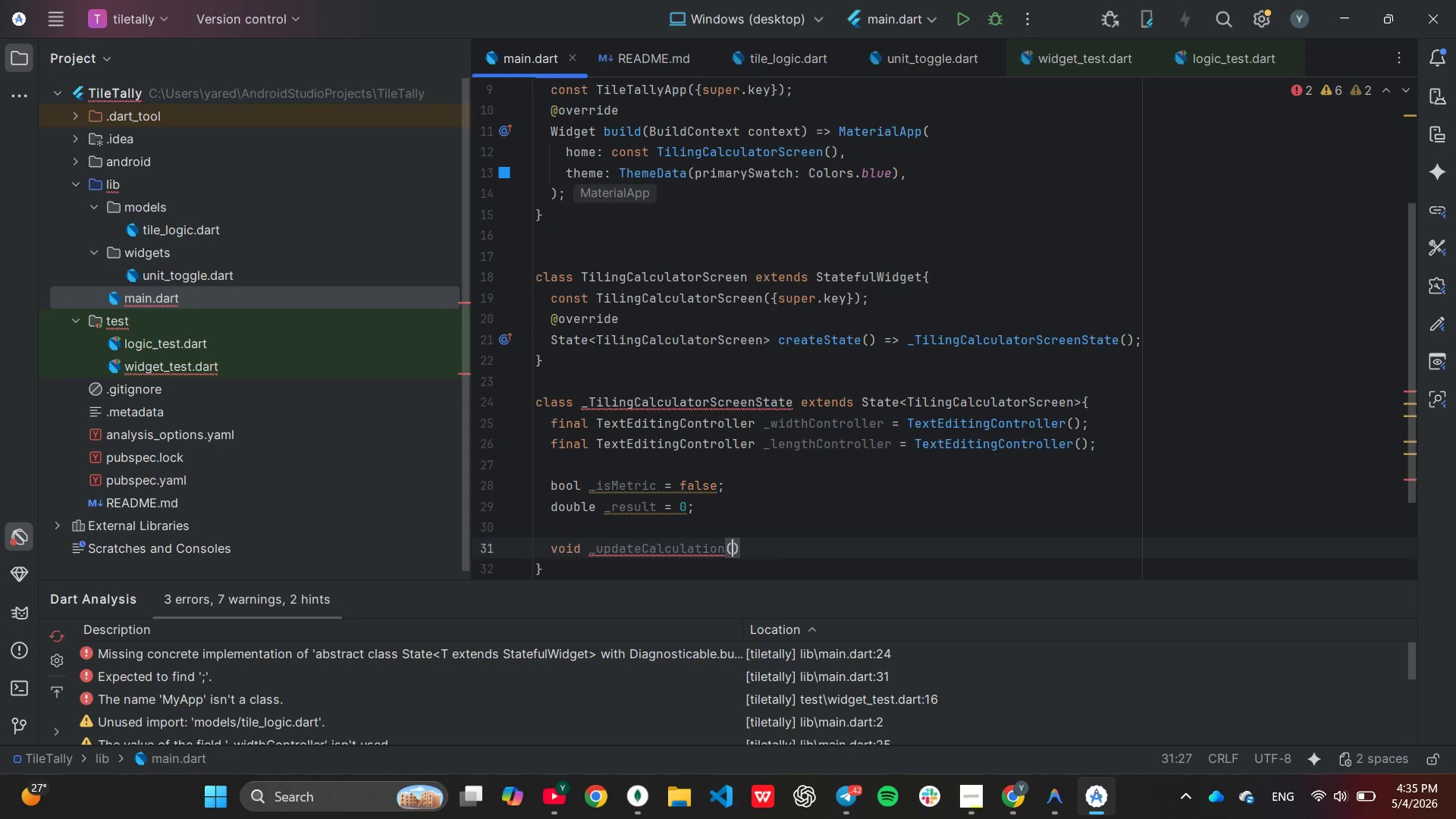 
key(ArrowRight)
 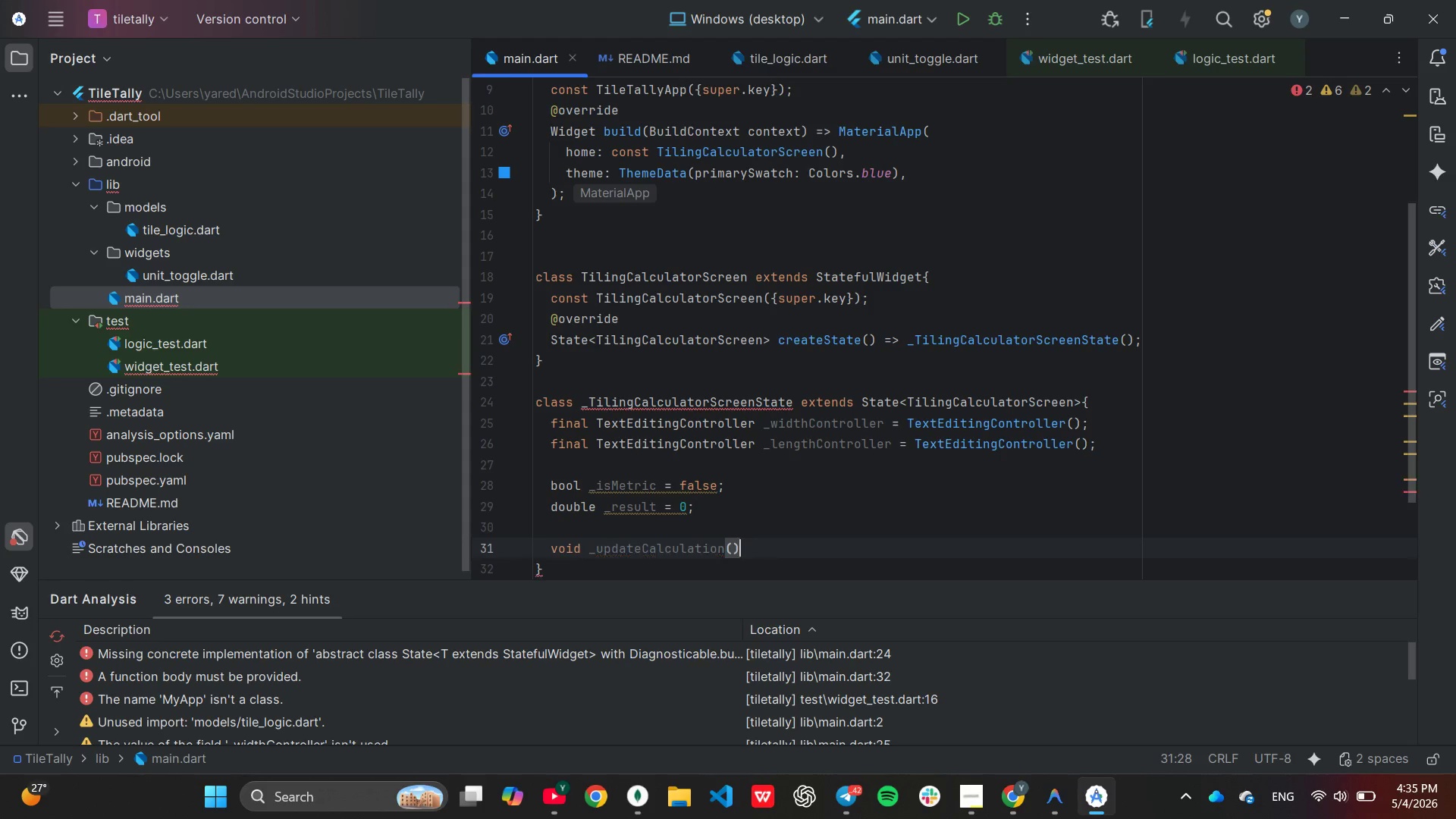 
key(Shift+BracketLeft)
 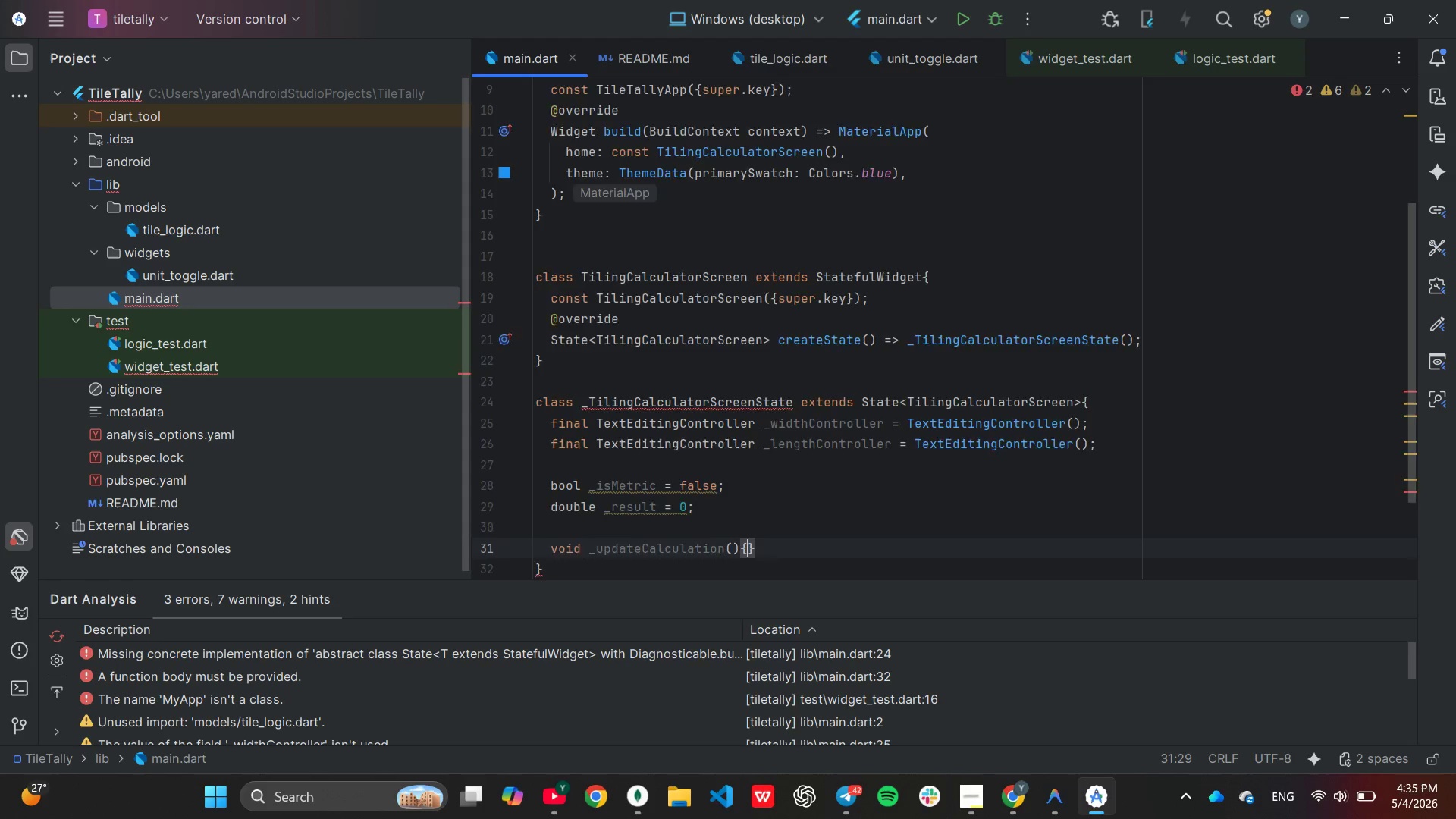 
key(Enter)
 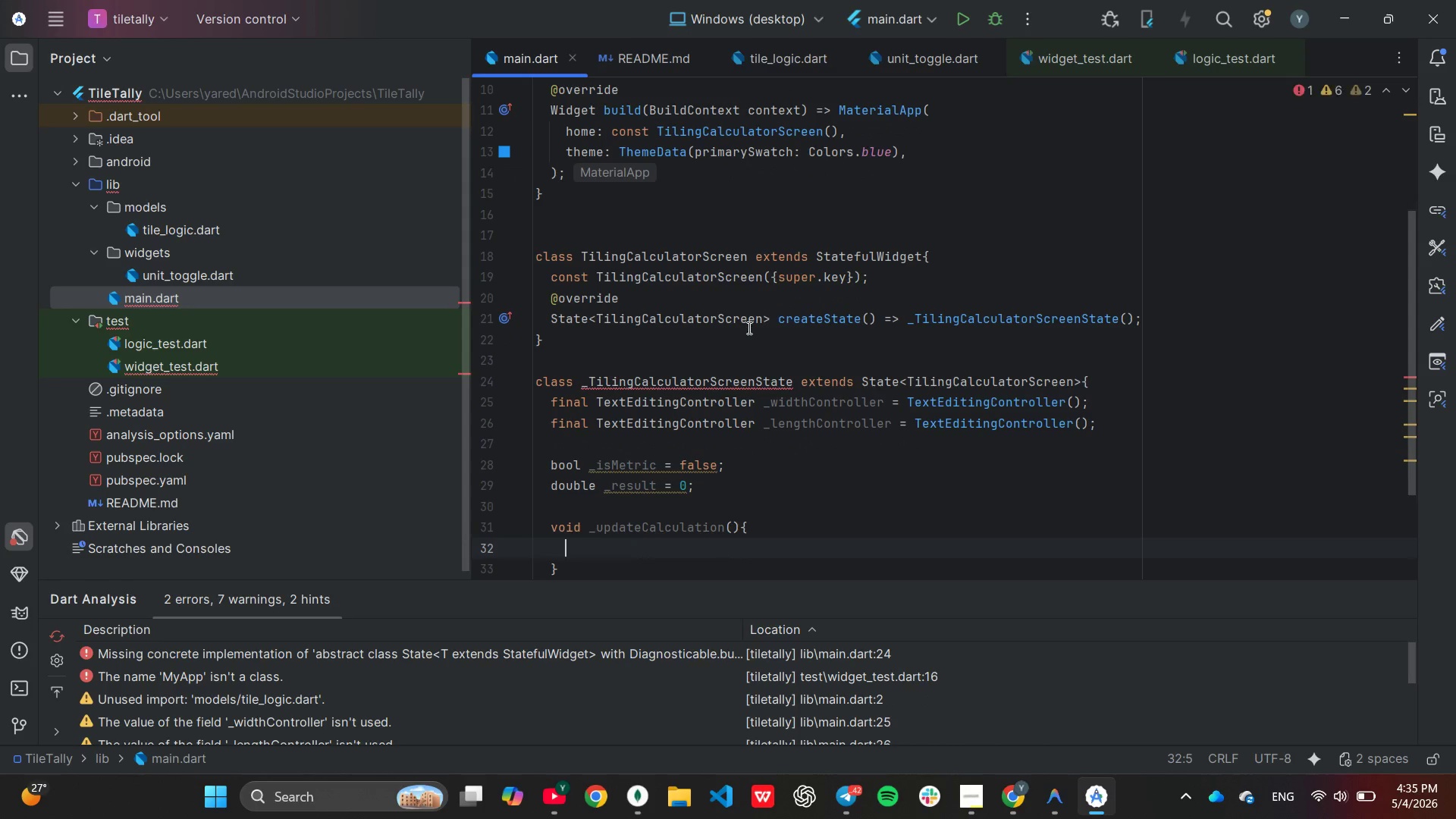 
scroll: coordinate [786, 387], scroll_direction: down, amount: 4.0
 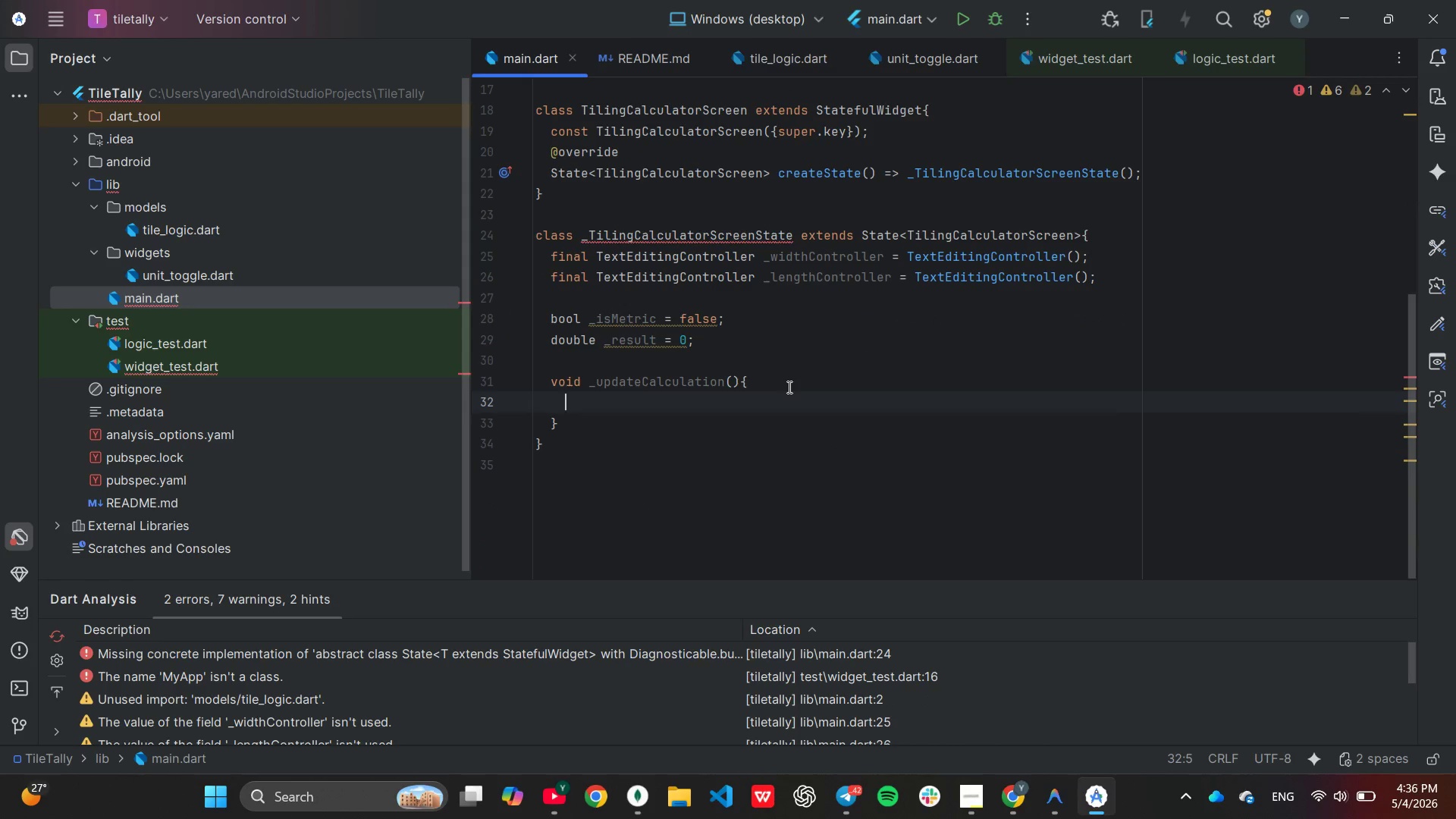 
type(dou)
 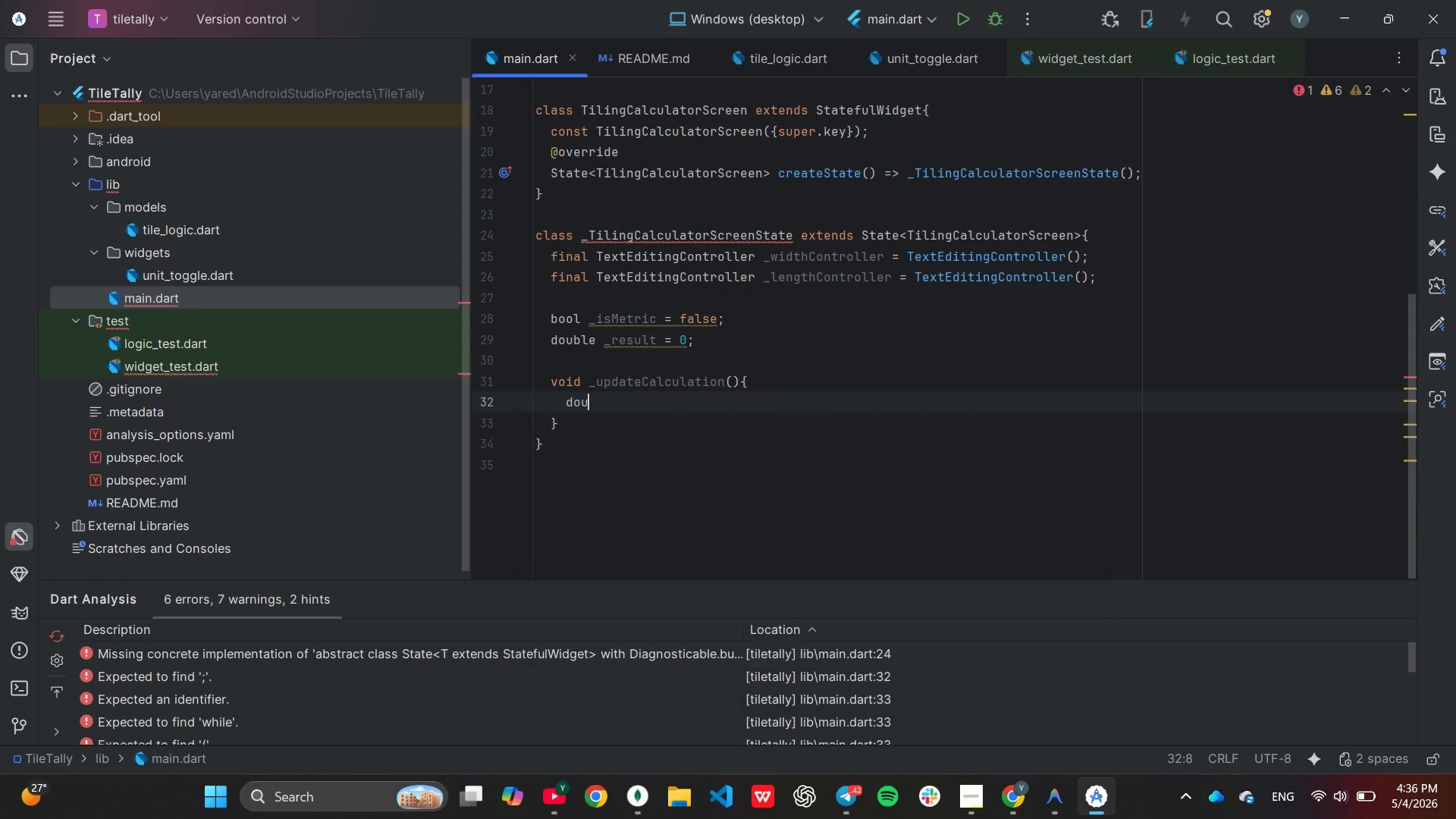 
key(Enter)
 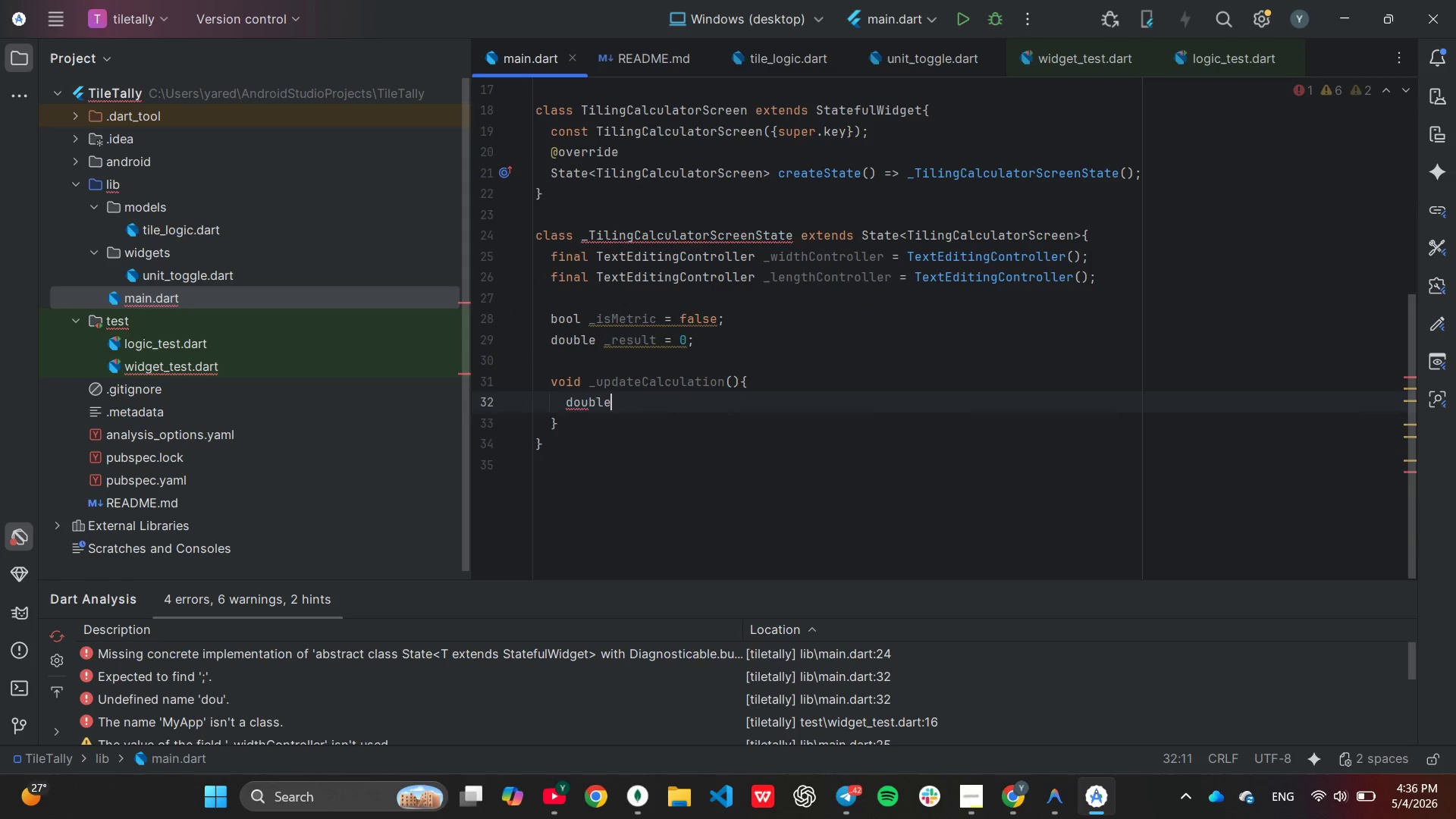 
type(>)
key(Backspace)
type(? width = )
key(Tab)
 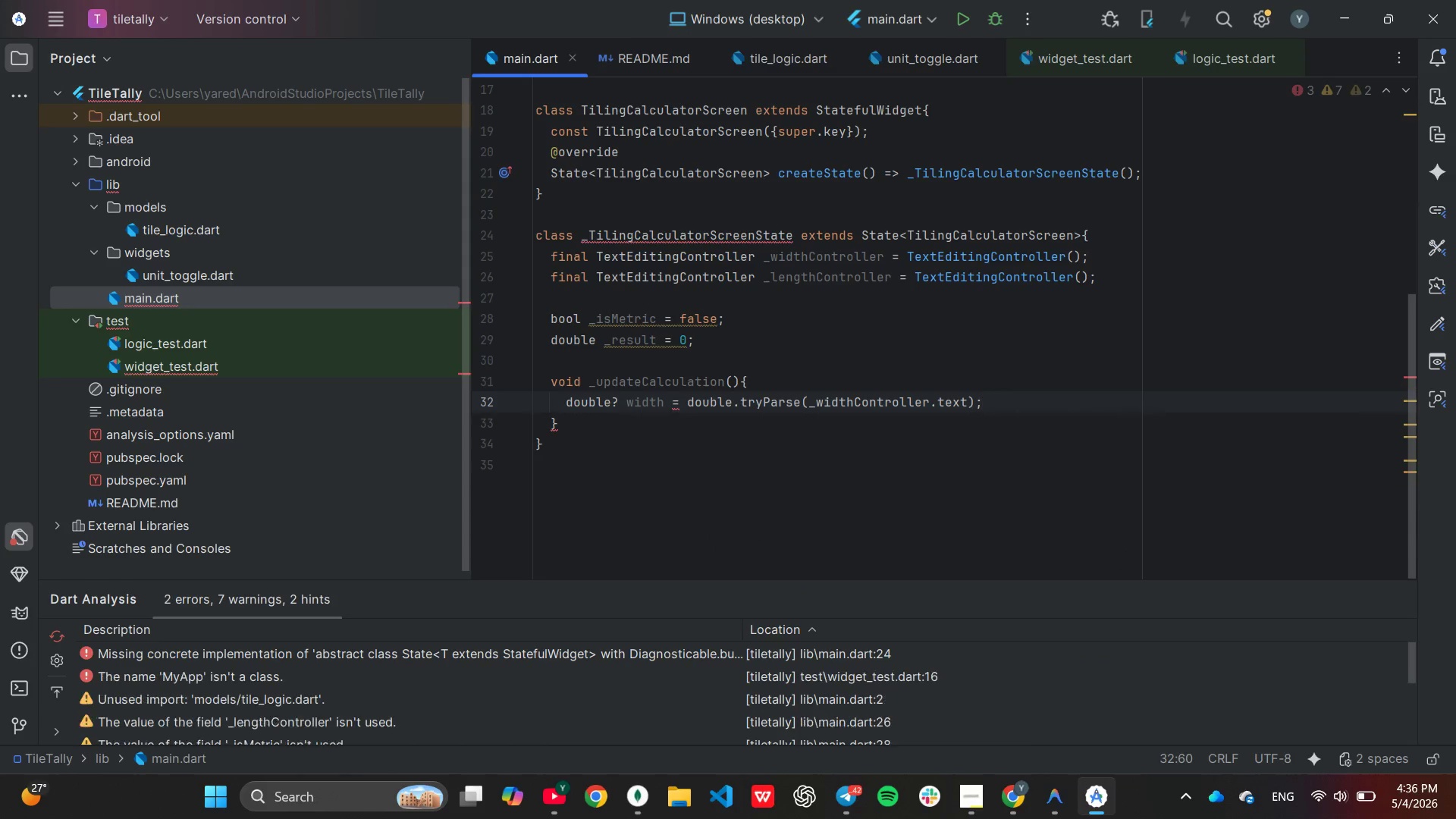 
wait(5.88)
 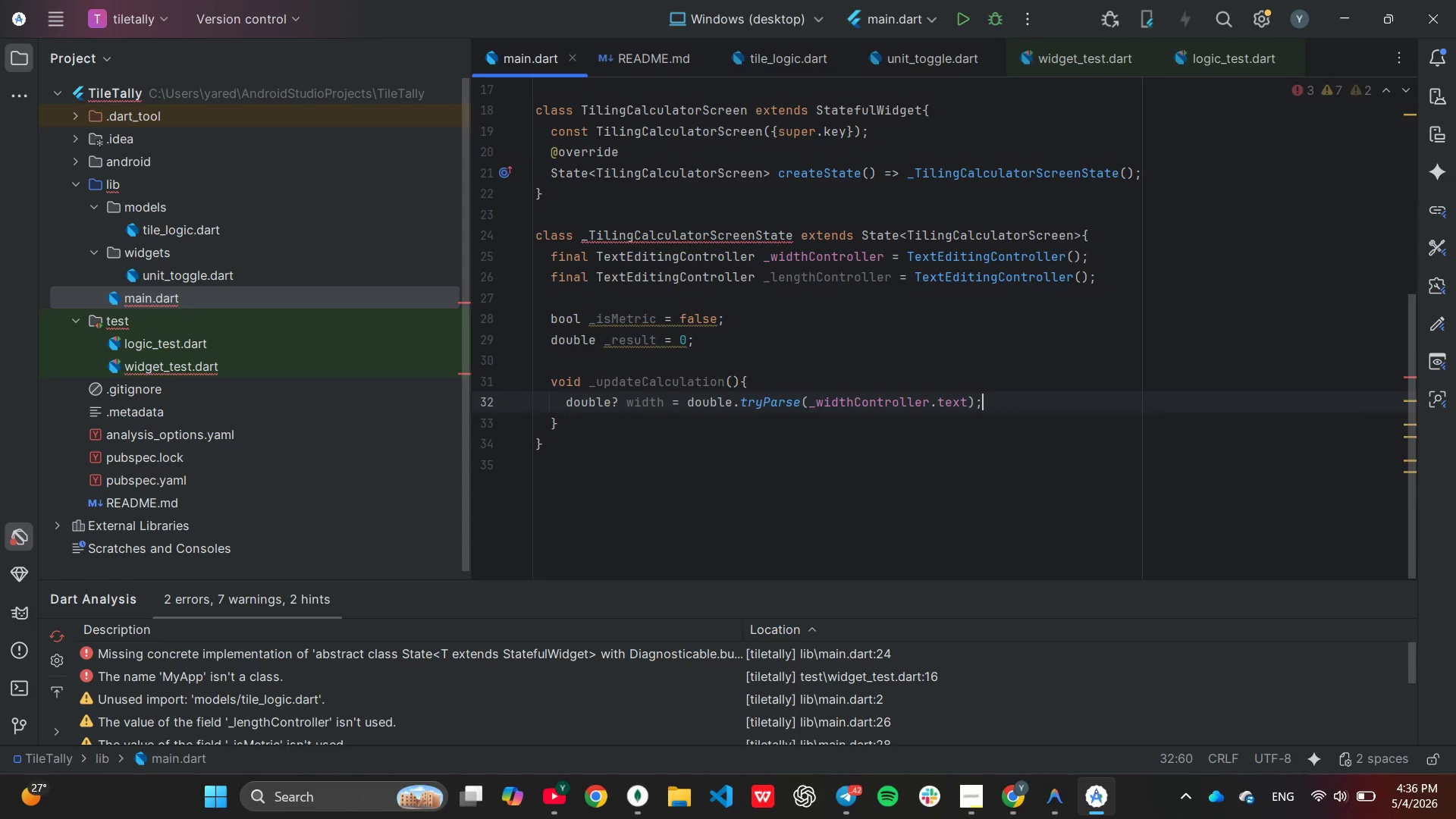 
key(Enter)
 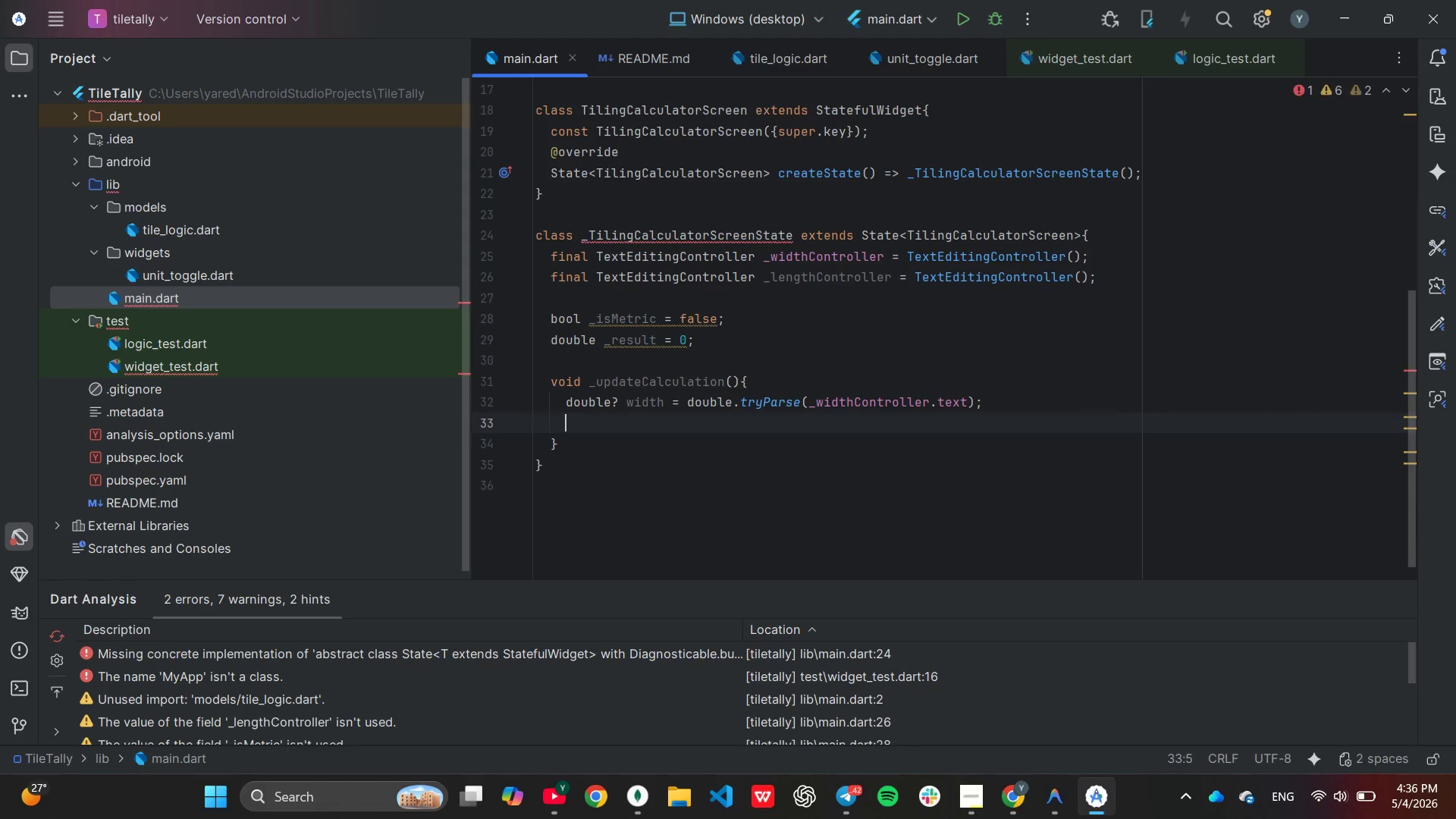 
type(do)
key(Tab)
 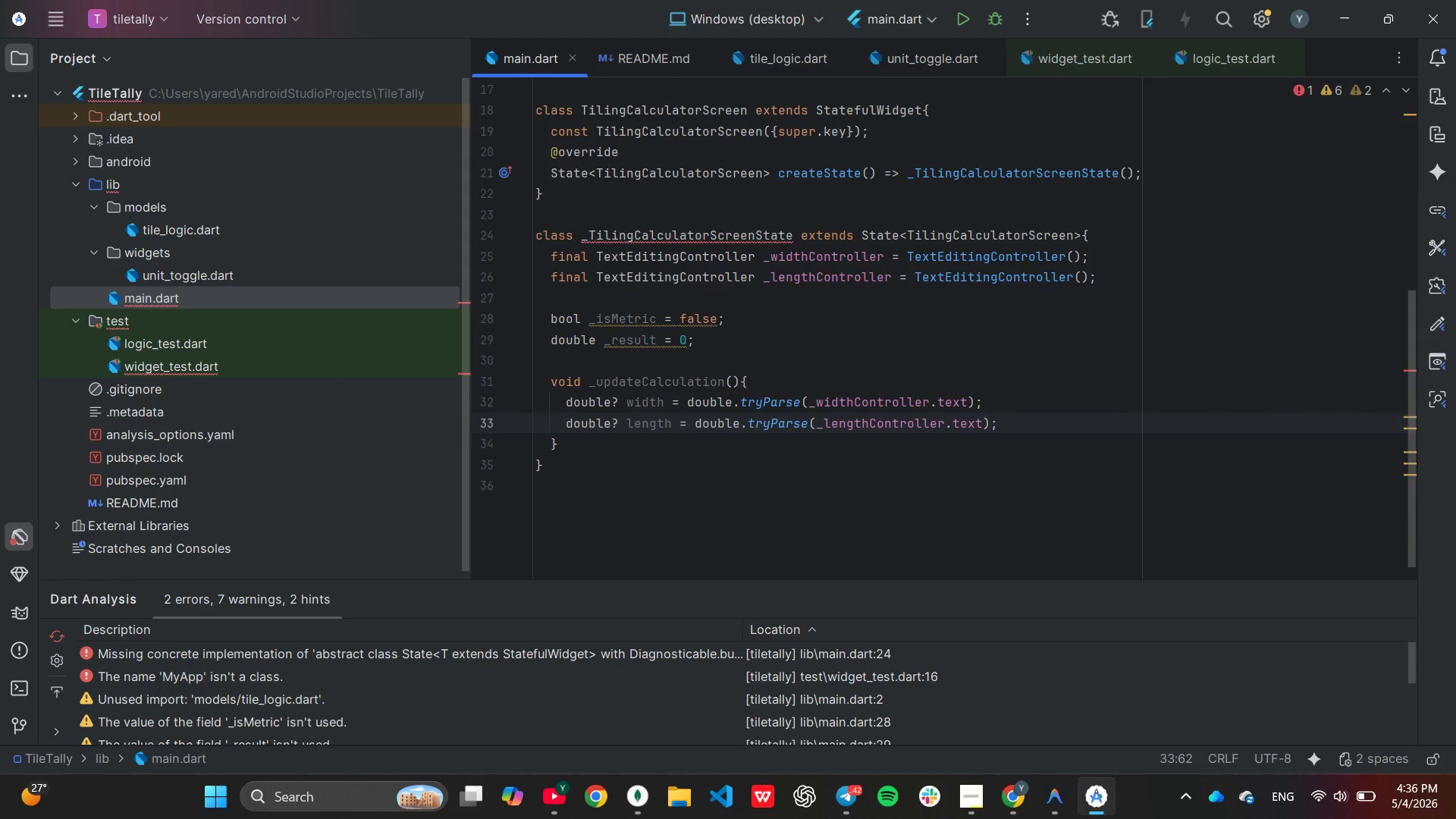 
key(Enter)
 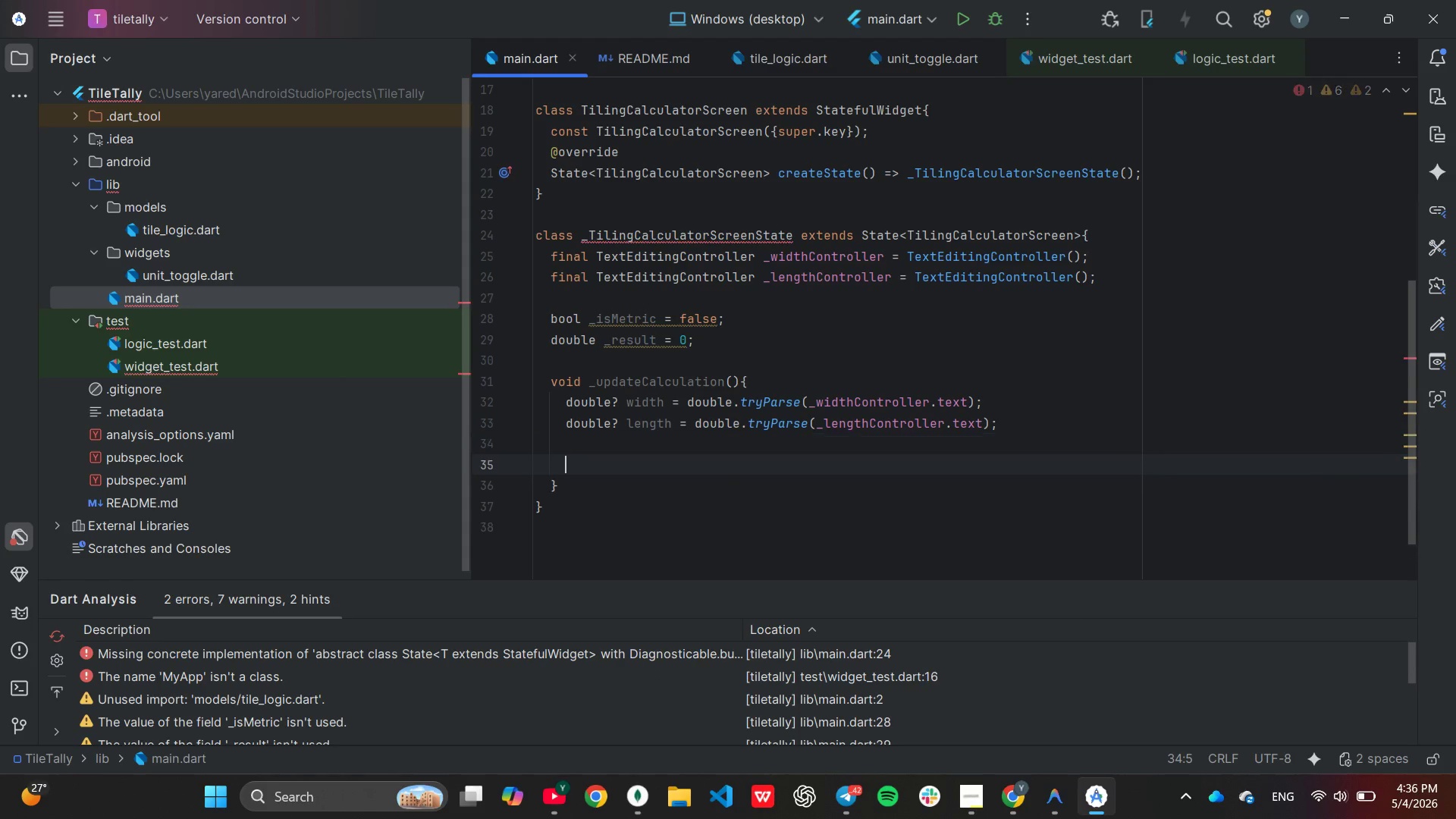 
key(Enter)
 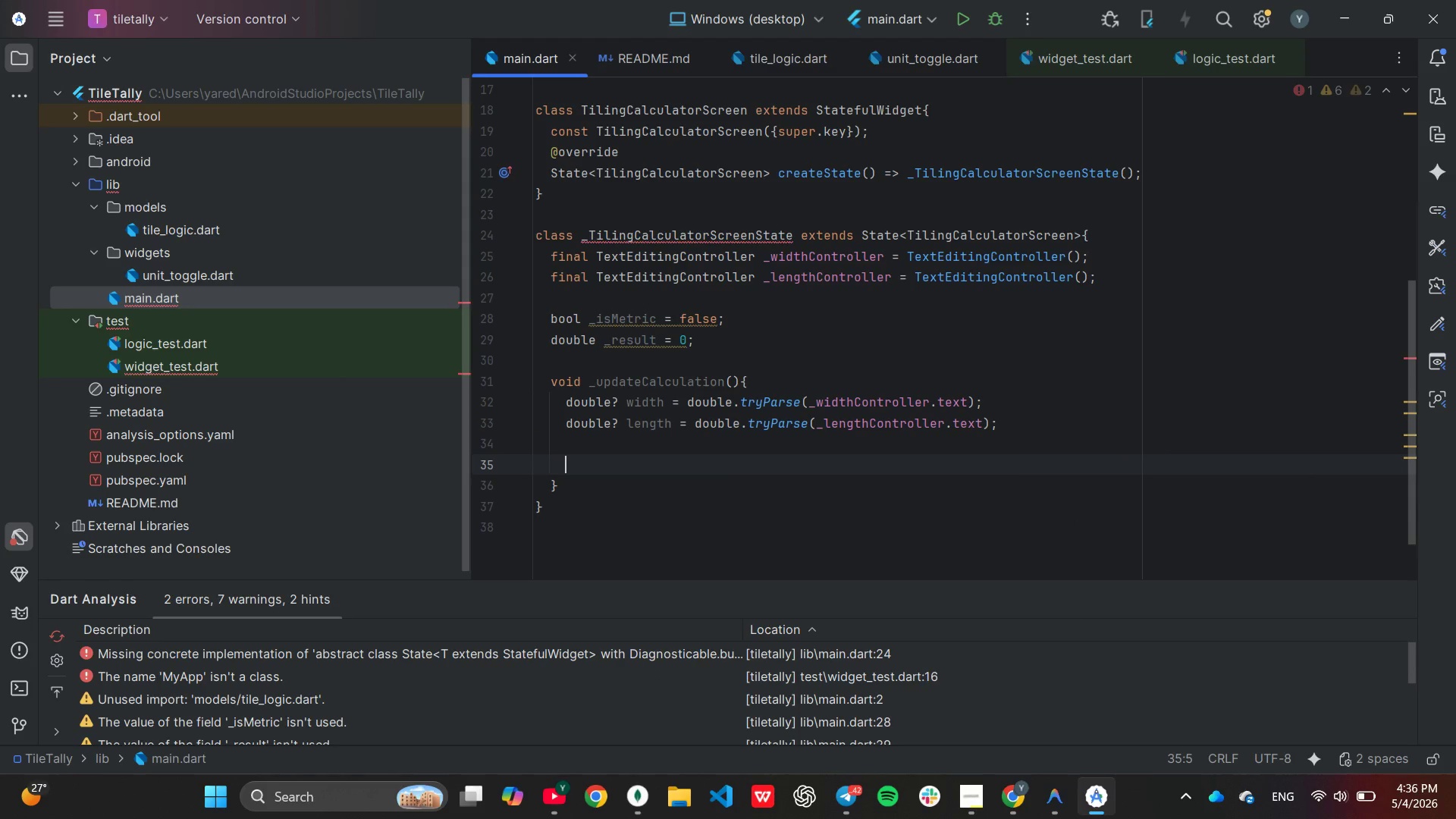 
type(if)
key(Tab)
 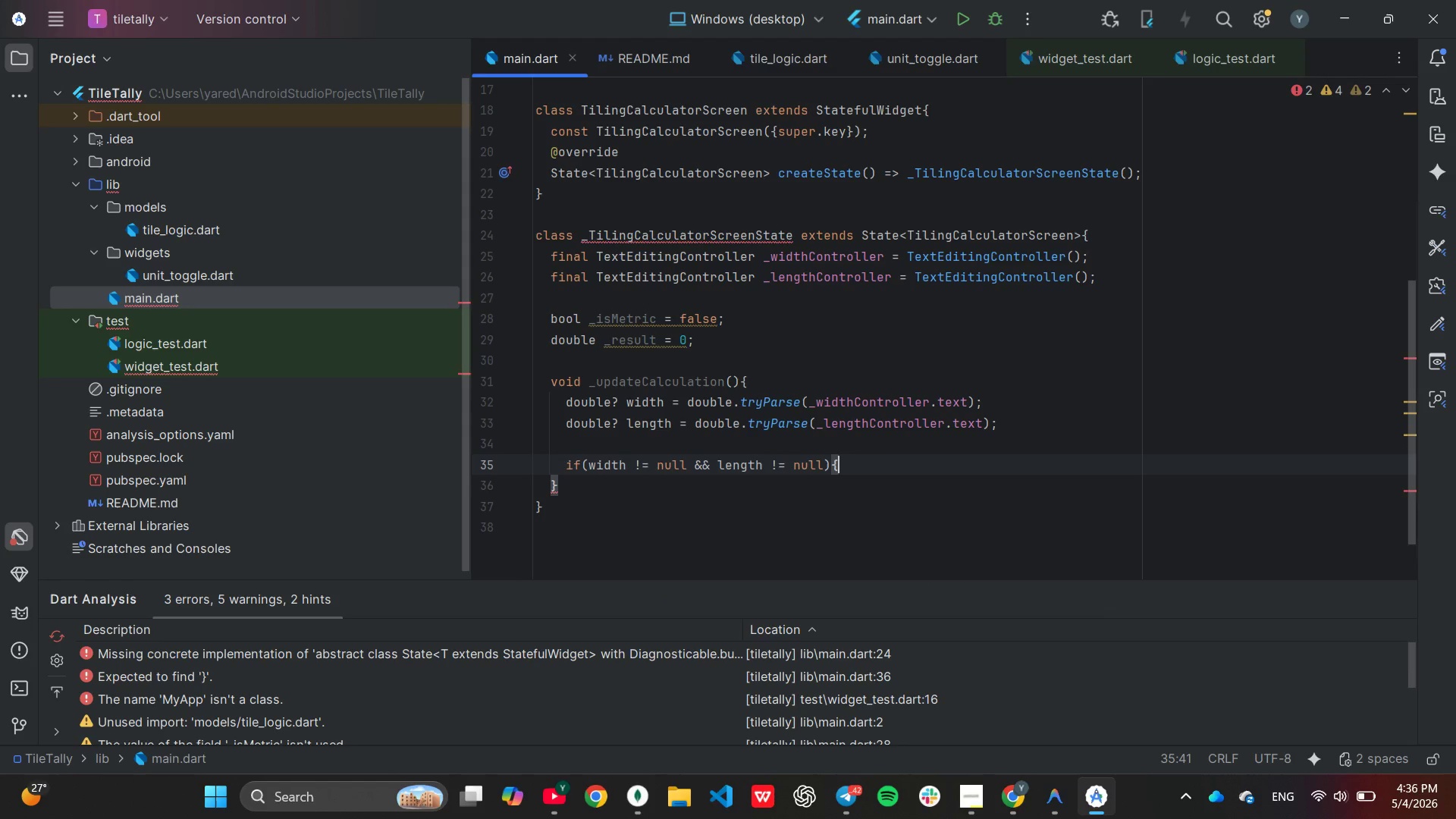 
key(Enter)
 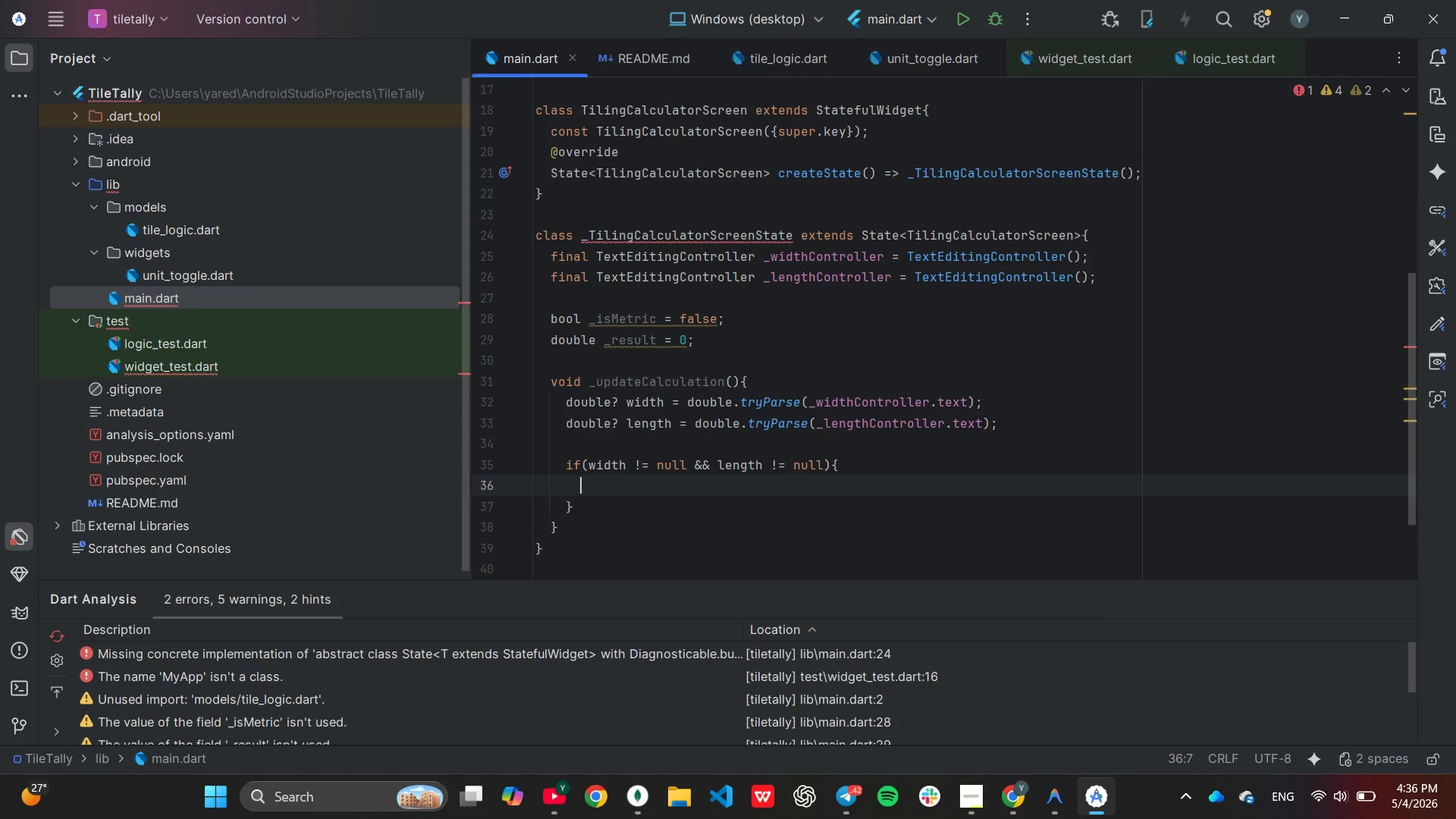 
type(set)
 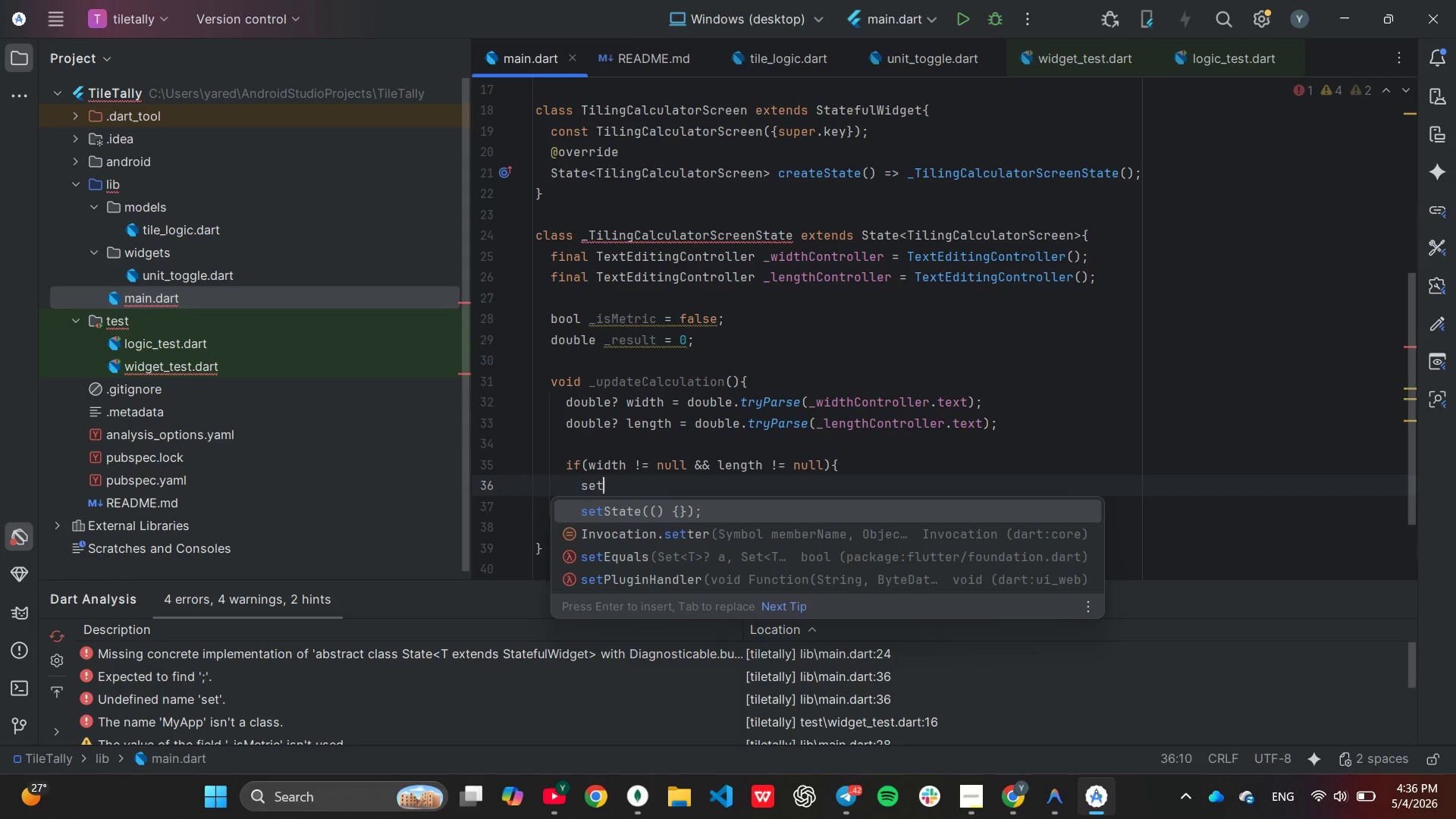 
key(Enter)
 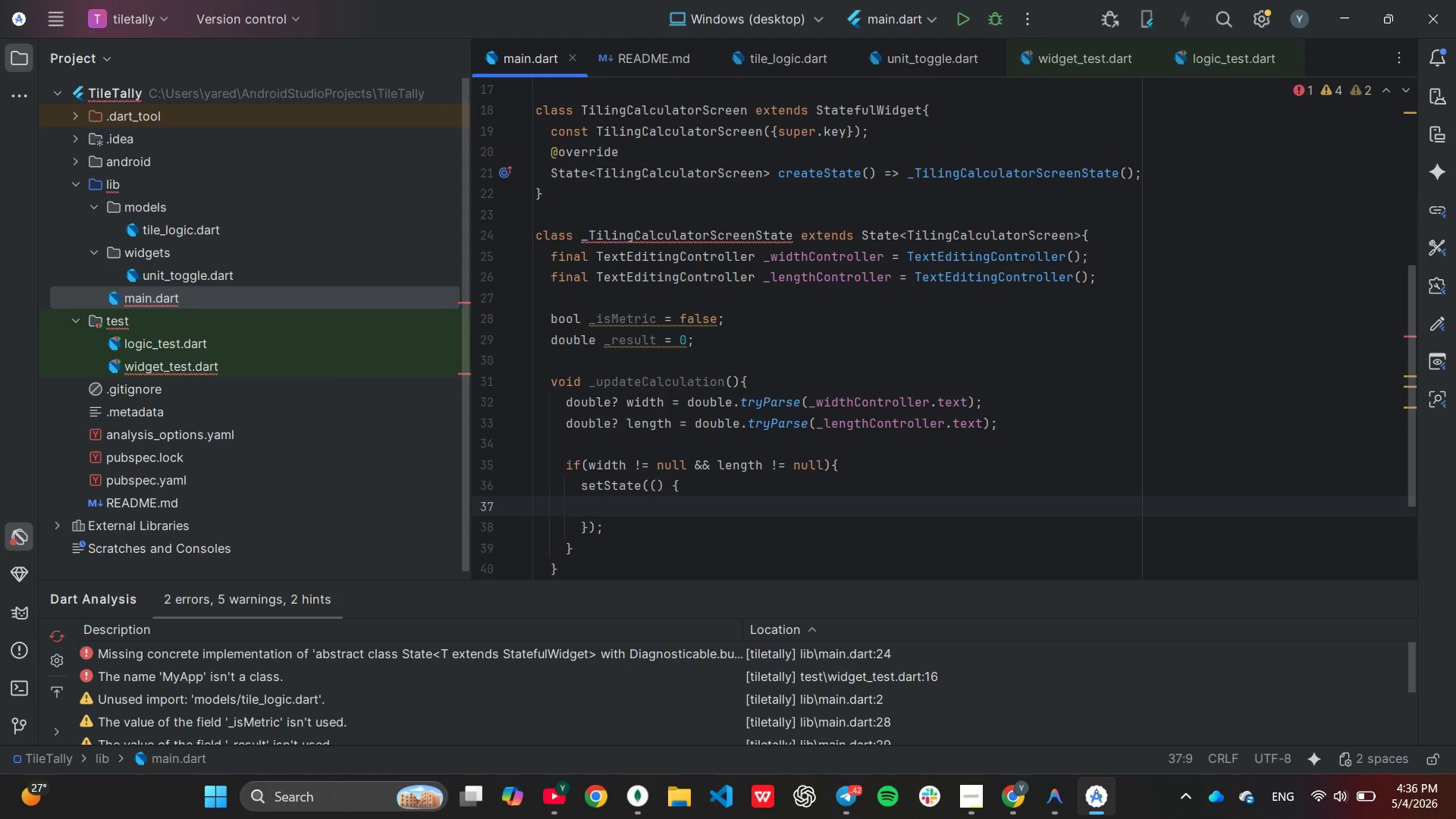 
type(_re)
 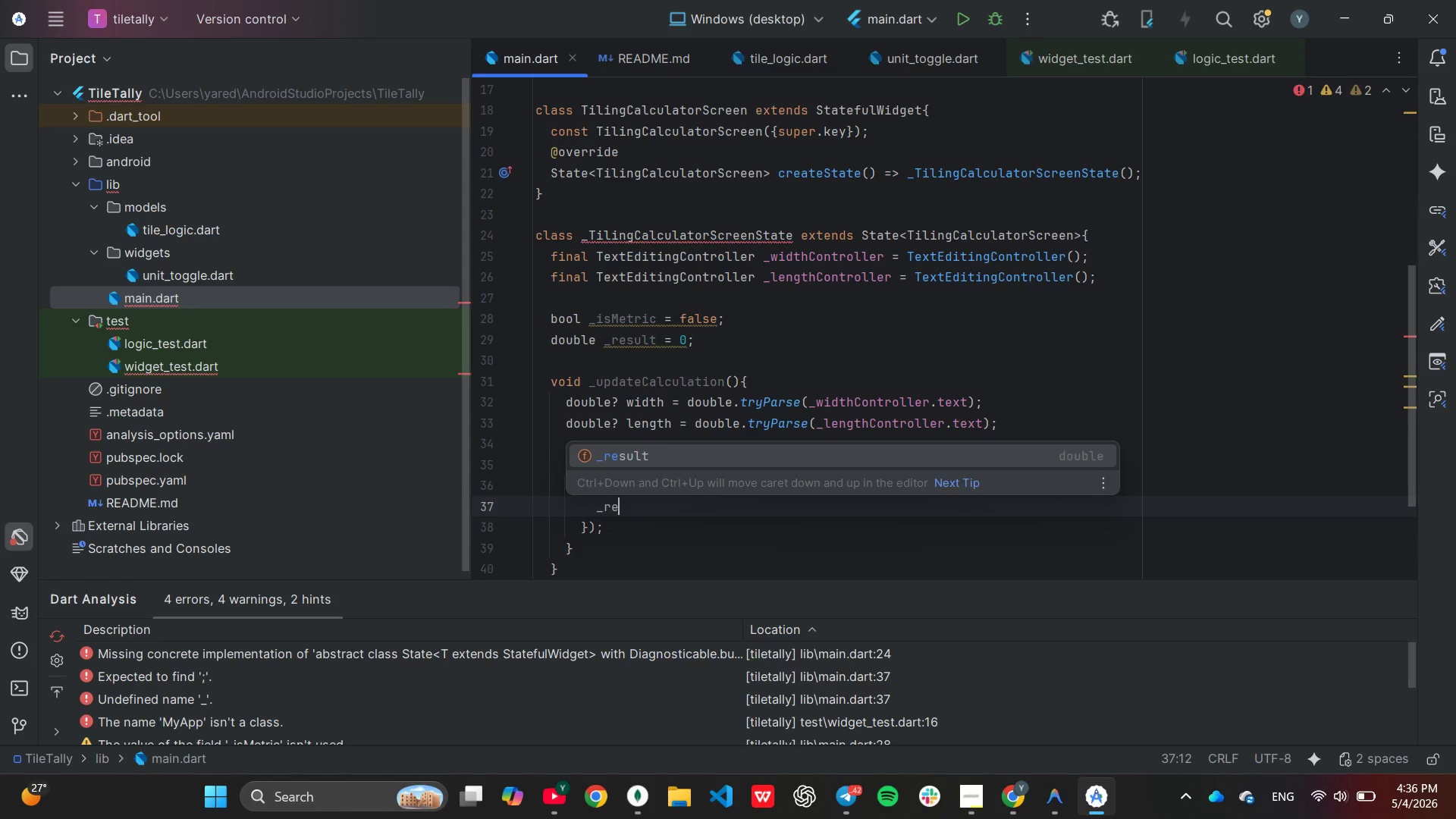 
key(Enter)
 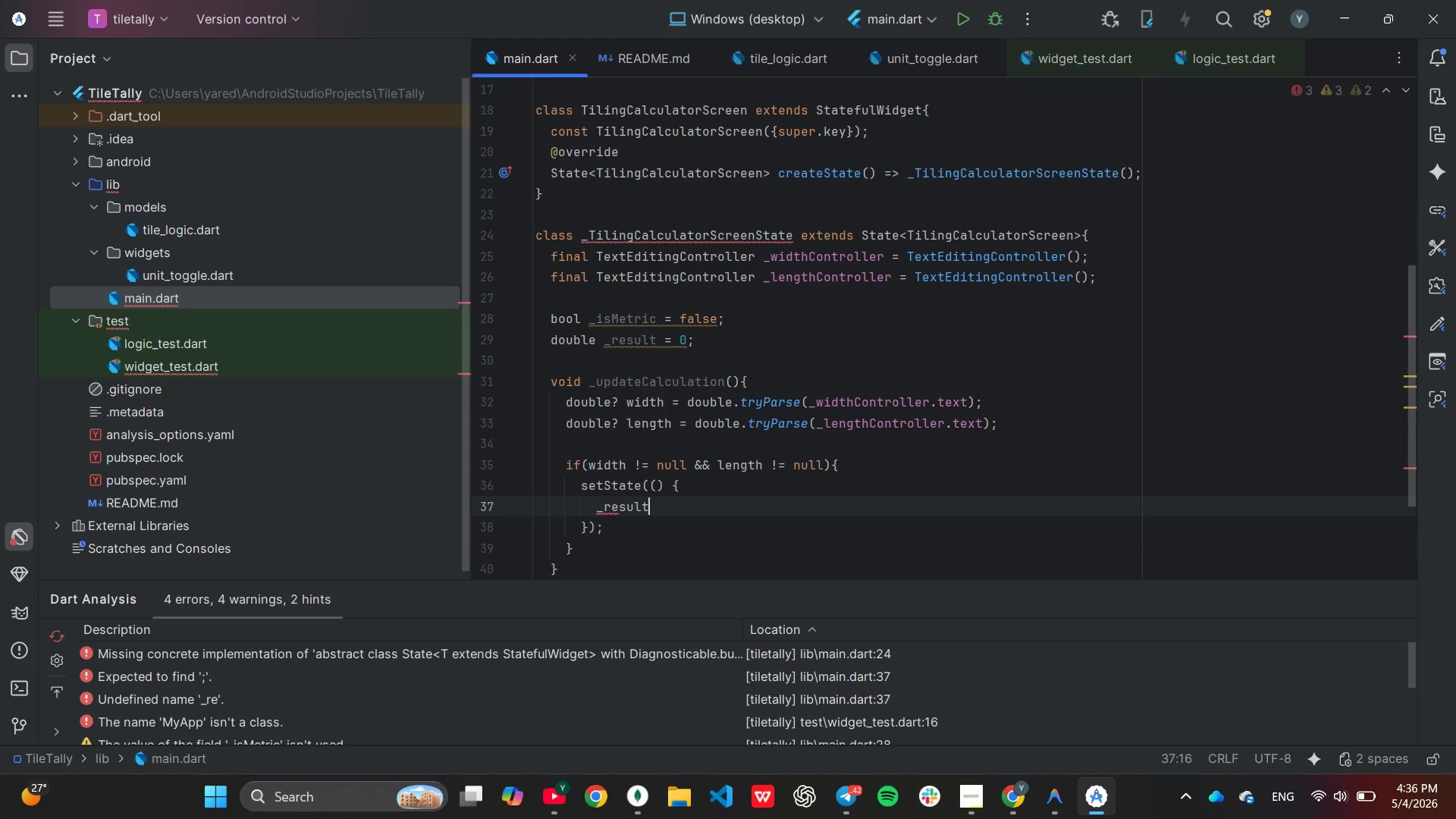 
type( - )
key(Backspace)
key(Backspace)
type(= Tile)
 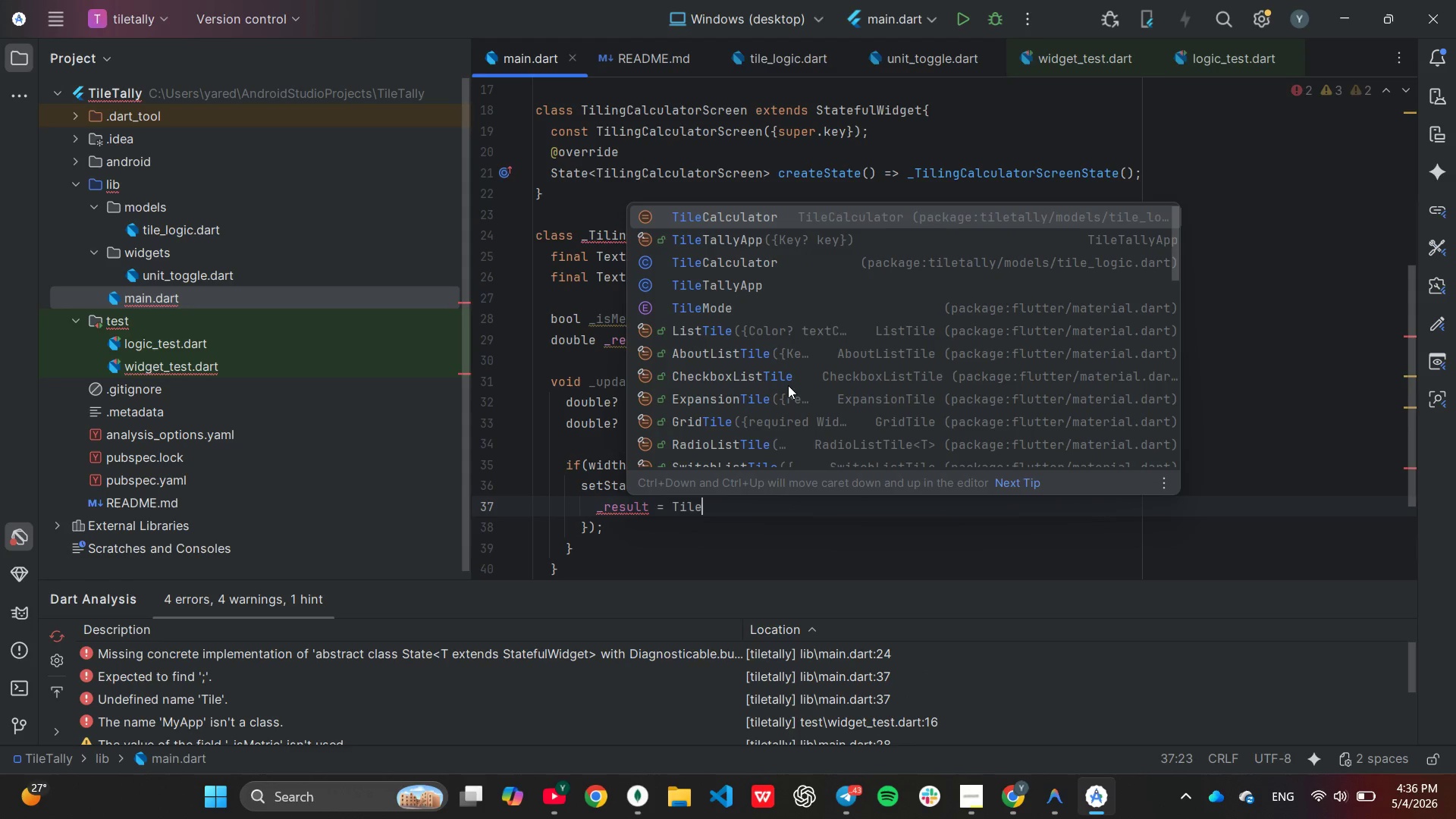 
key(Enter)
 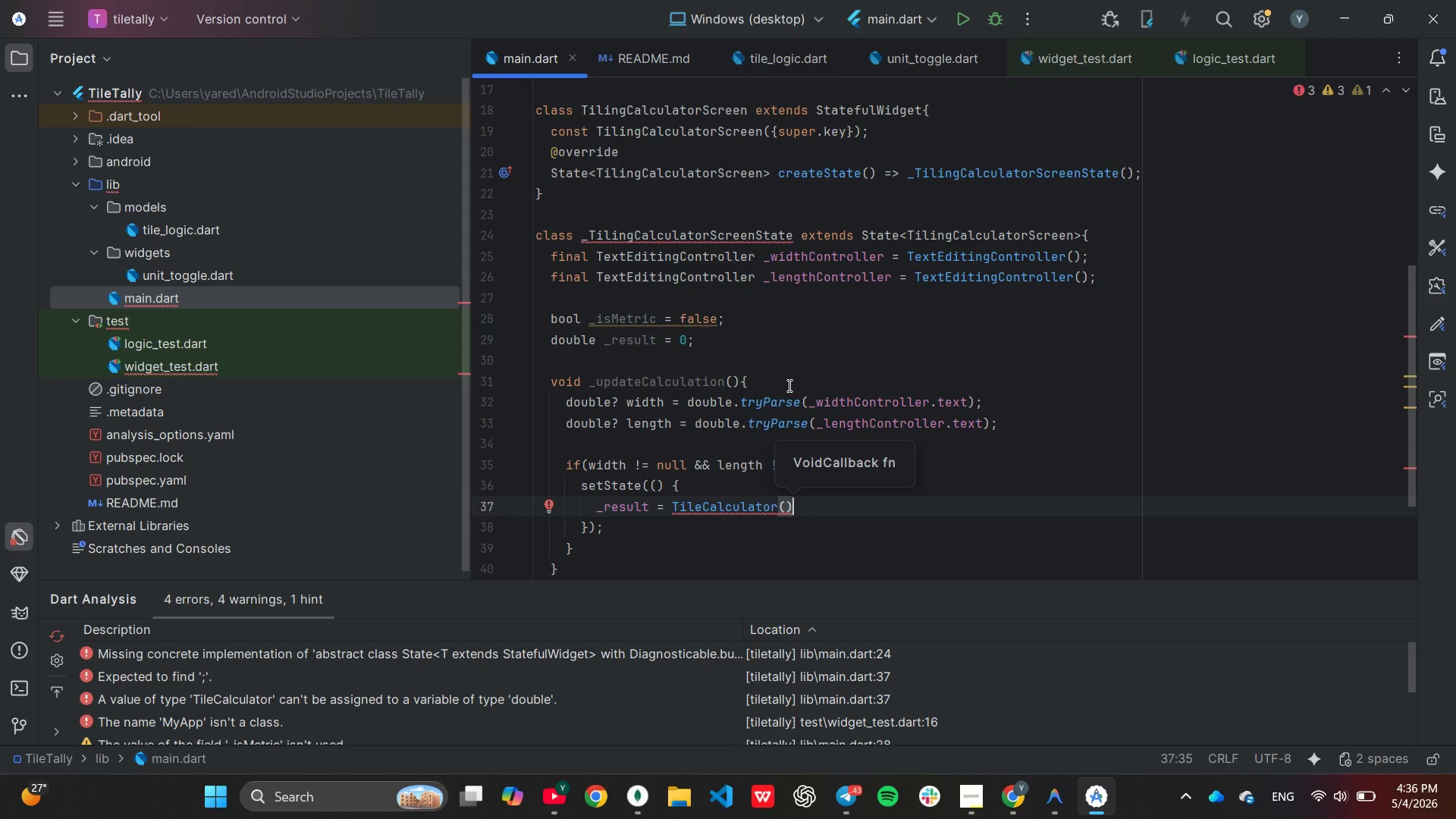 
key(Backspace)
 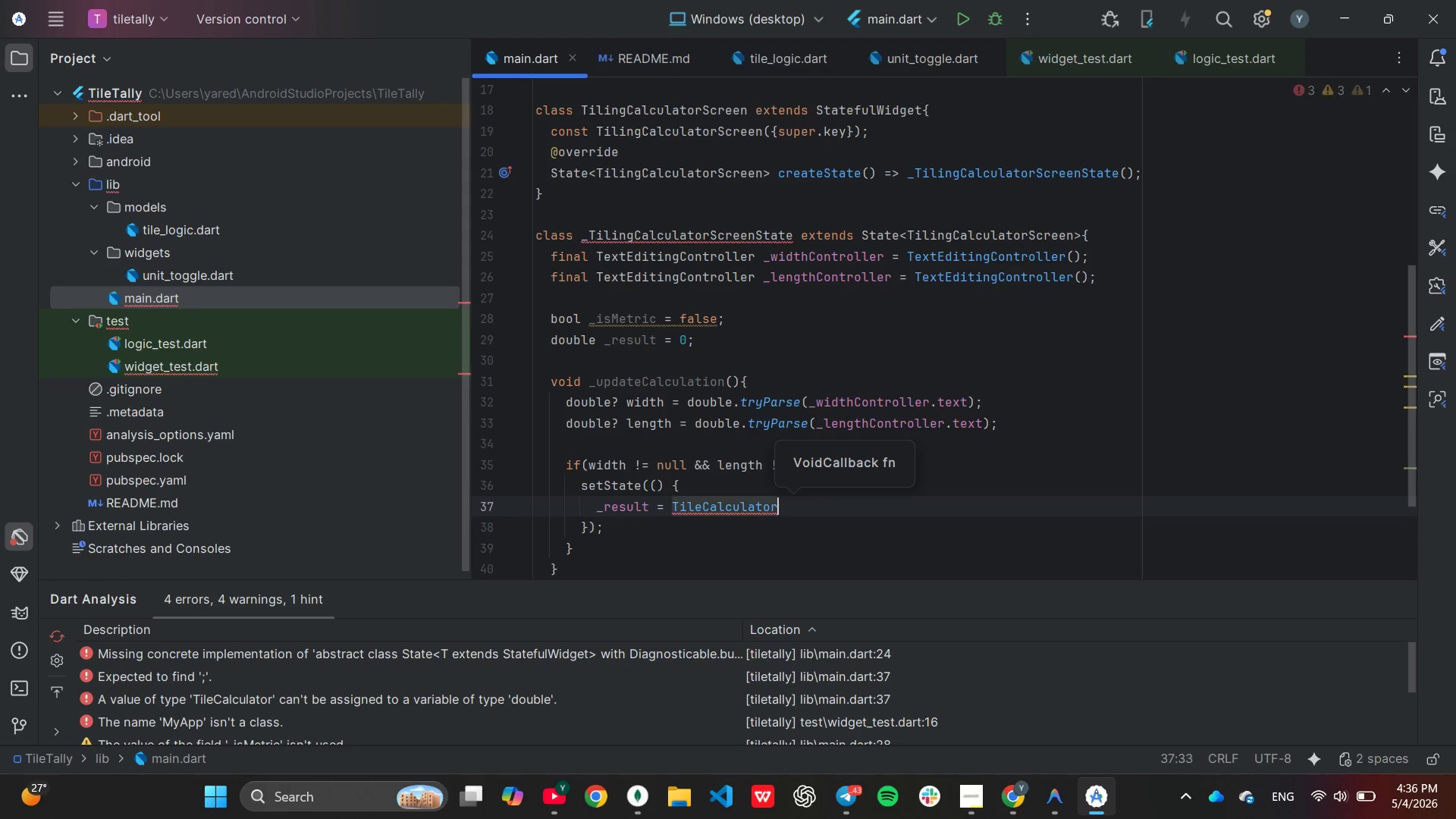 
key(Backspace)
 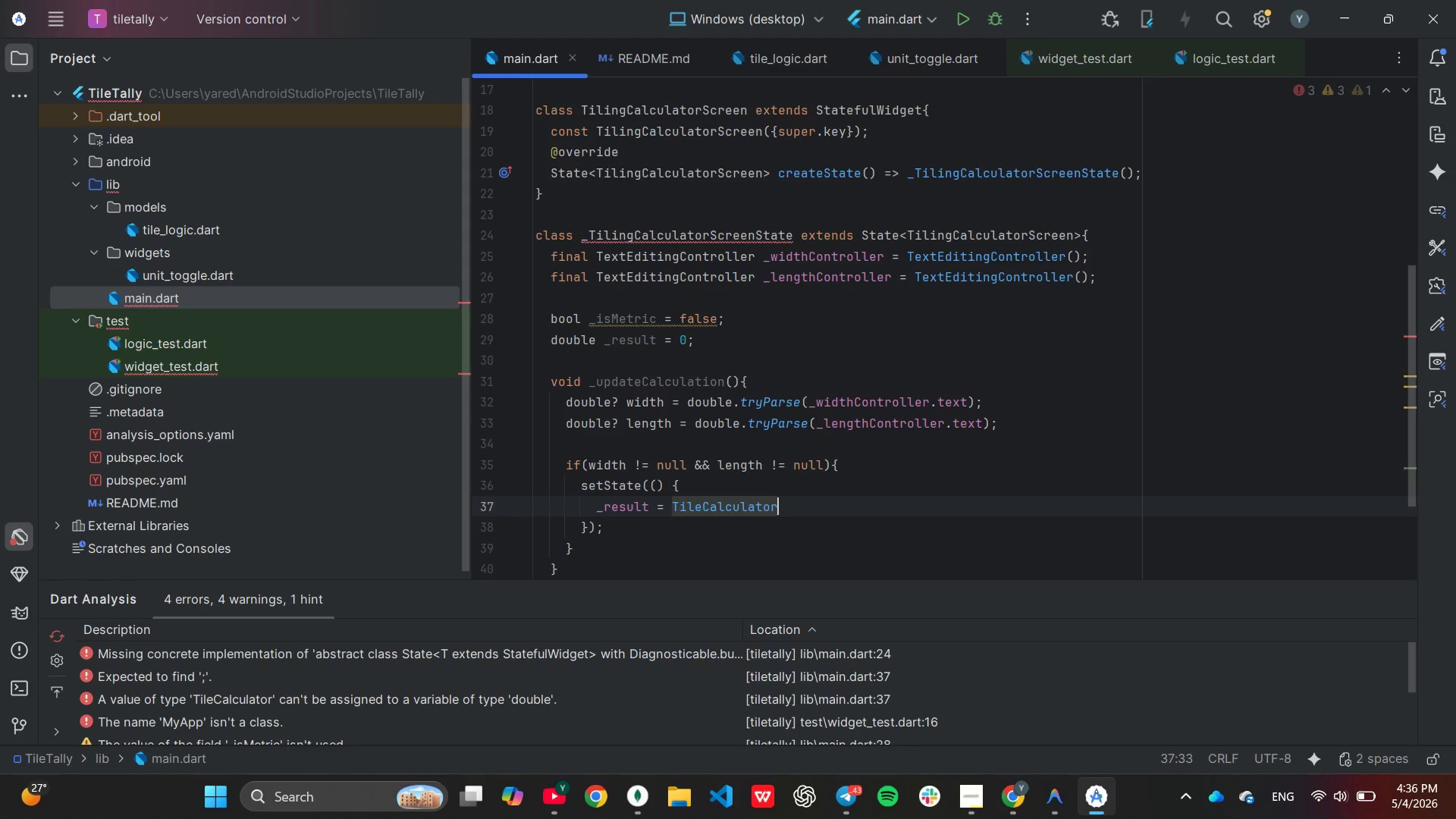 
key(Period)
 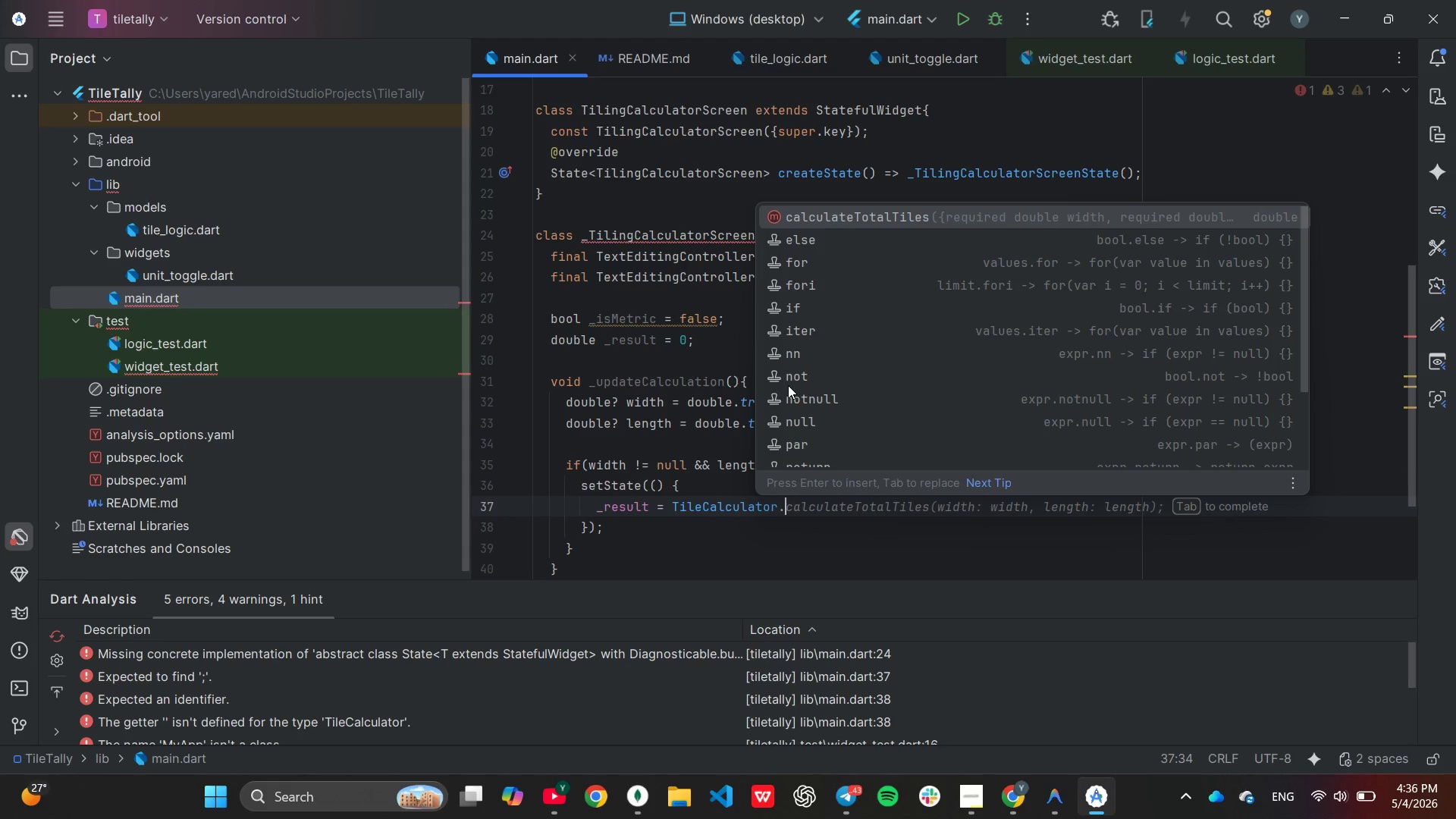 
key(Enter)
 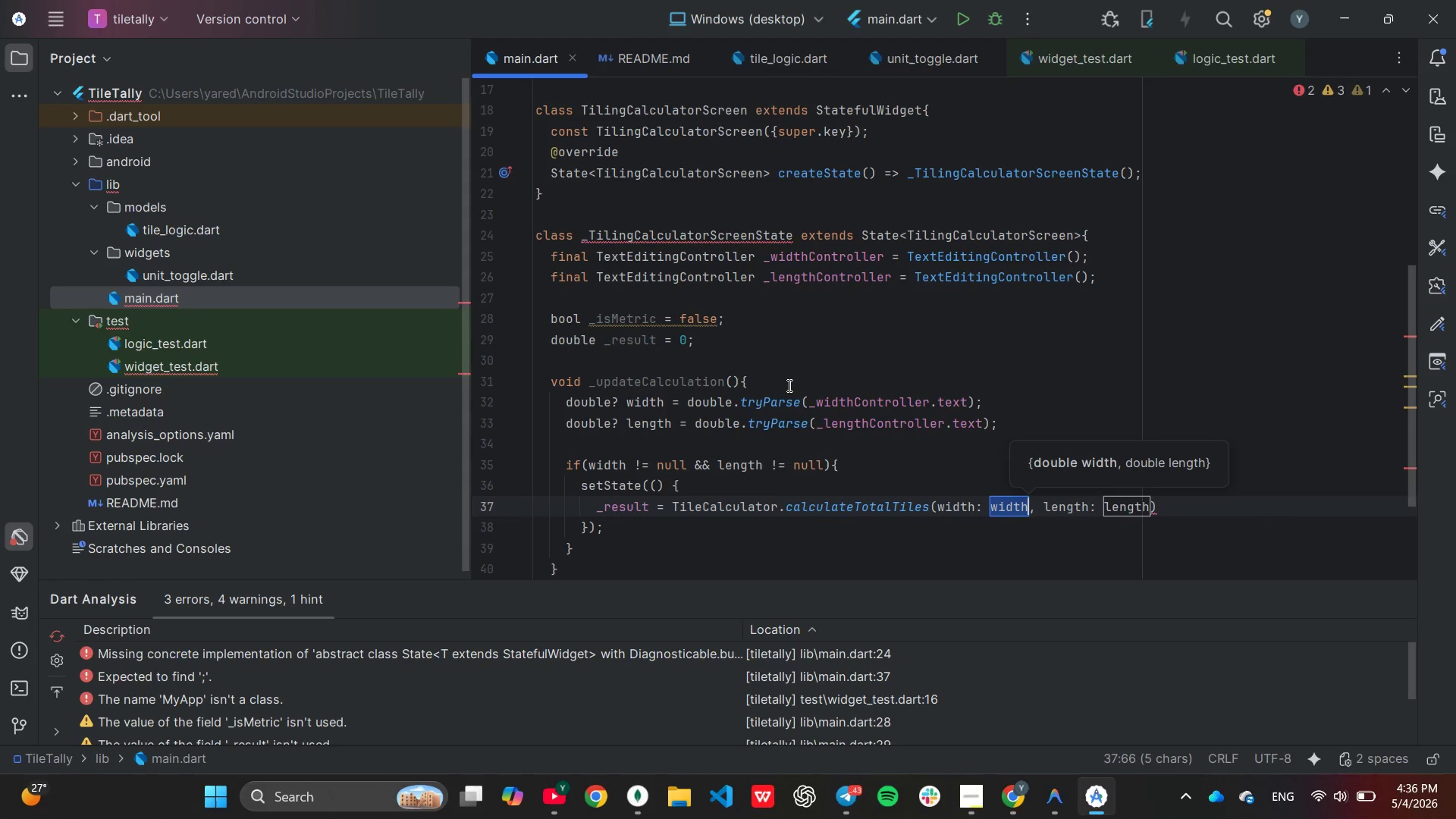 
wait(8.2)
 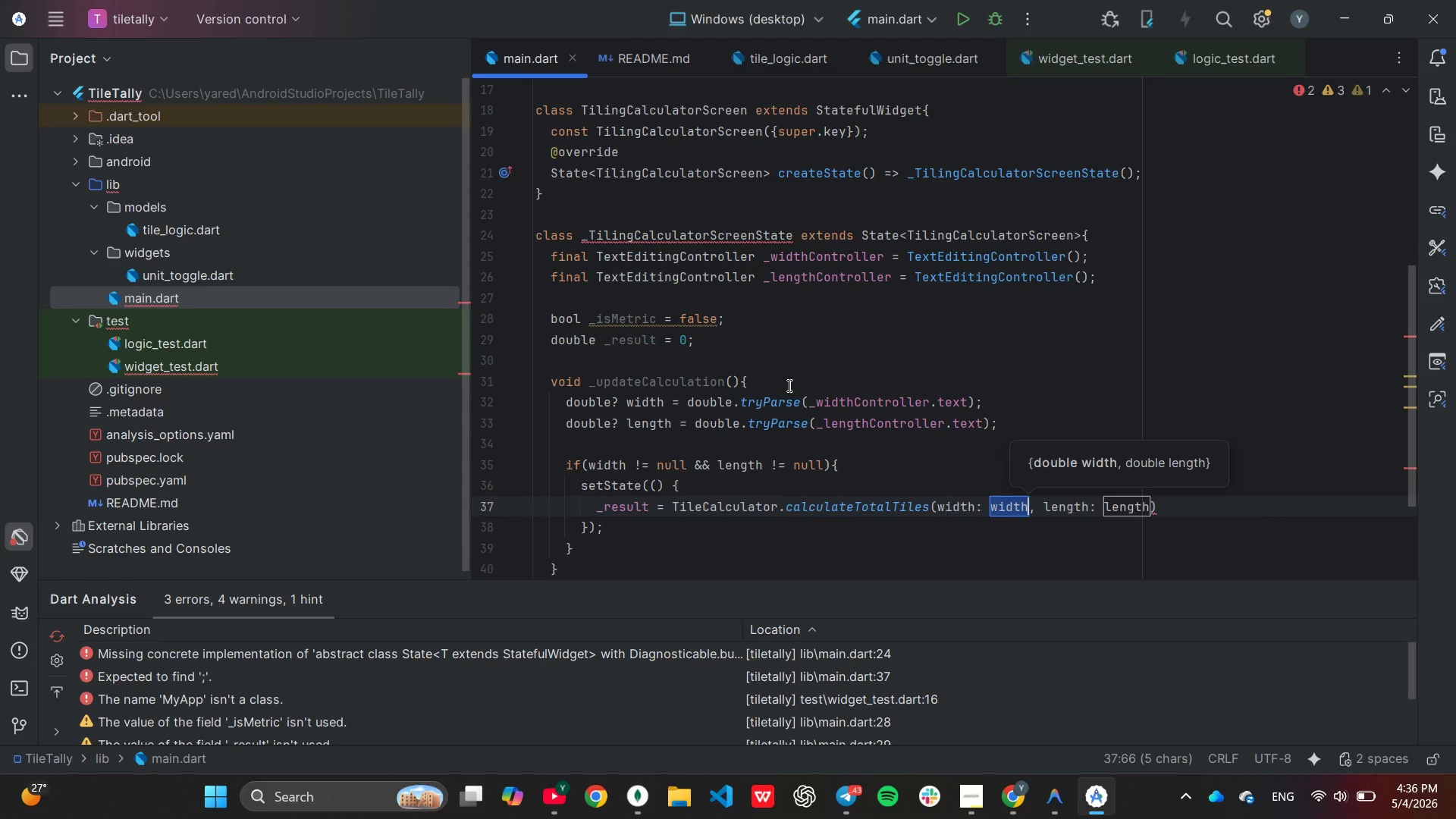 
key(Semicolon)
 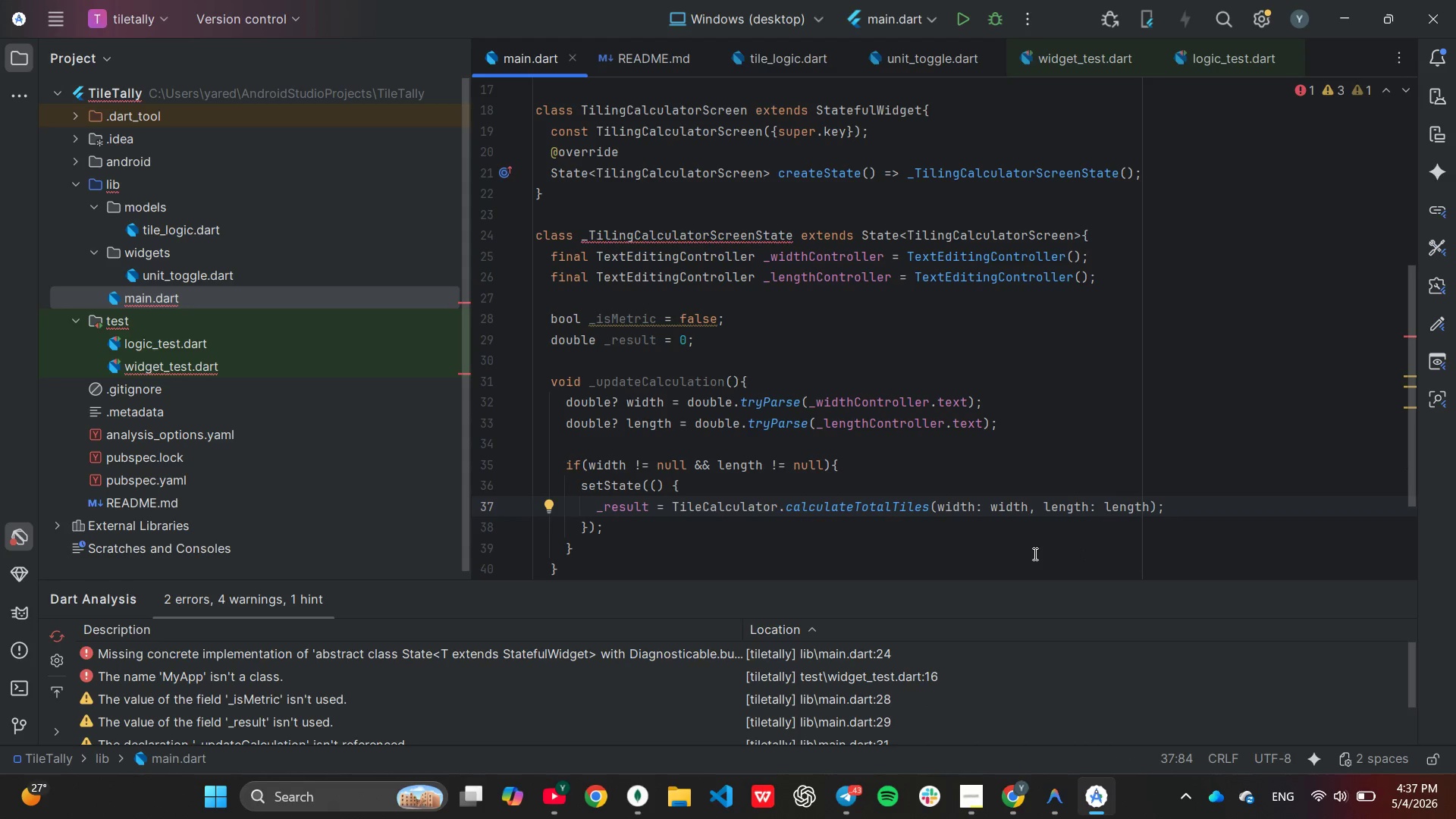 
scroll: coordinate [897, 519], scroll_direction: down, amount: 1.0
 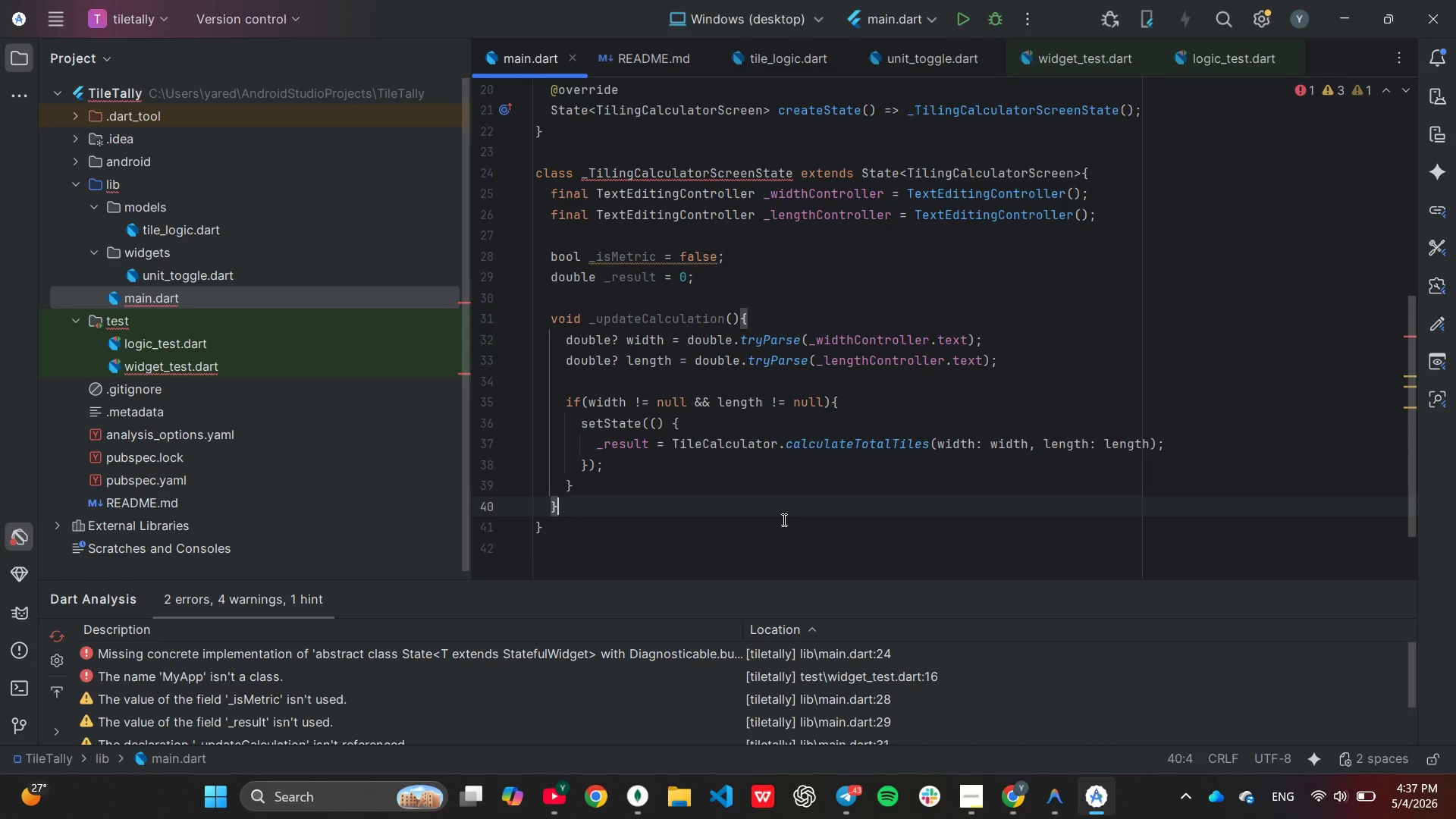 
key(Enter)
 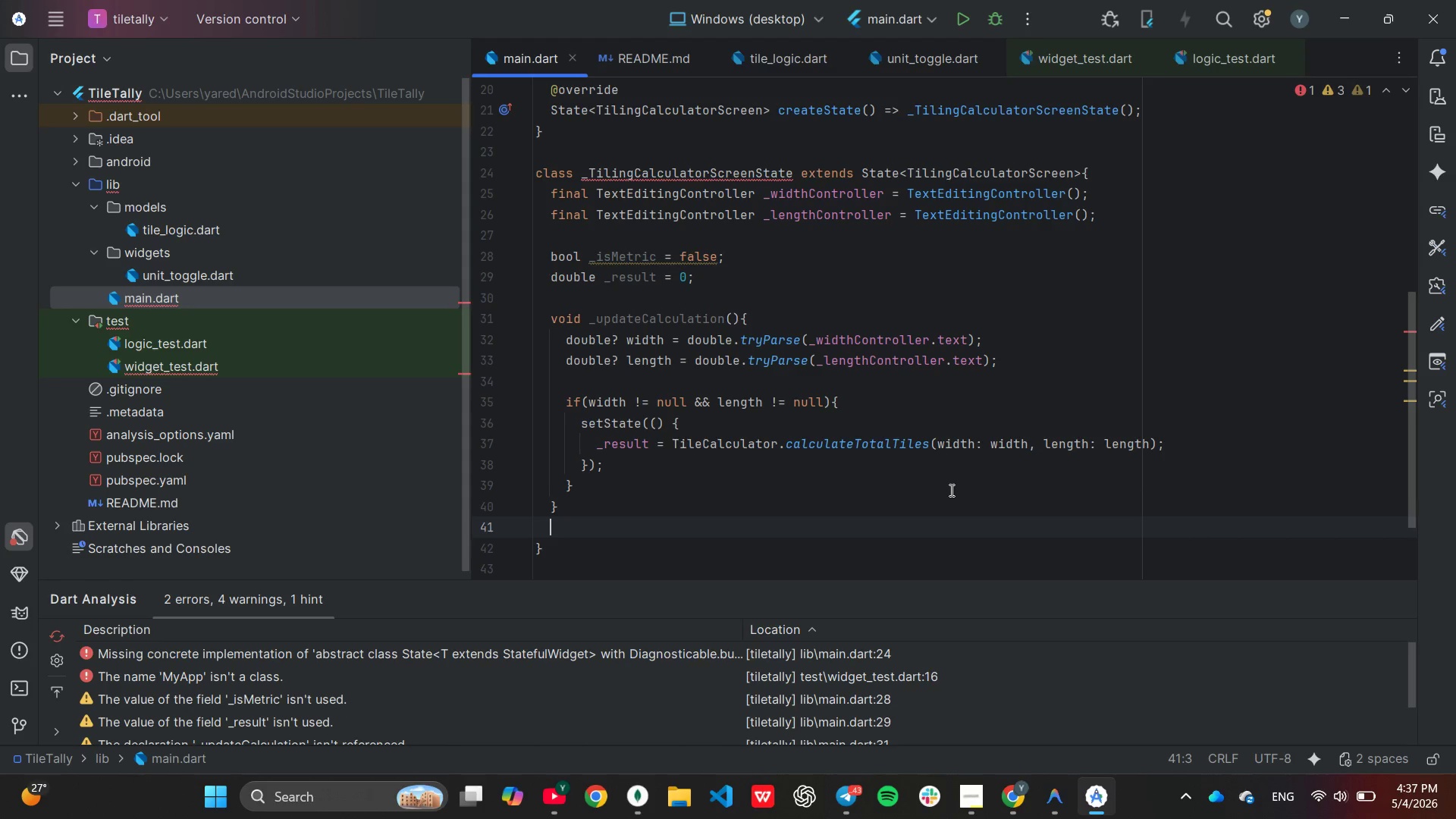 
wait(21.75)
 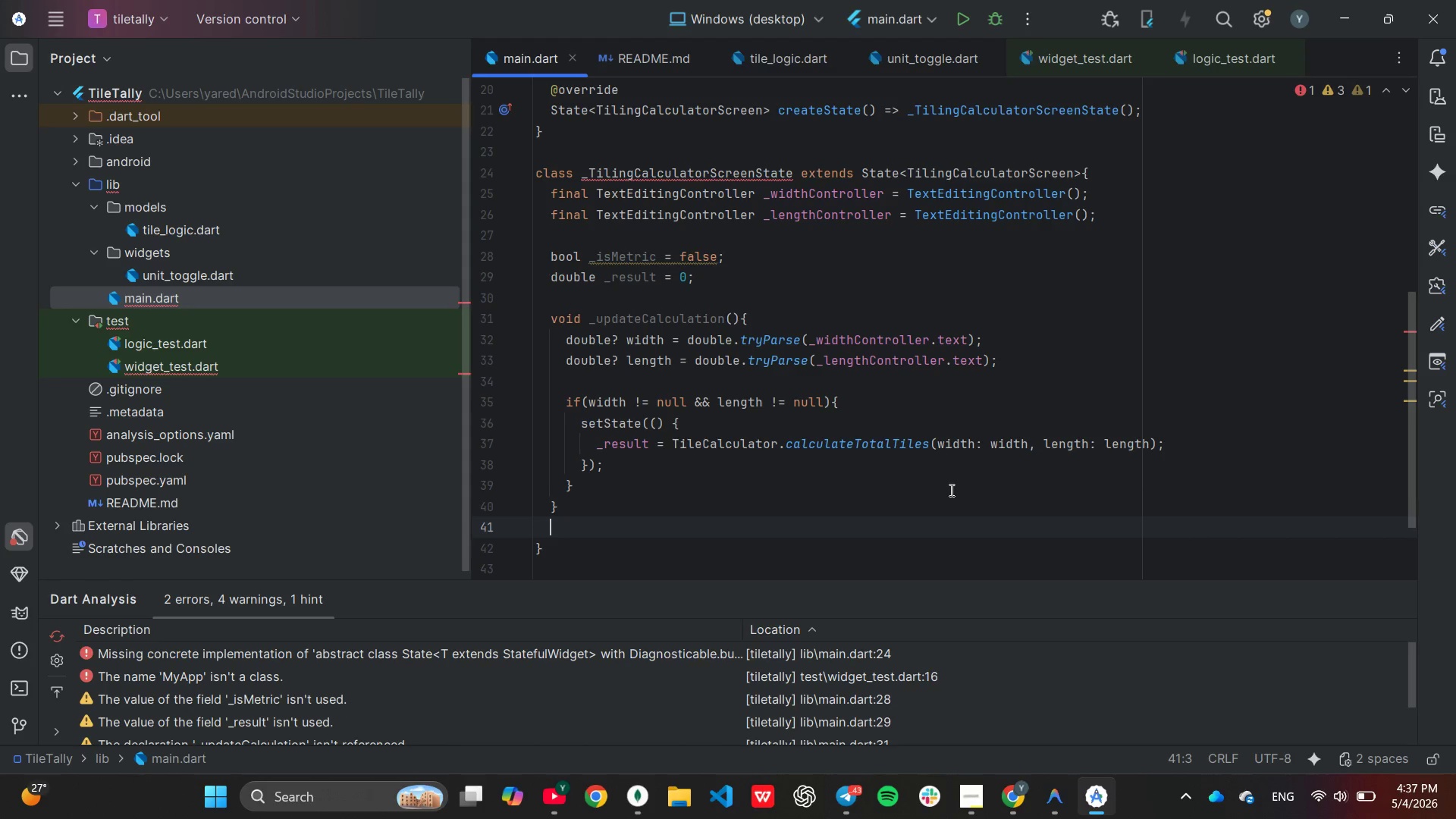 
scroll: coordinate [827, 726], scroll_direction: down, amount: 6.0
 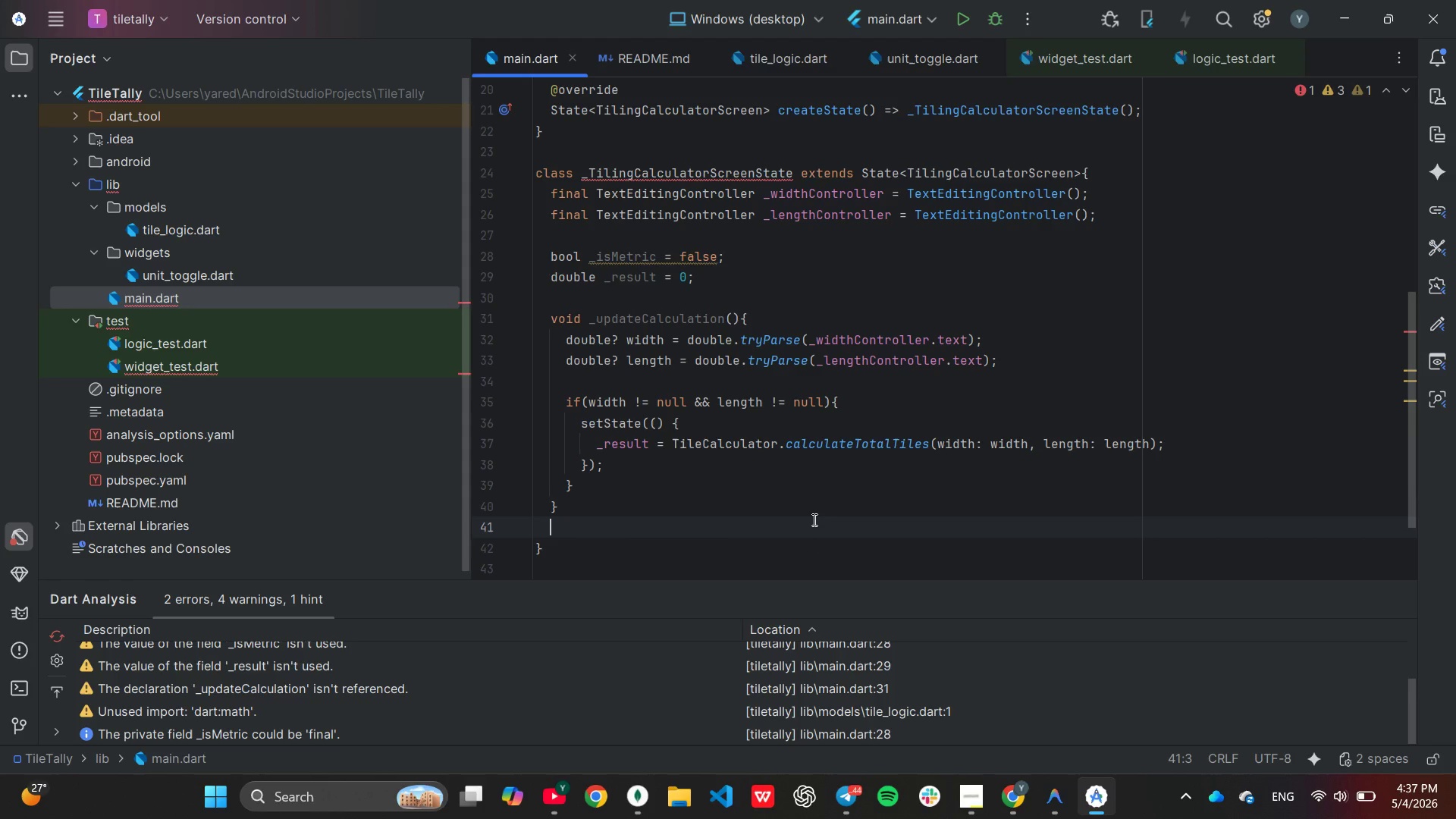 
wait(9.15)
 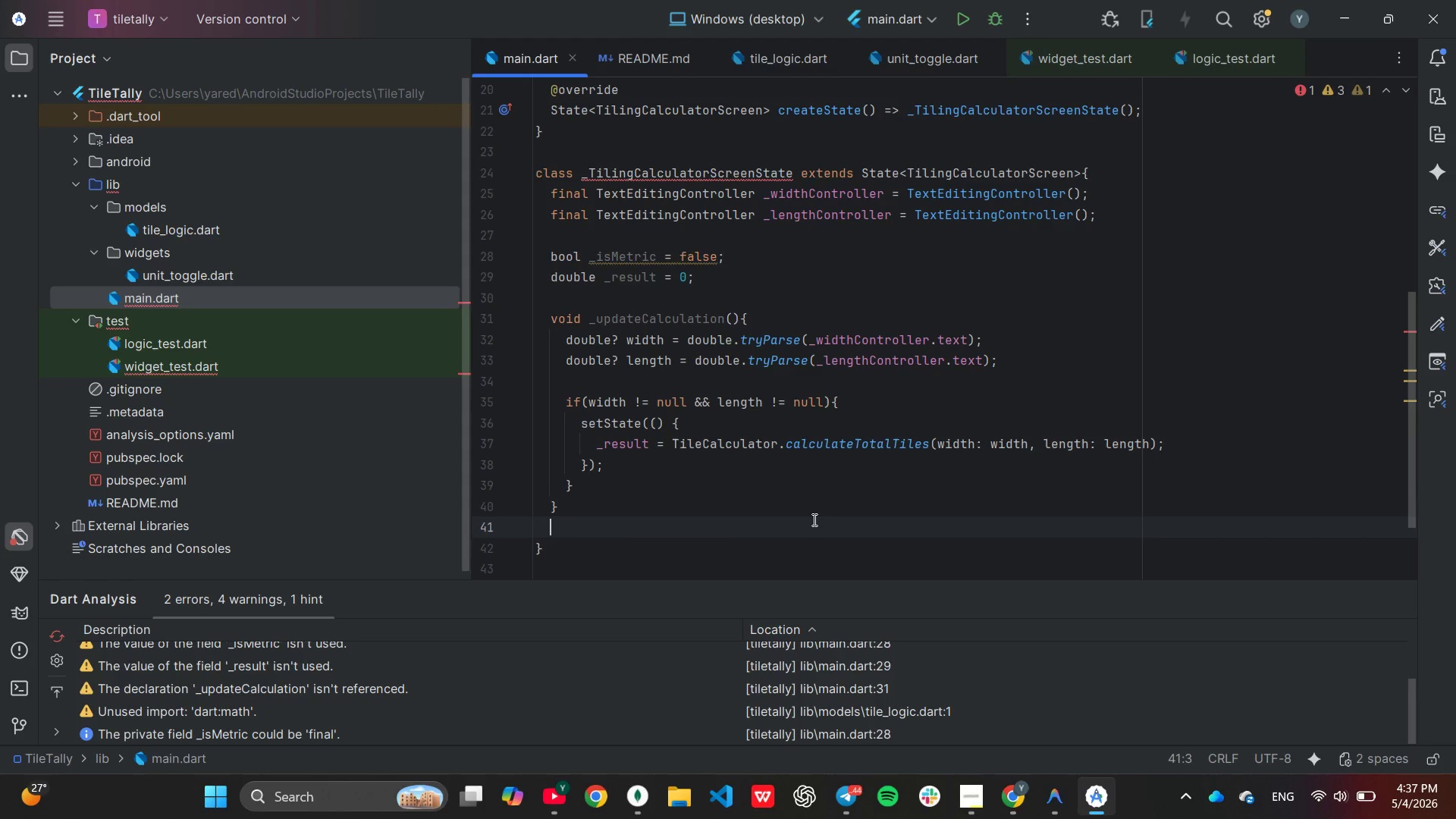 
key(Enter)
 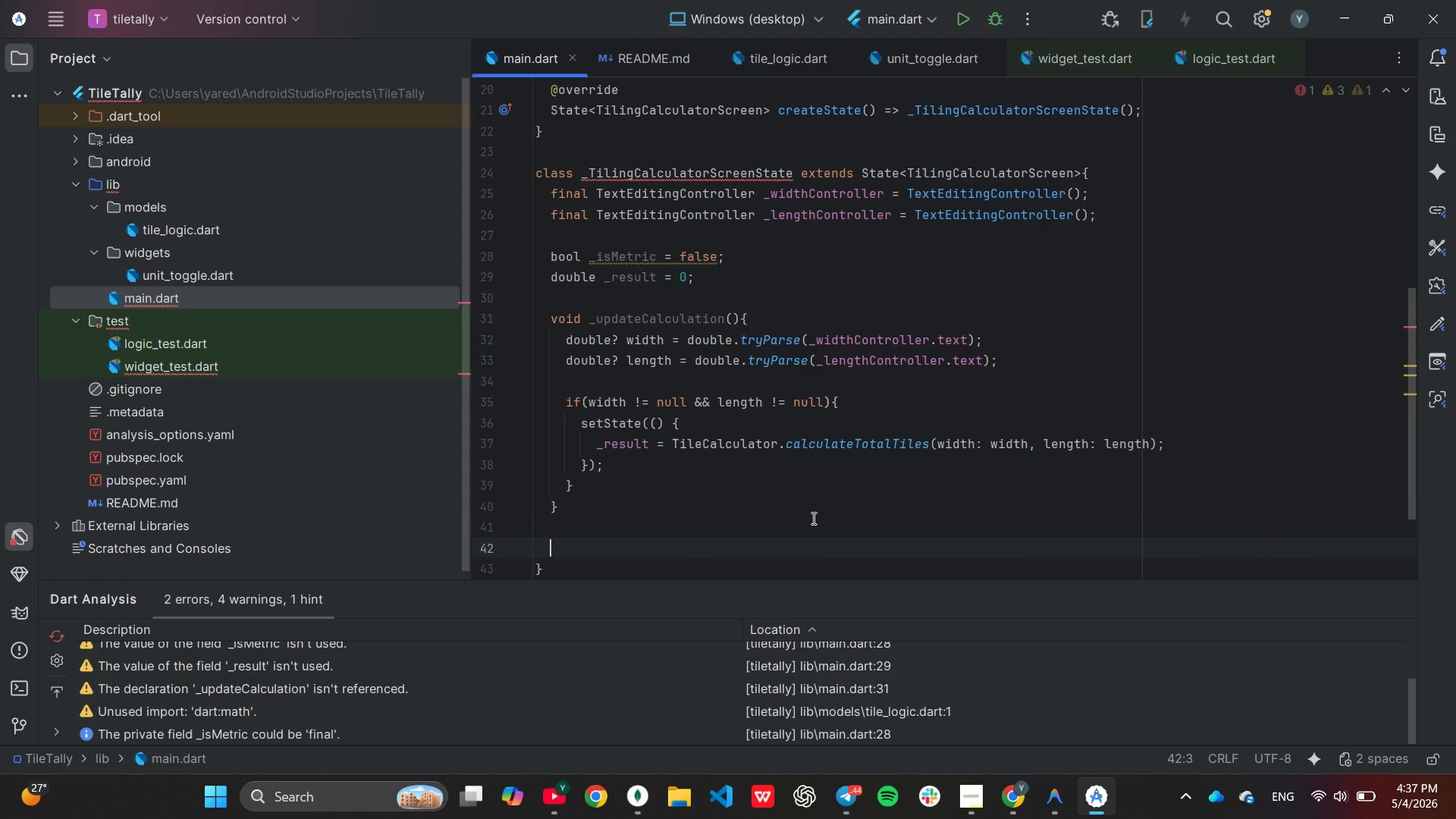 
type(@override)
 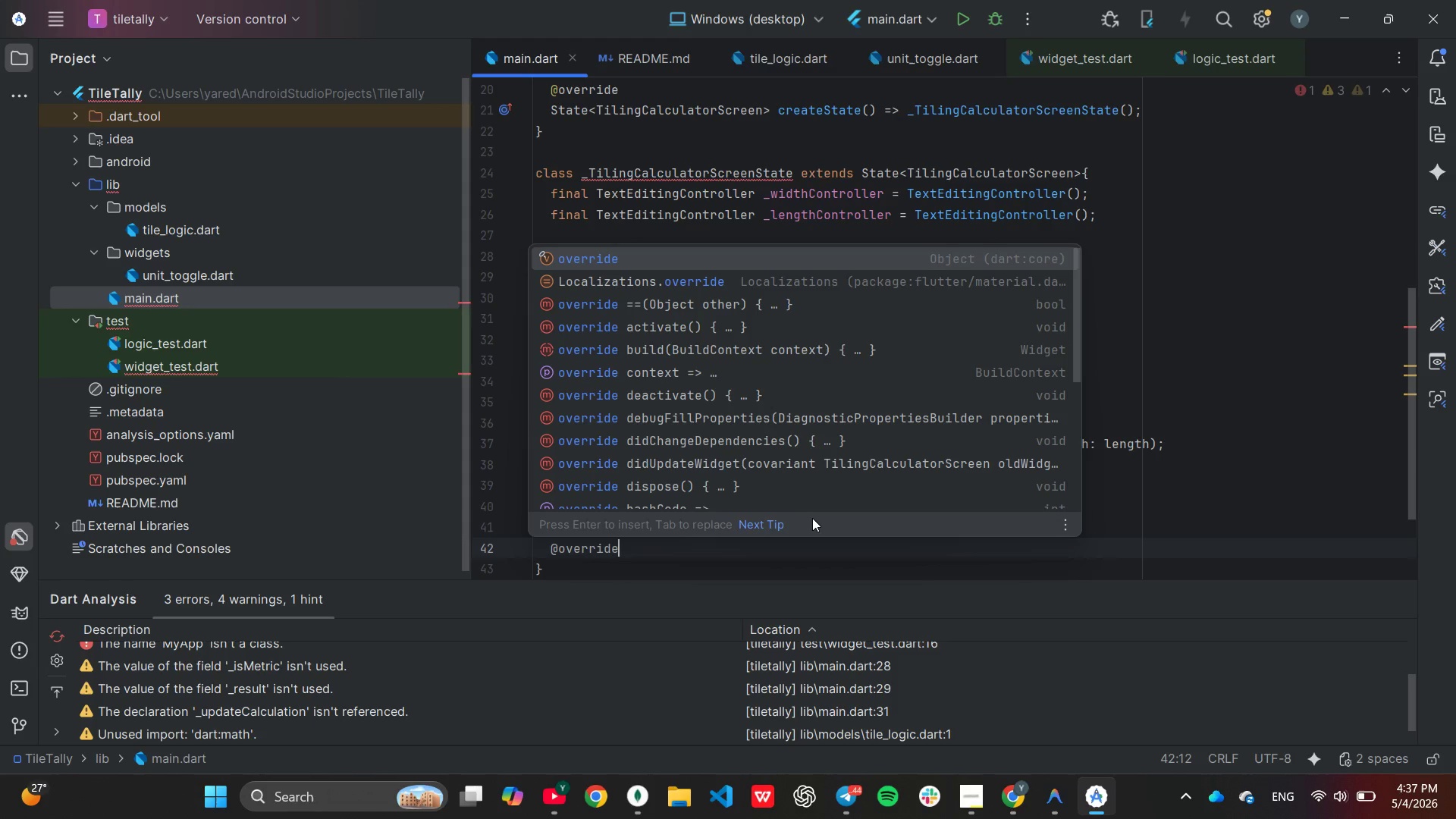 
key(Enter)
 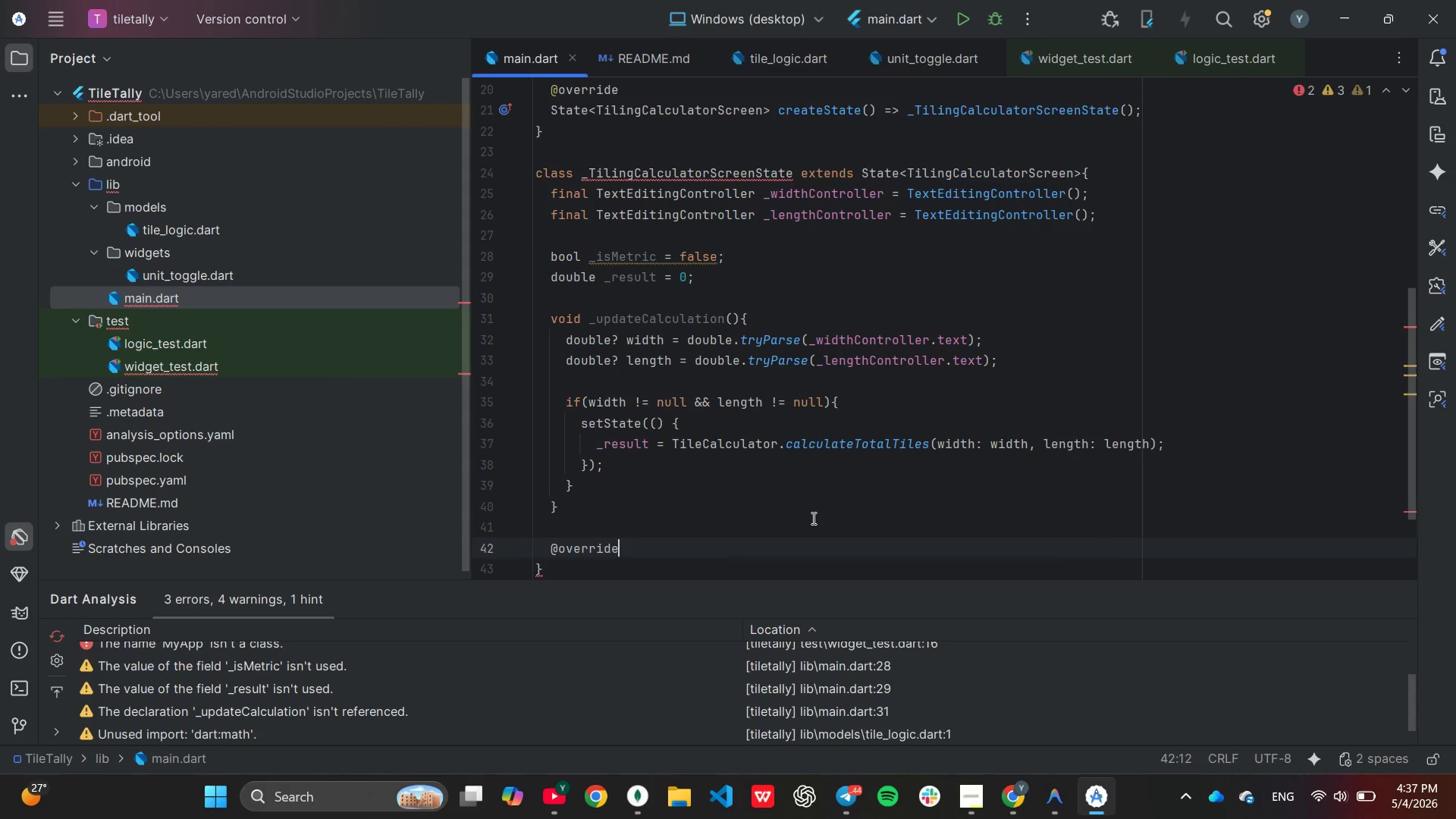 
key(Enter)
 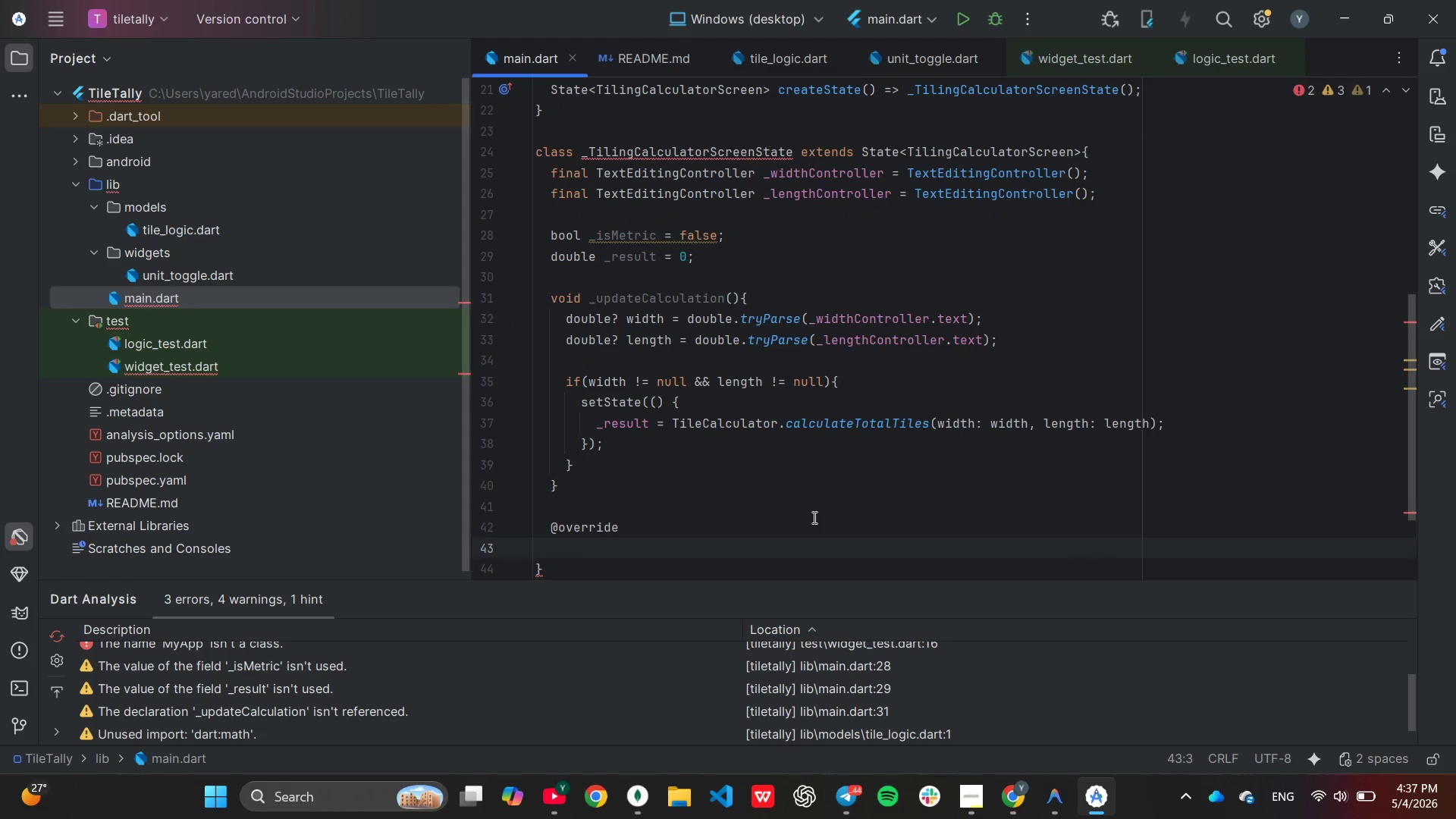 
type(Wid)
 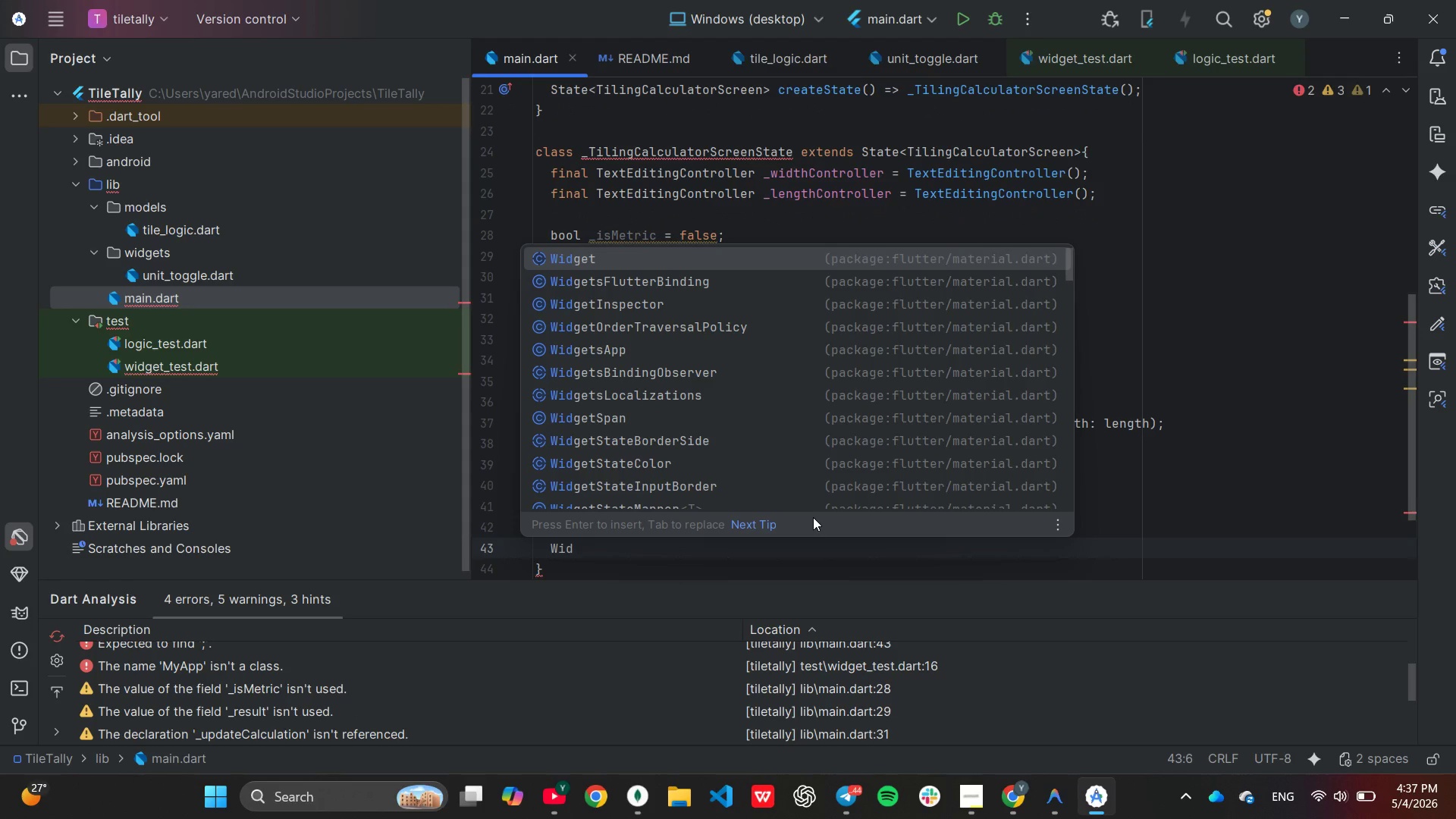 
key(Enter)
 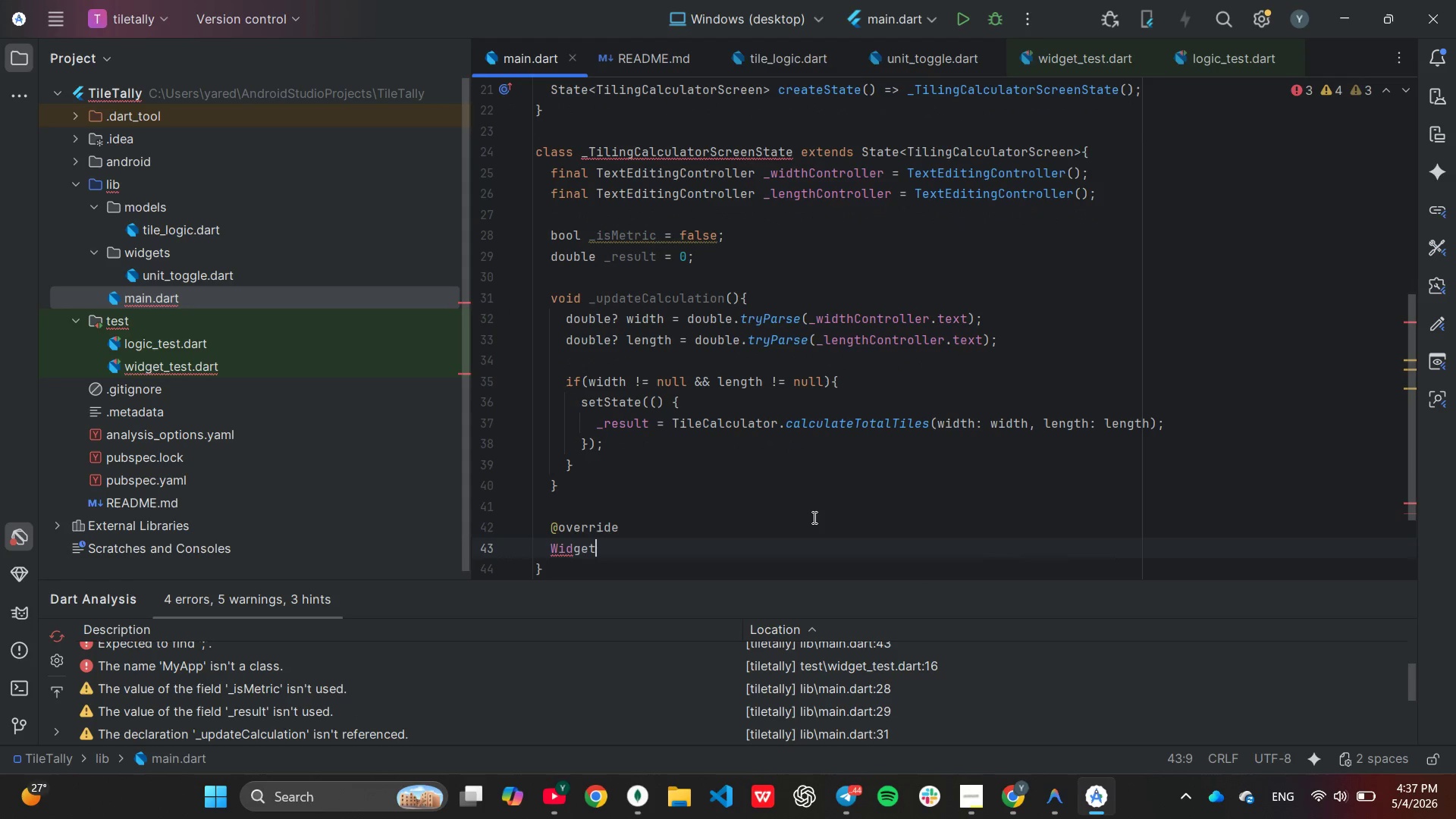 
type( build(Bui)
 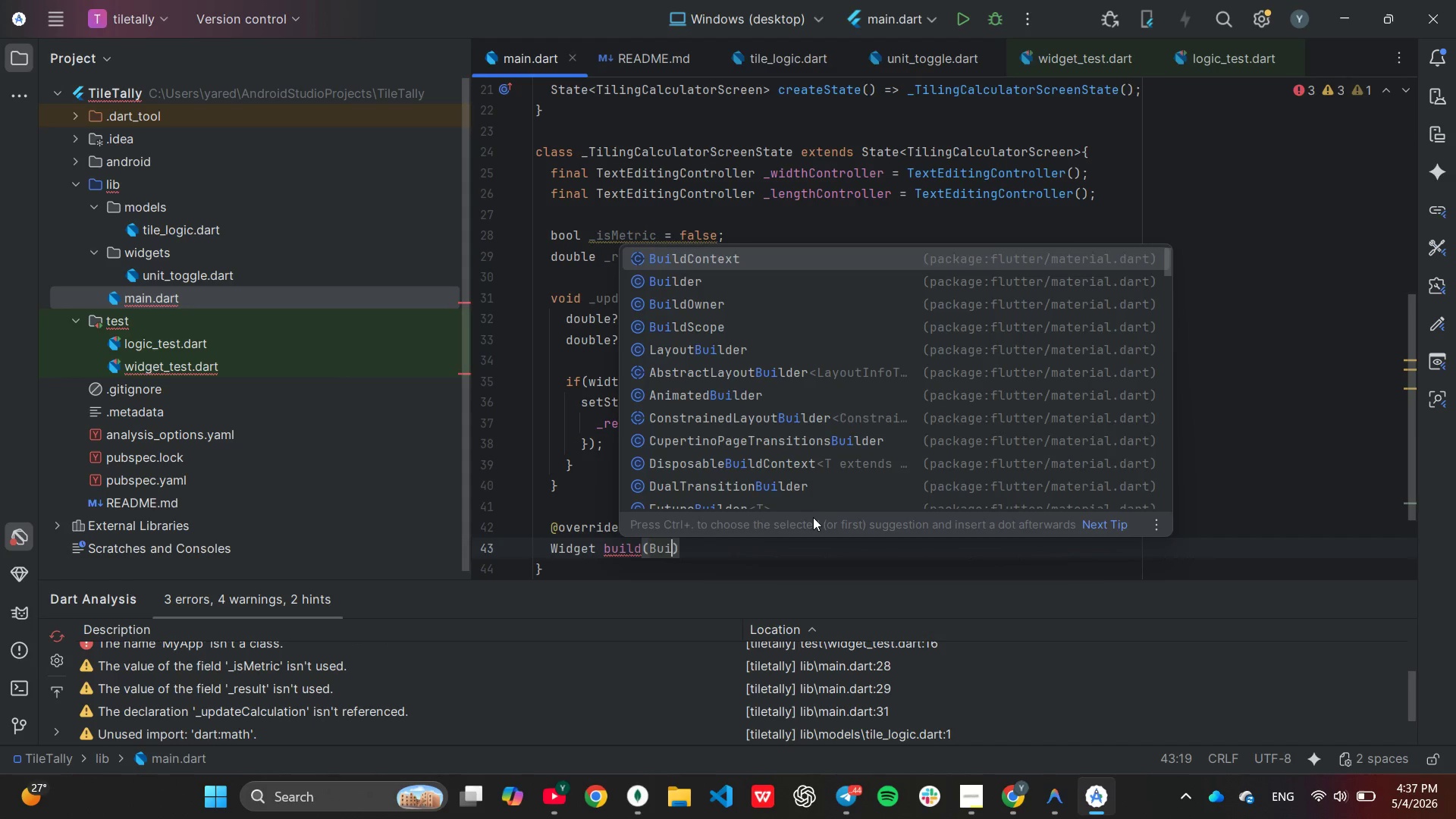 
key(Enter)
 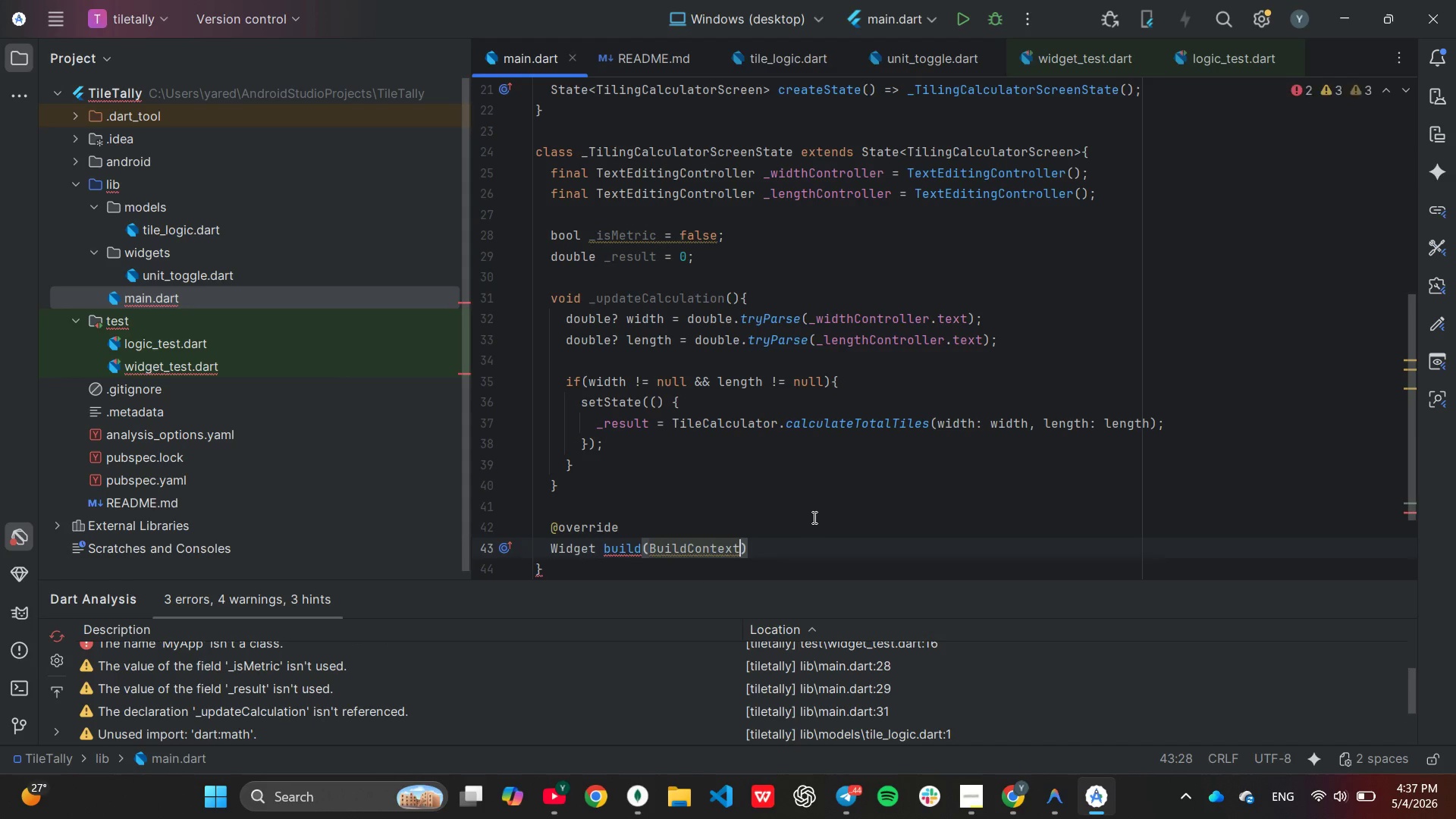 
type( context)
 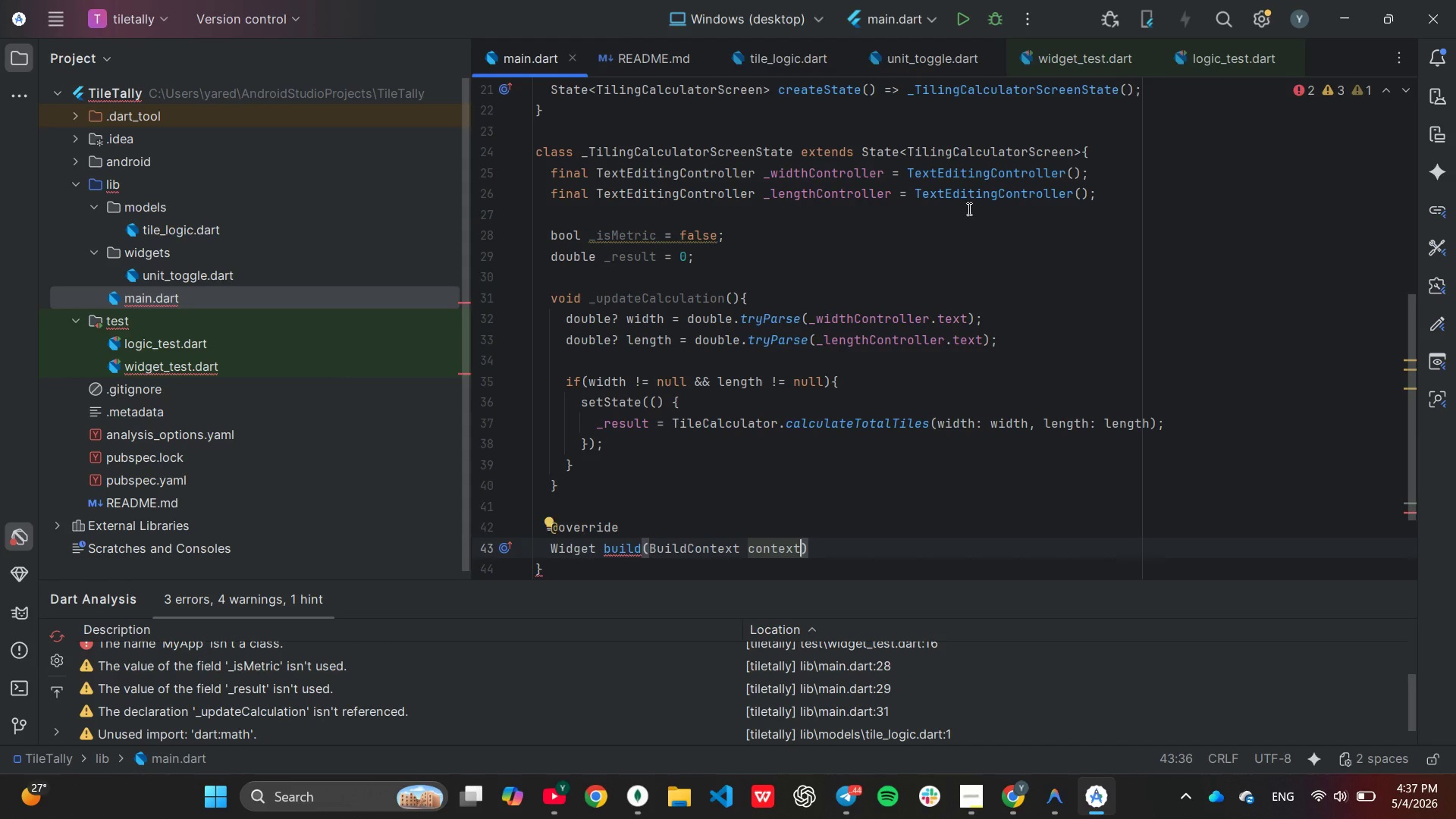 
scroll: coordinate [891, 287], scroll_direction: down, amount: 9.0
 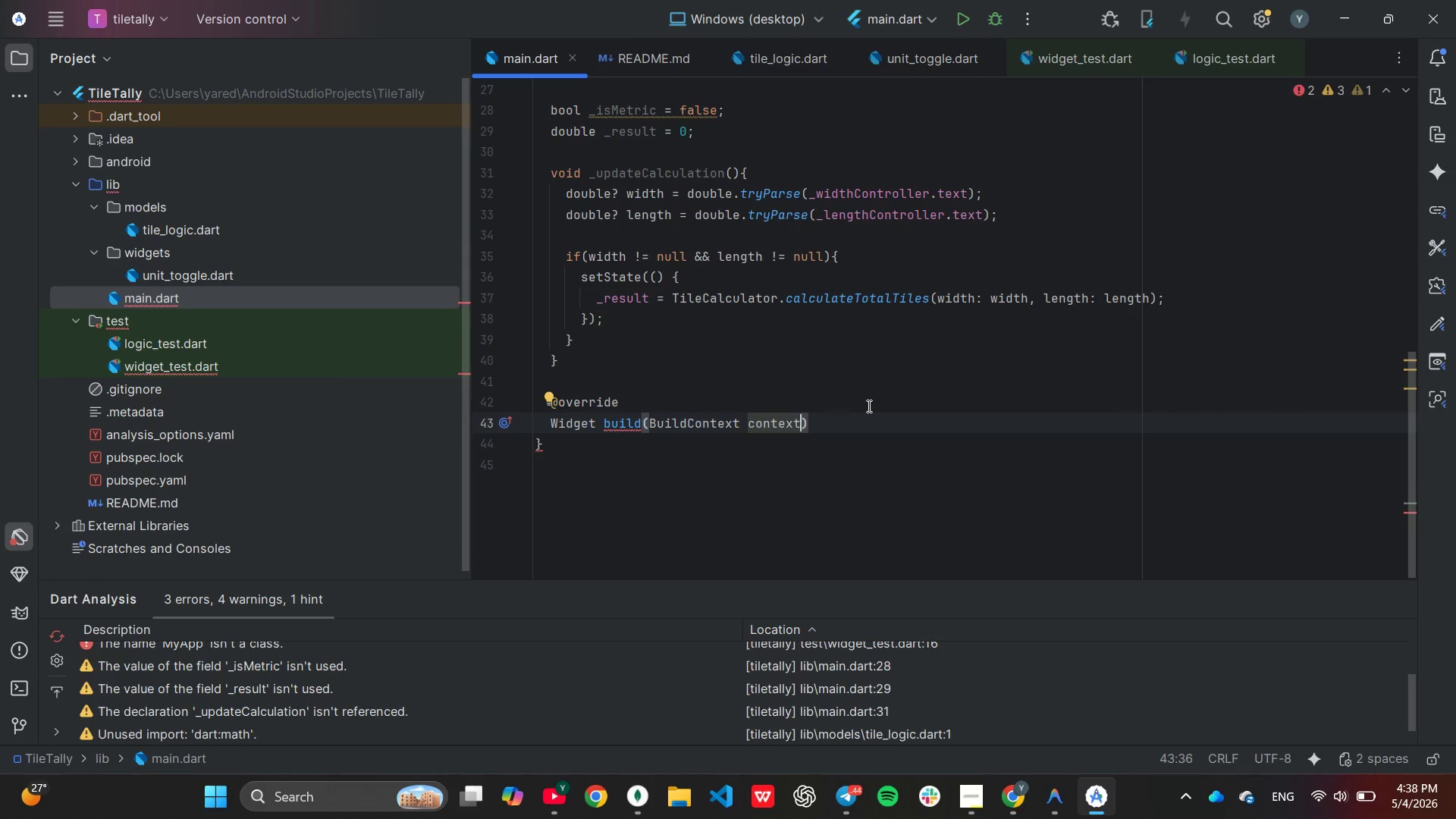 
key(ArrowRight)
 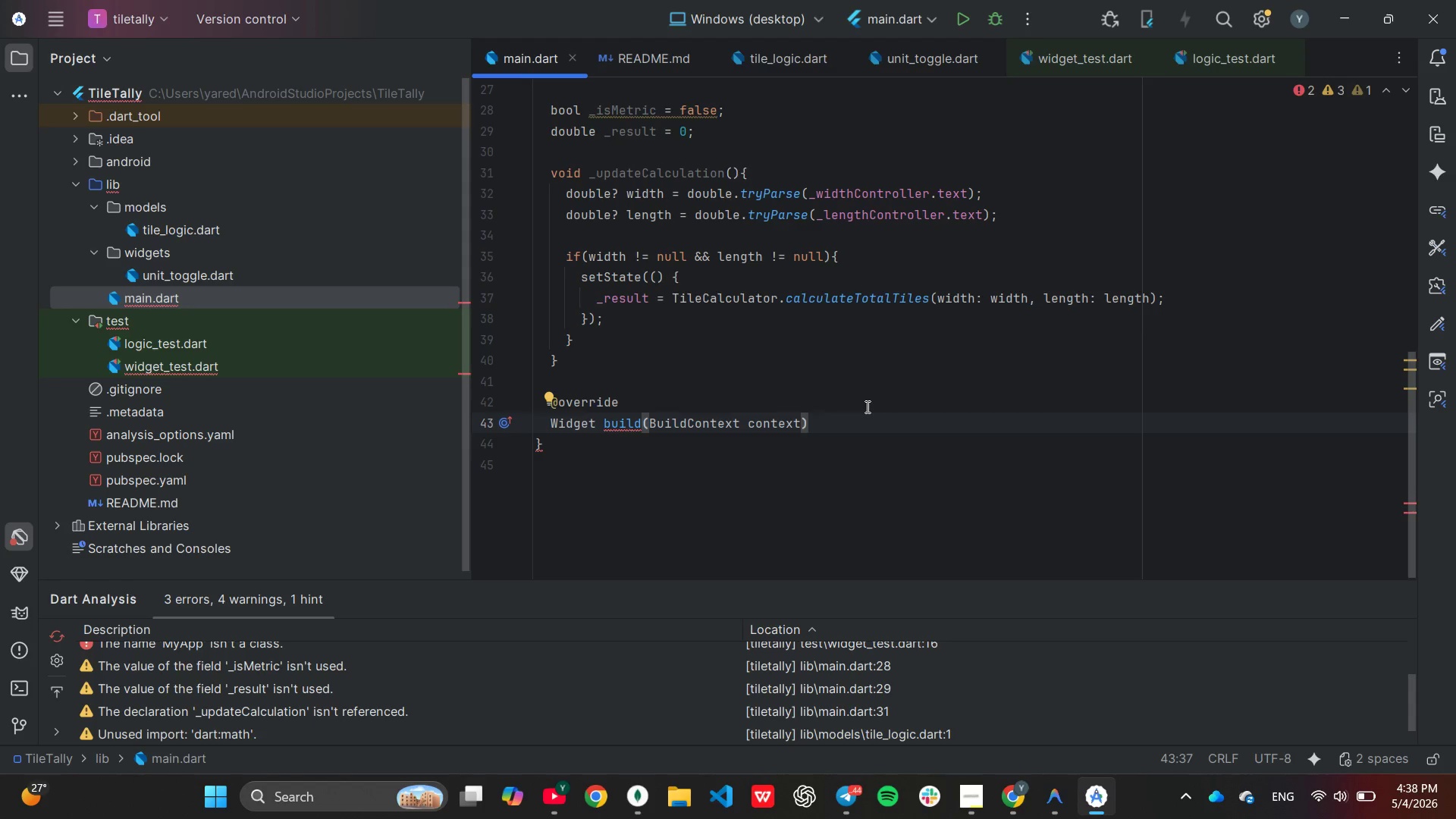 
key(Shift+ShiftLeft)
 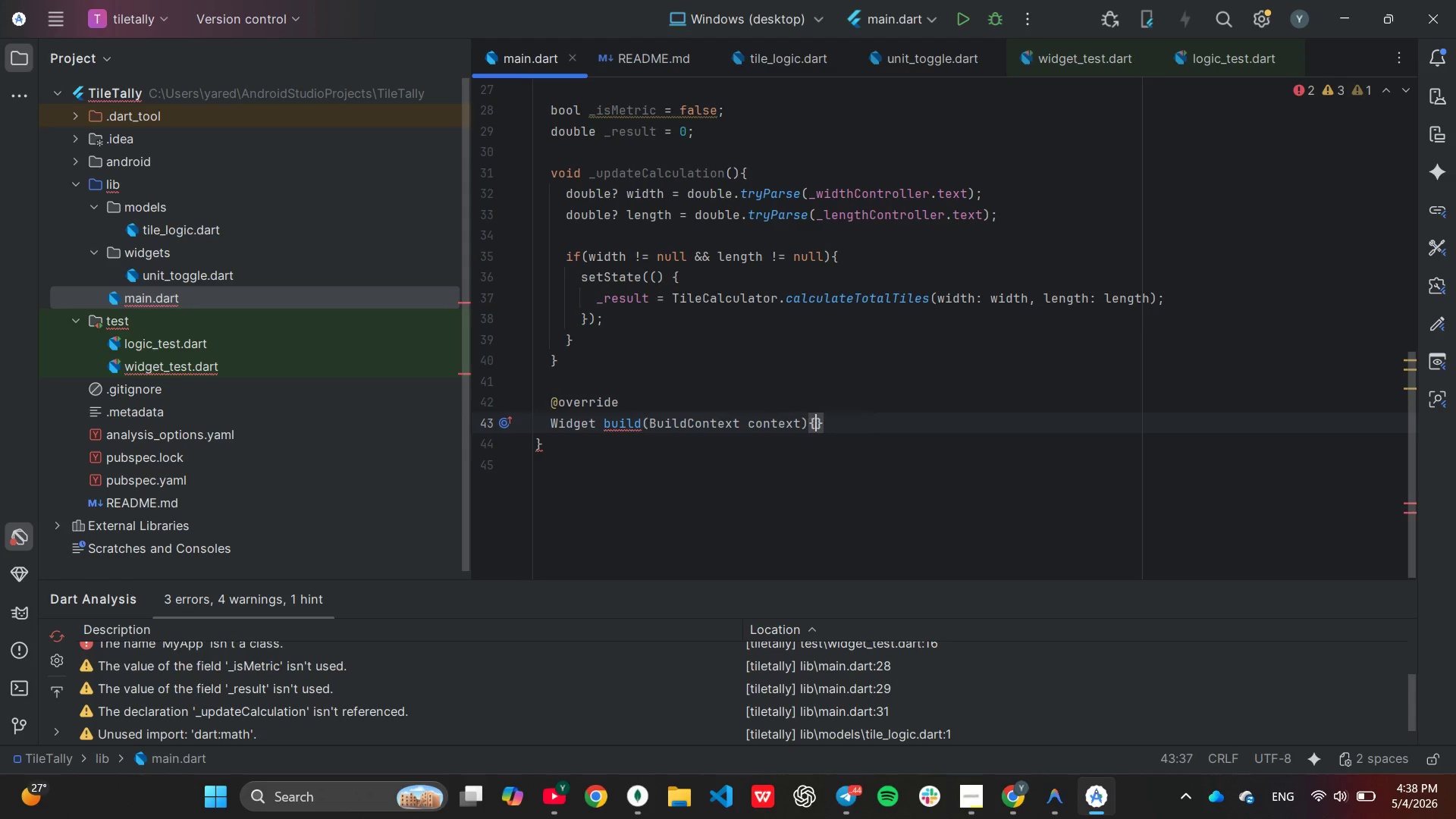 
key(Shift+BracketLeft)
 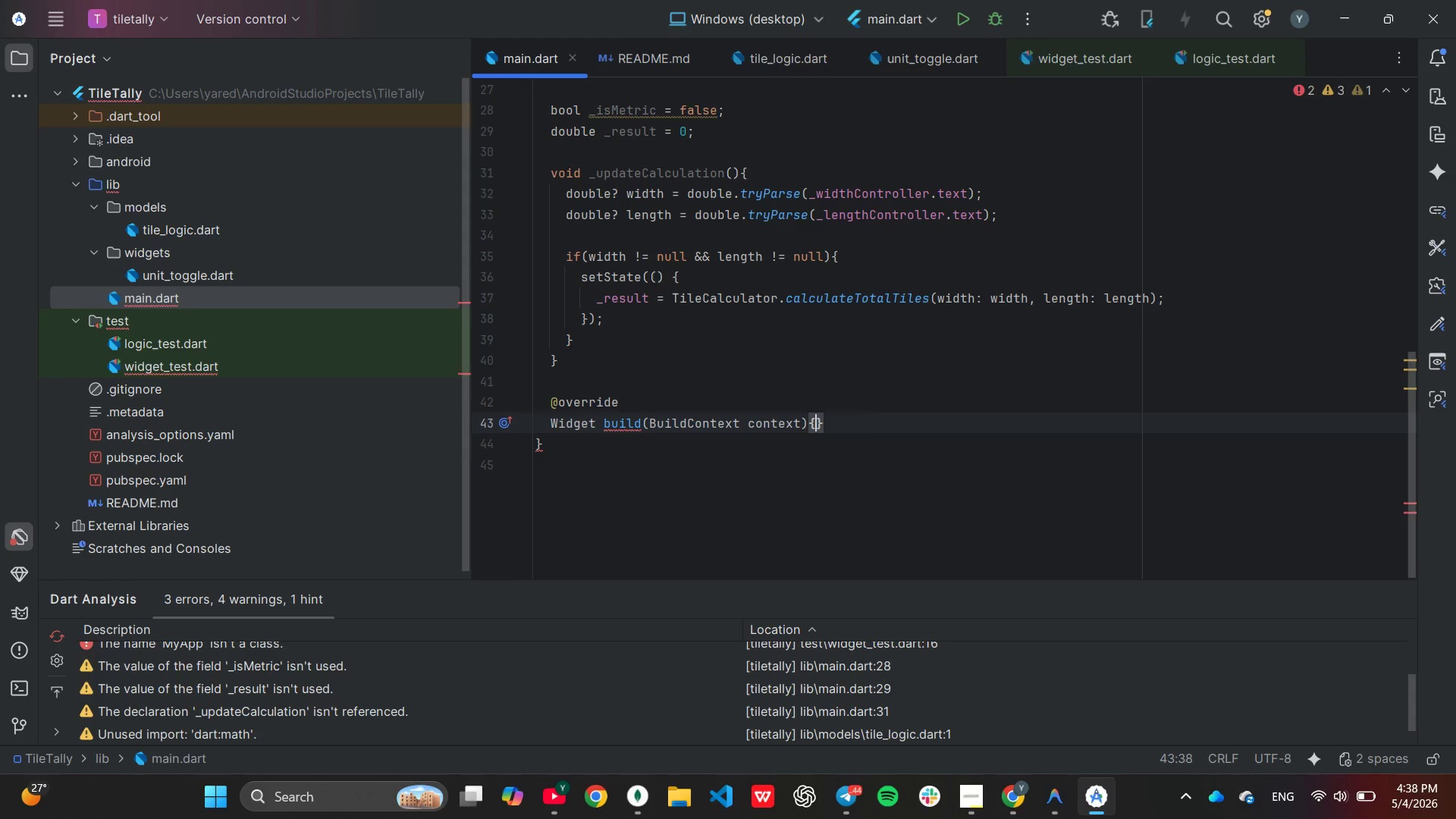 
key(Enter)
 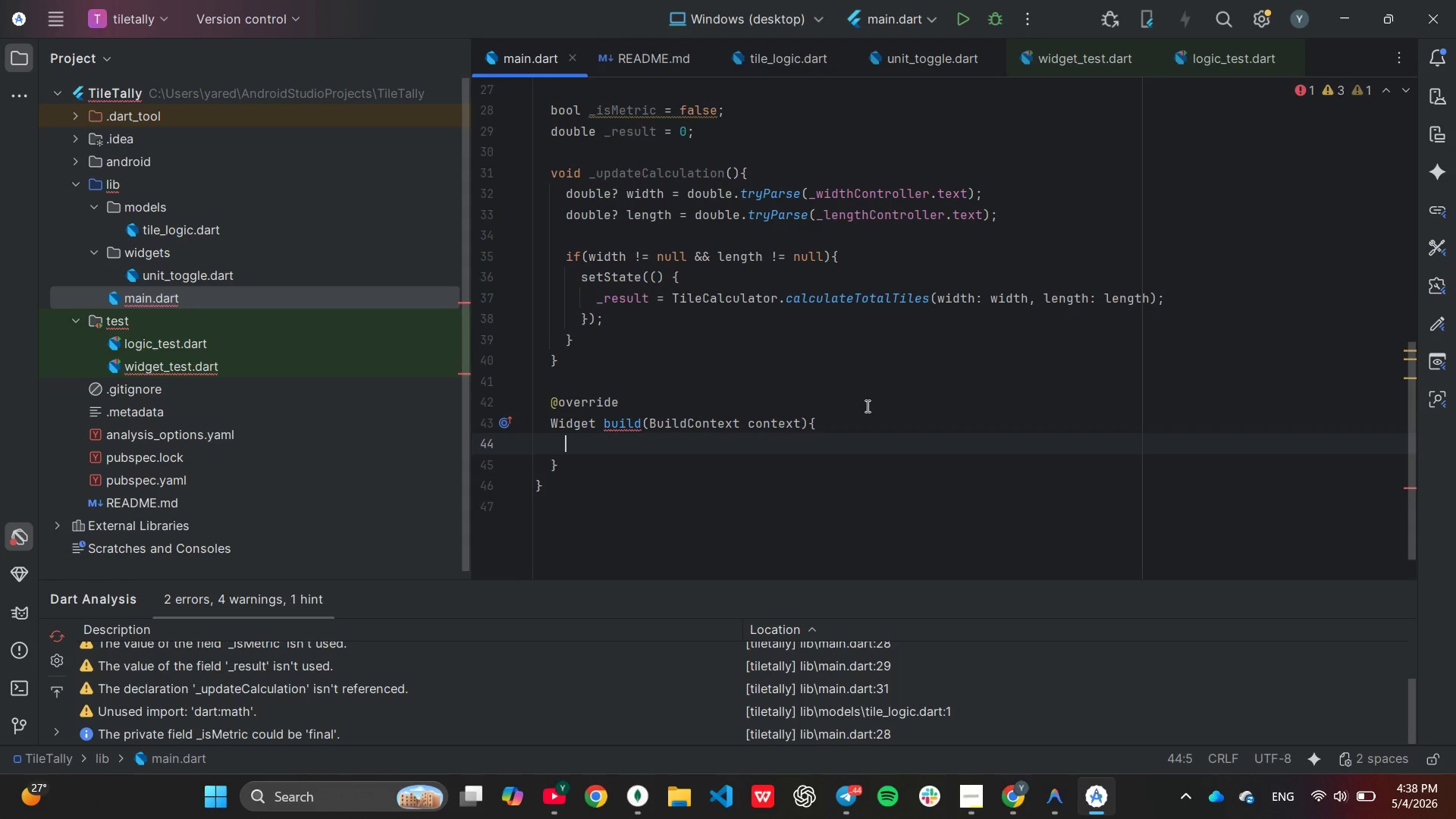 
type(ret)
 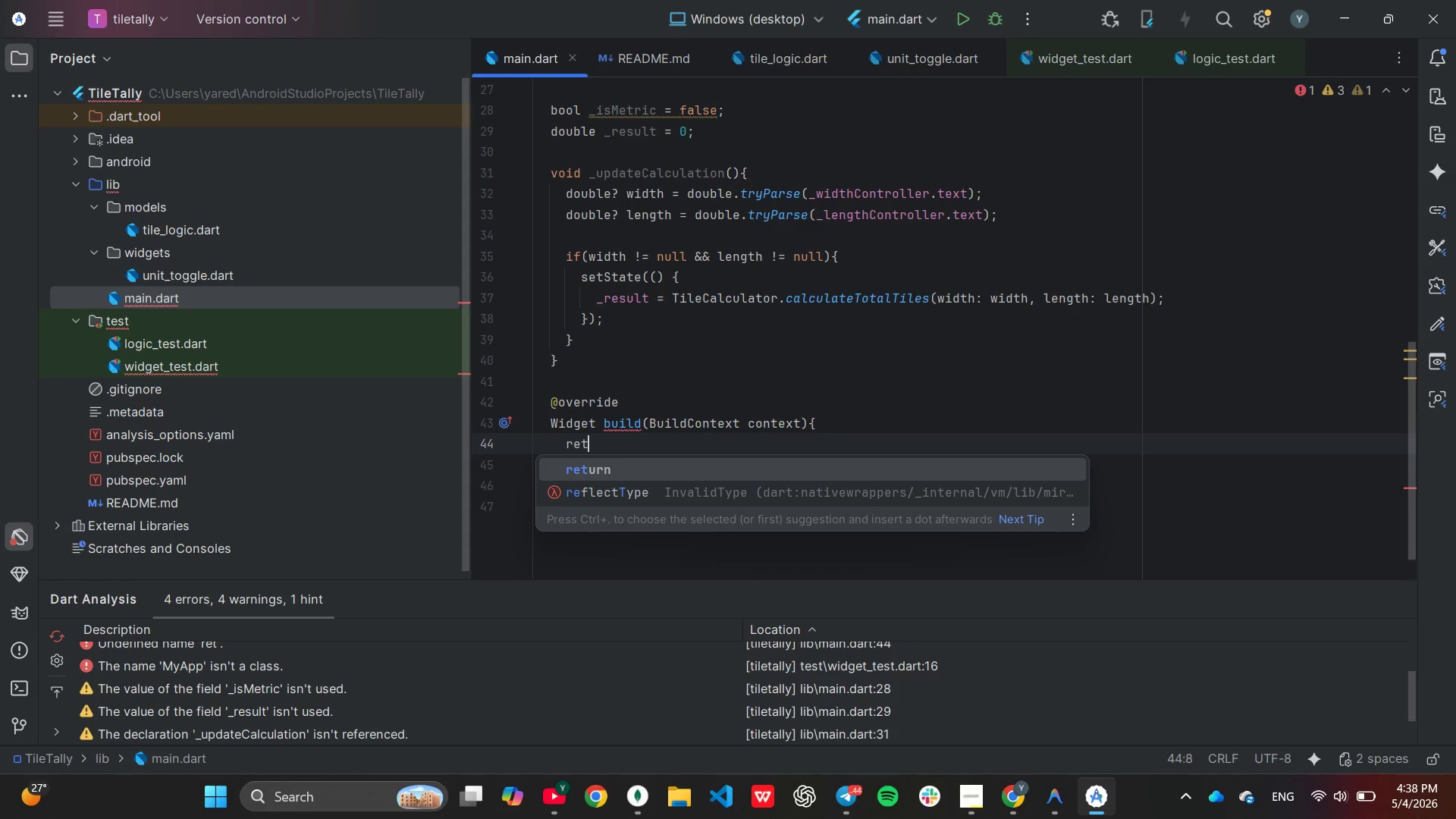 
key(Enter)
 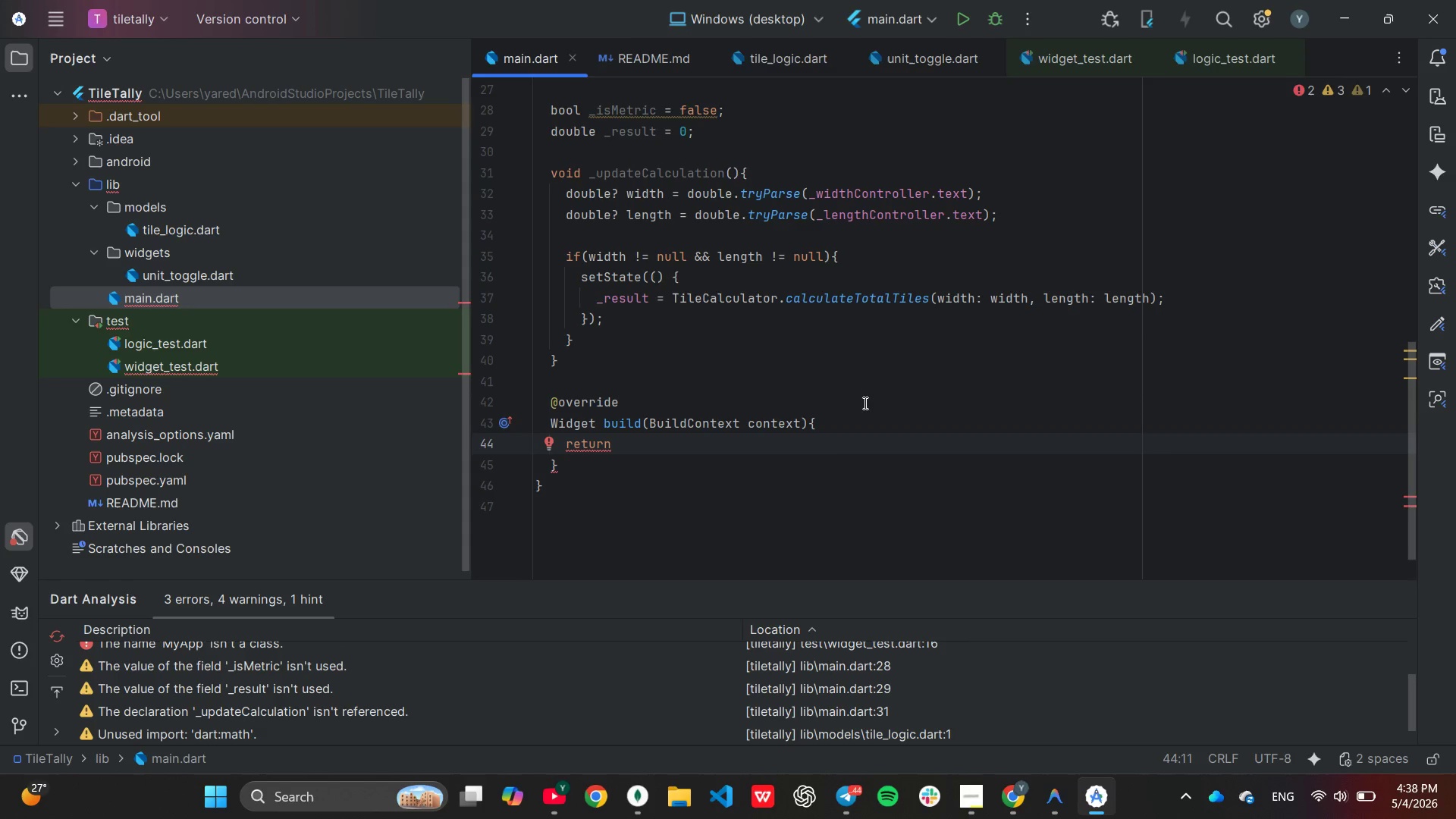 
type( Sca)
 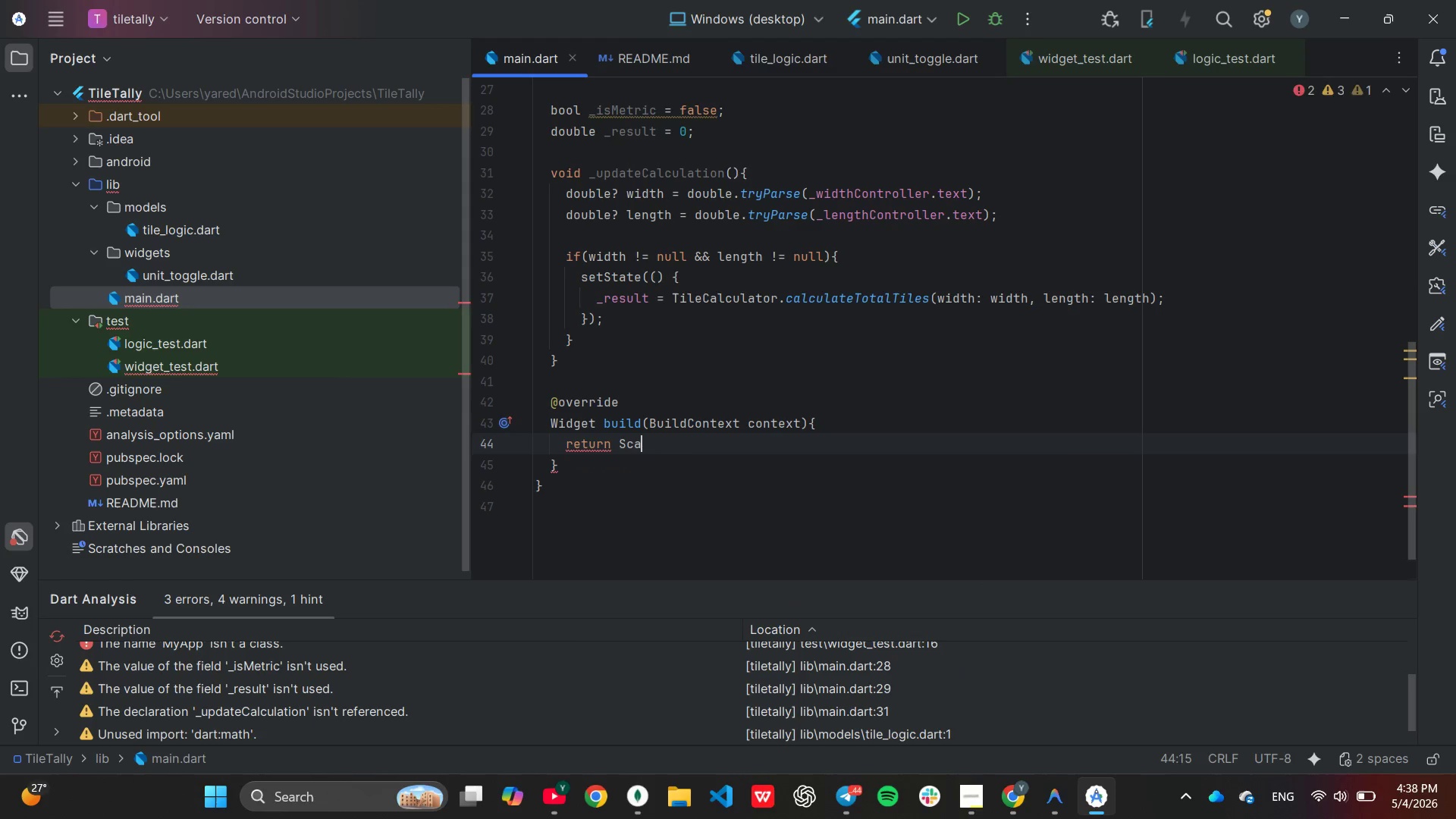 
 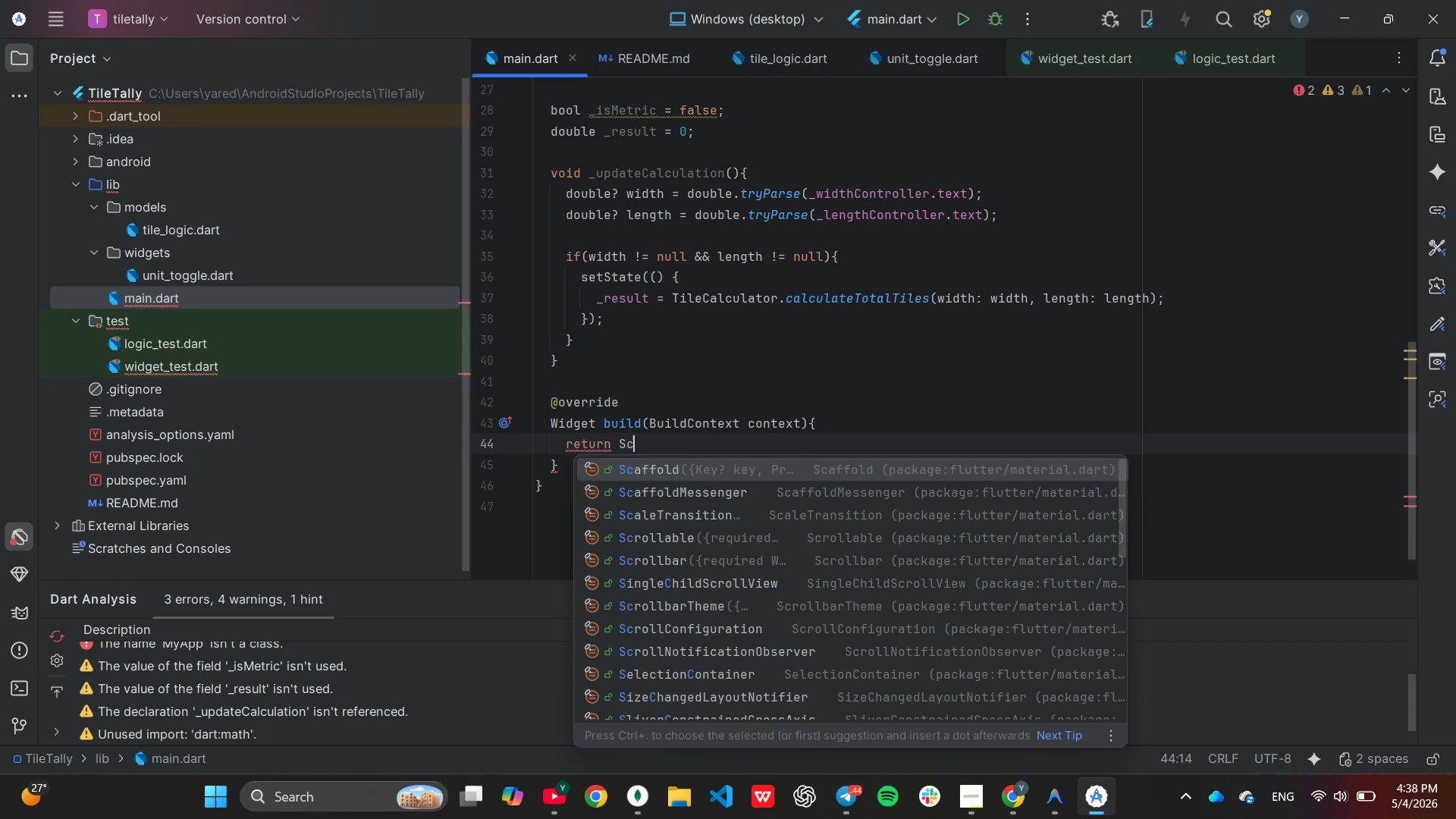 
key(Enter)
 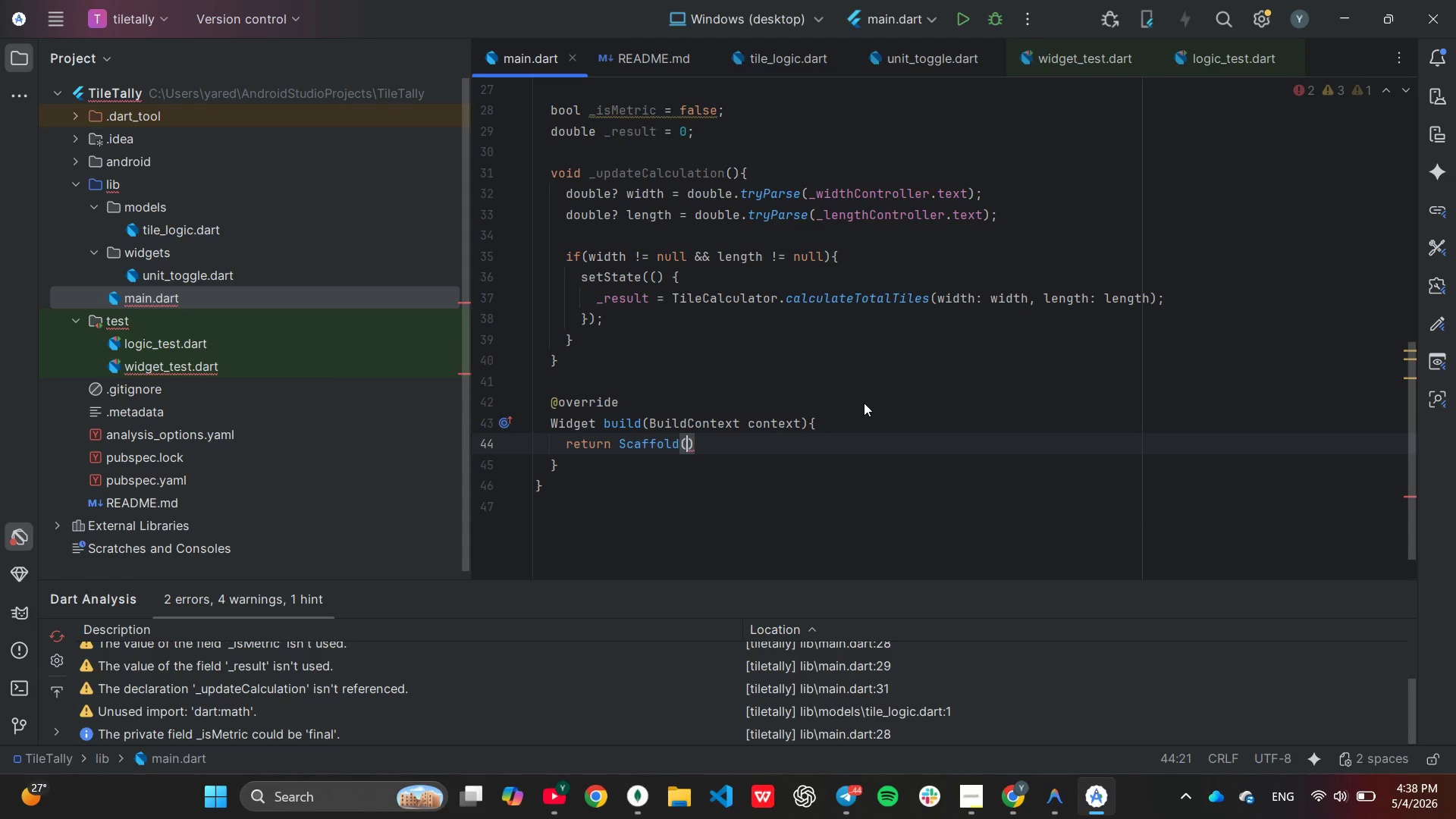 
key(Enter)
 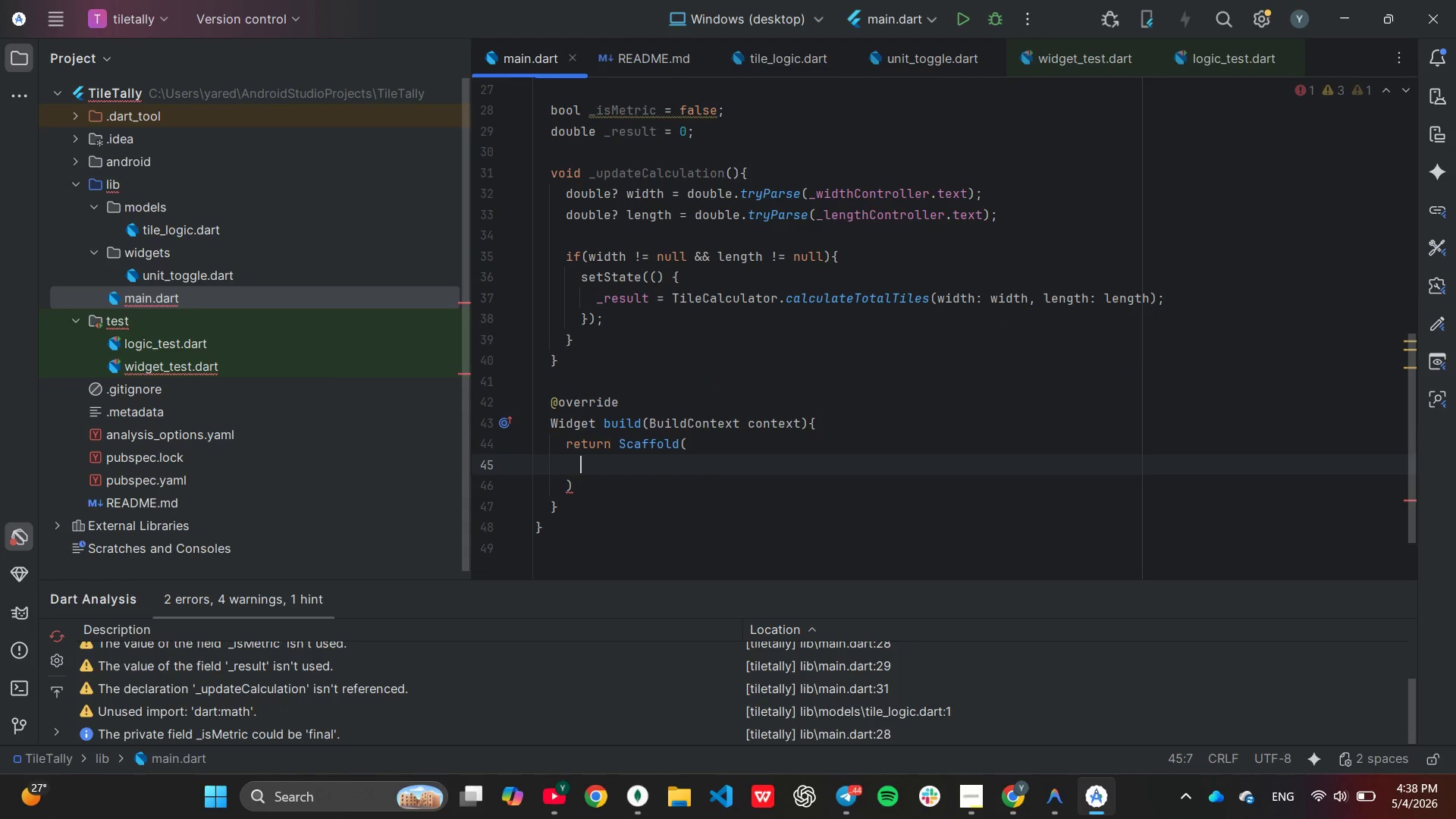 
type(ap)
 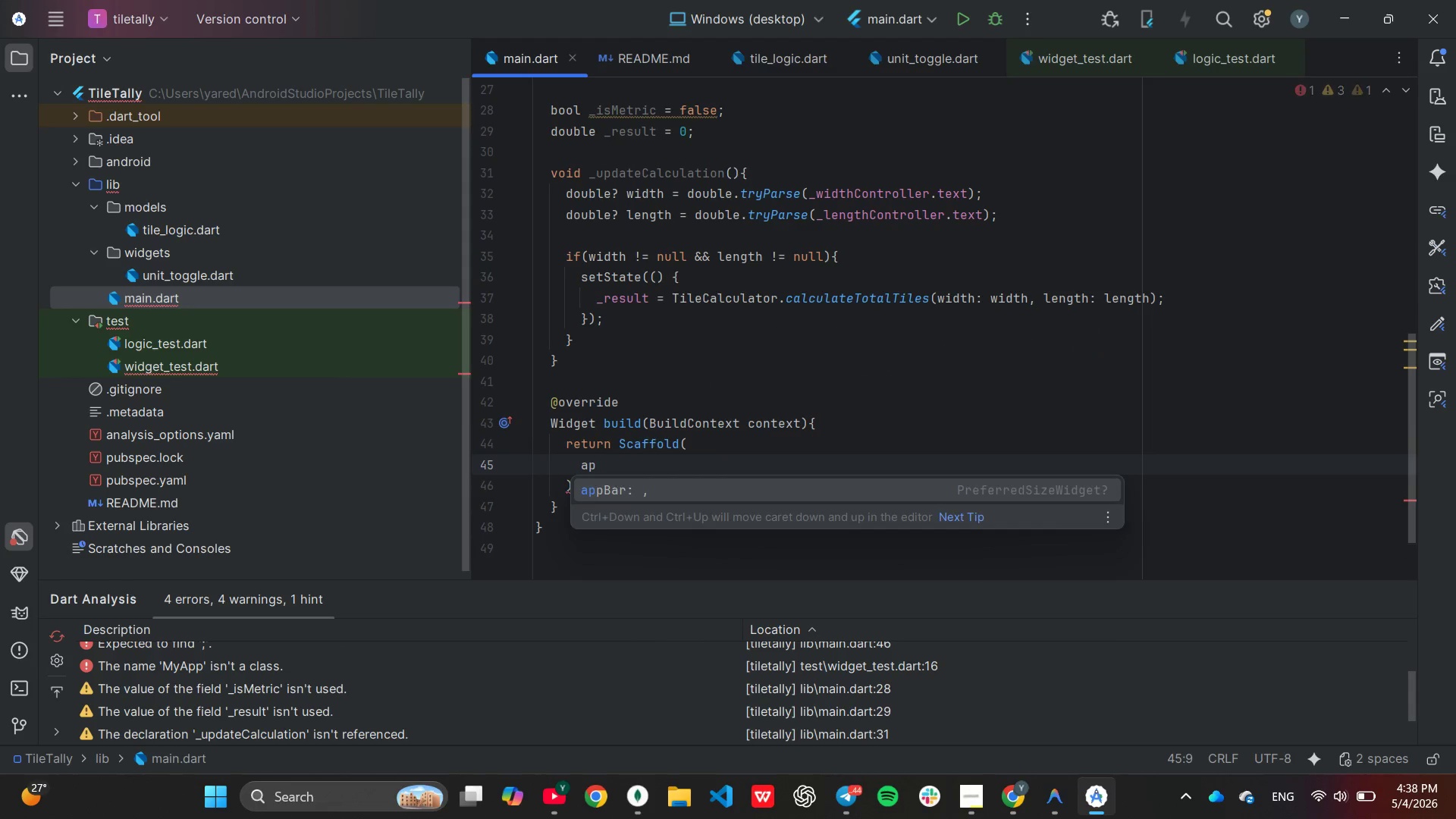 
key(Enter)
 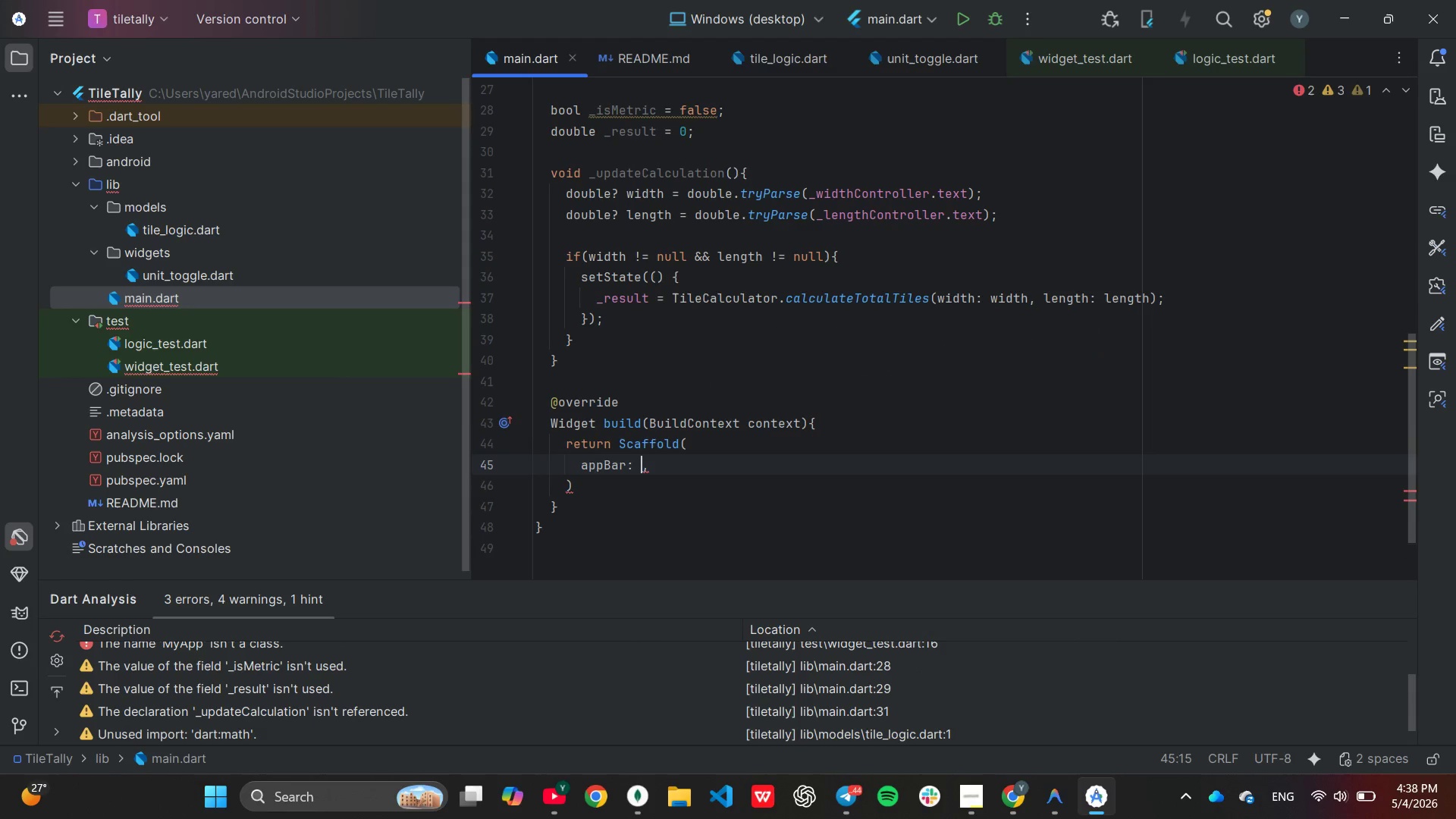 
type(App)
 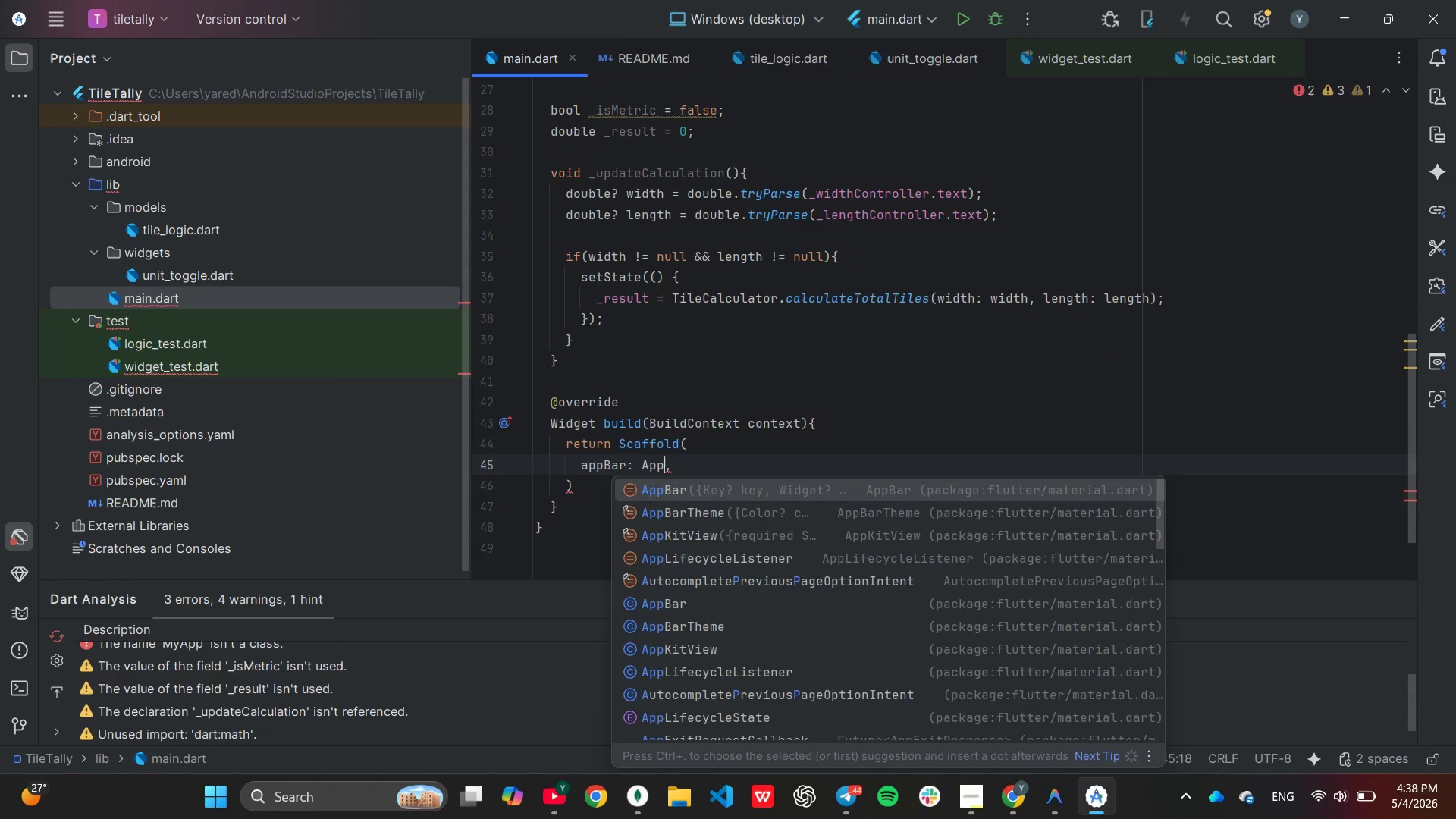 
key(Enter)
 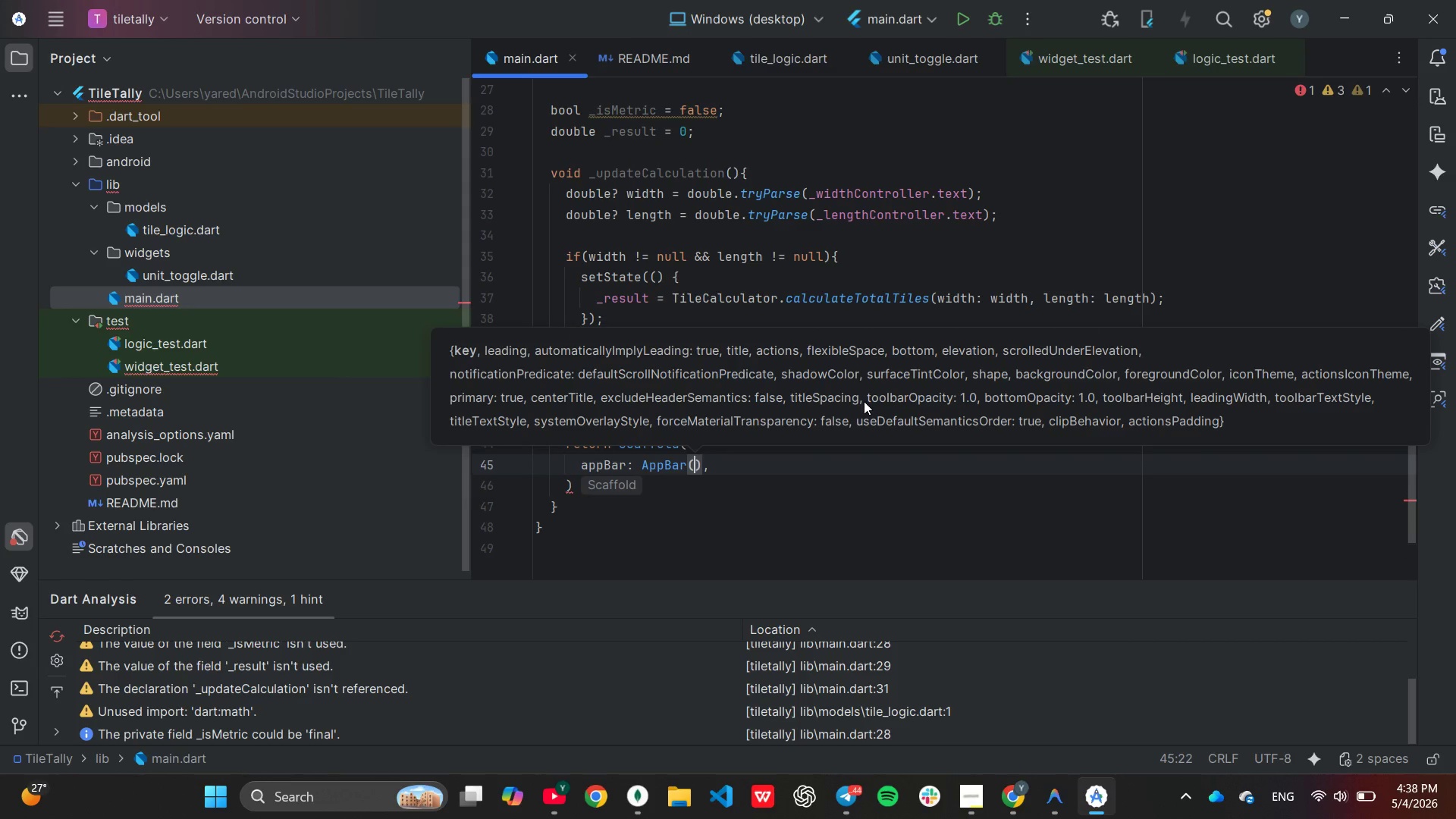 
type(title)
 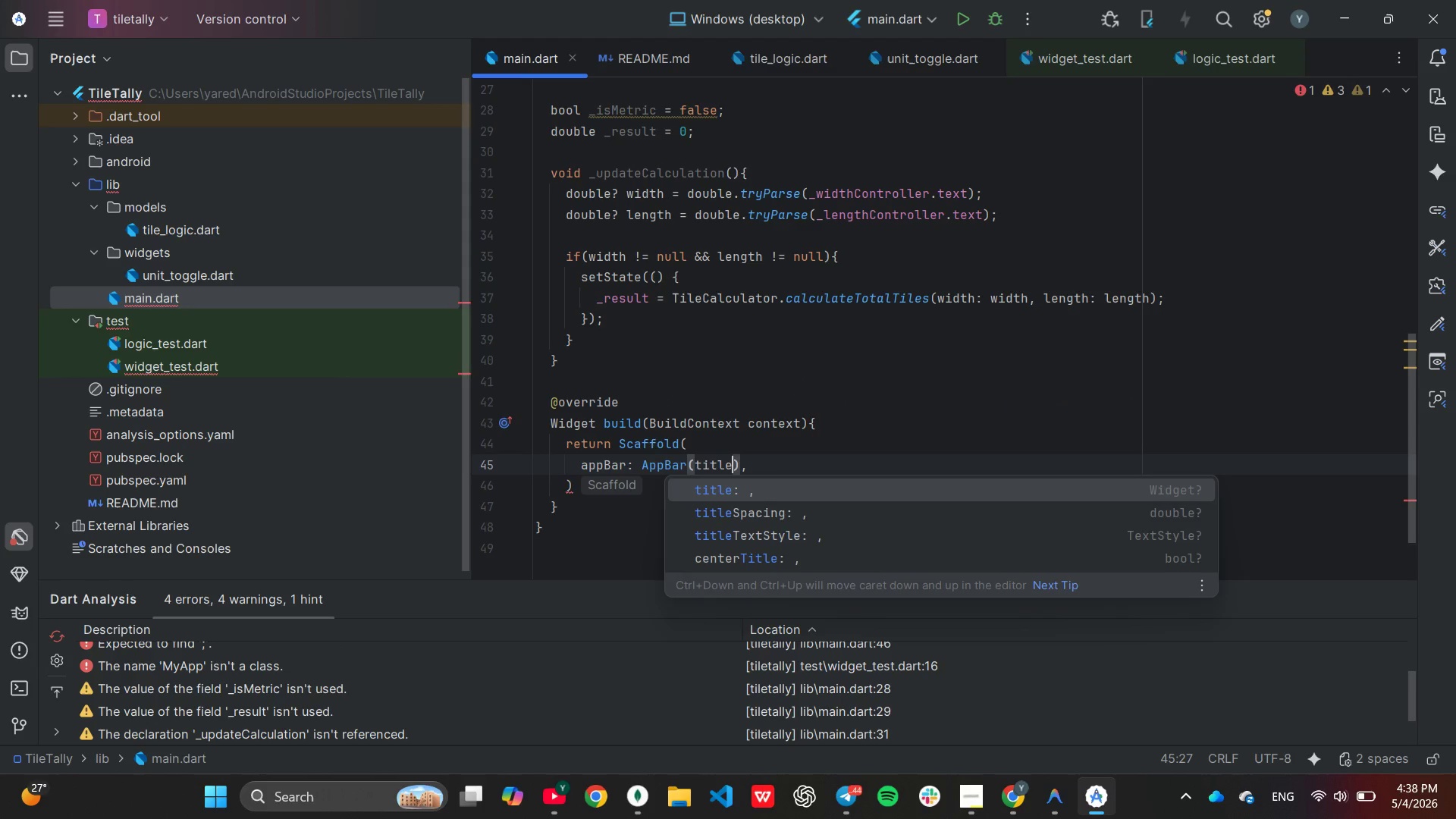 
key(Enter)
 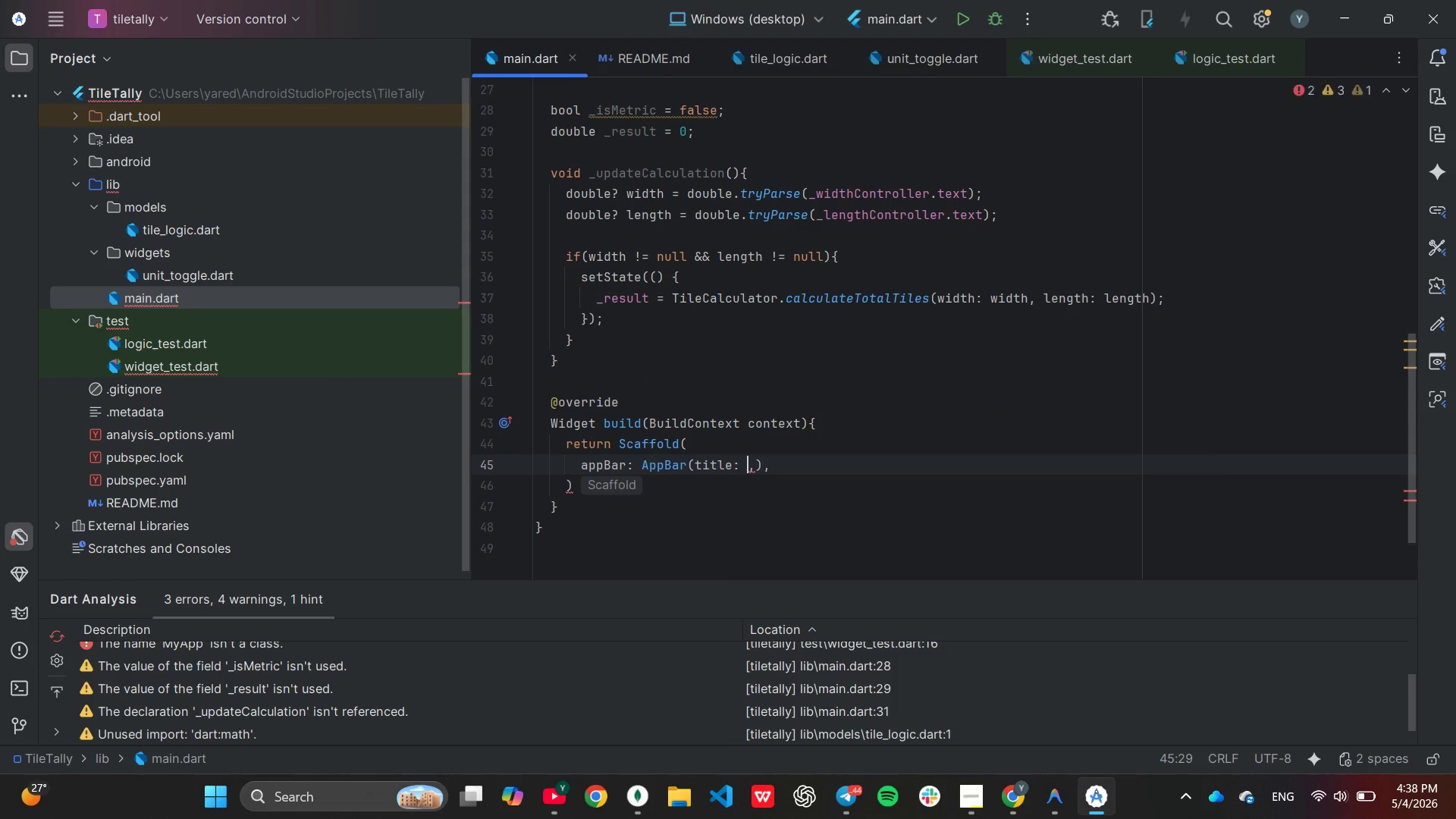 
type(const Text("TileY)
key(Backspace)
type(Tallt)
key(Backspace)
type(y )
 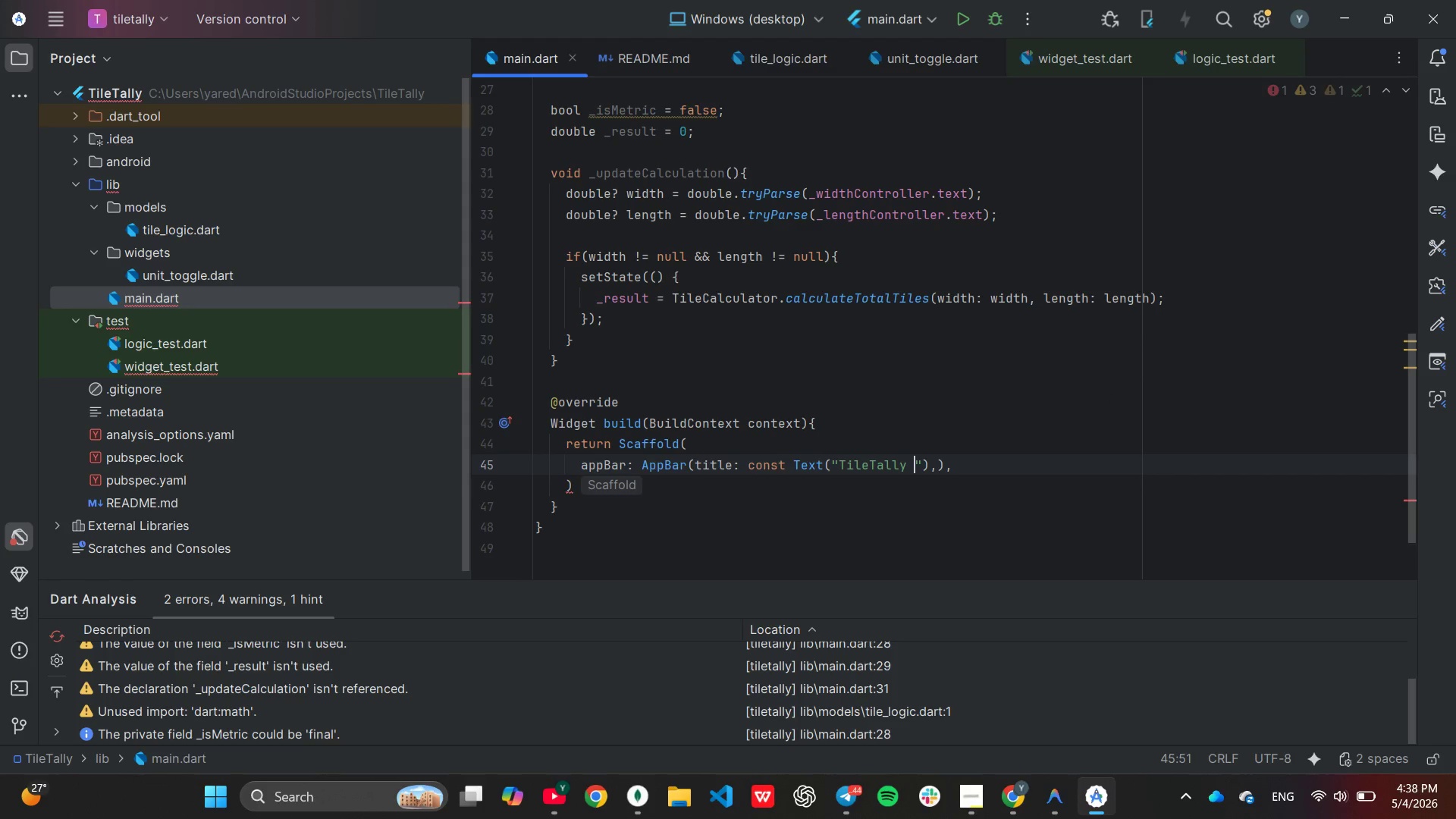 
type(Utiliity)
key(Backspace)
key(Backspace)
key(Backspace)
type(ty)
 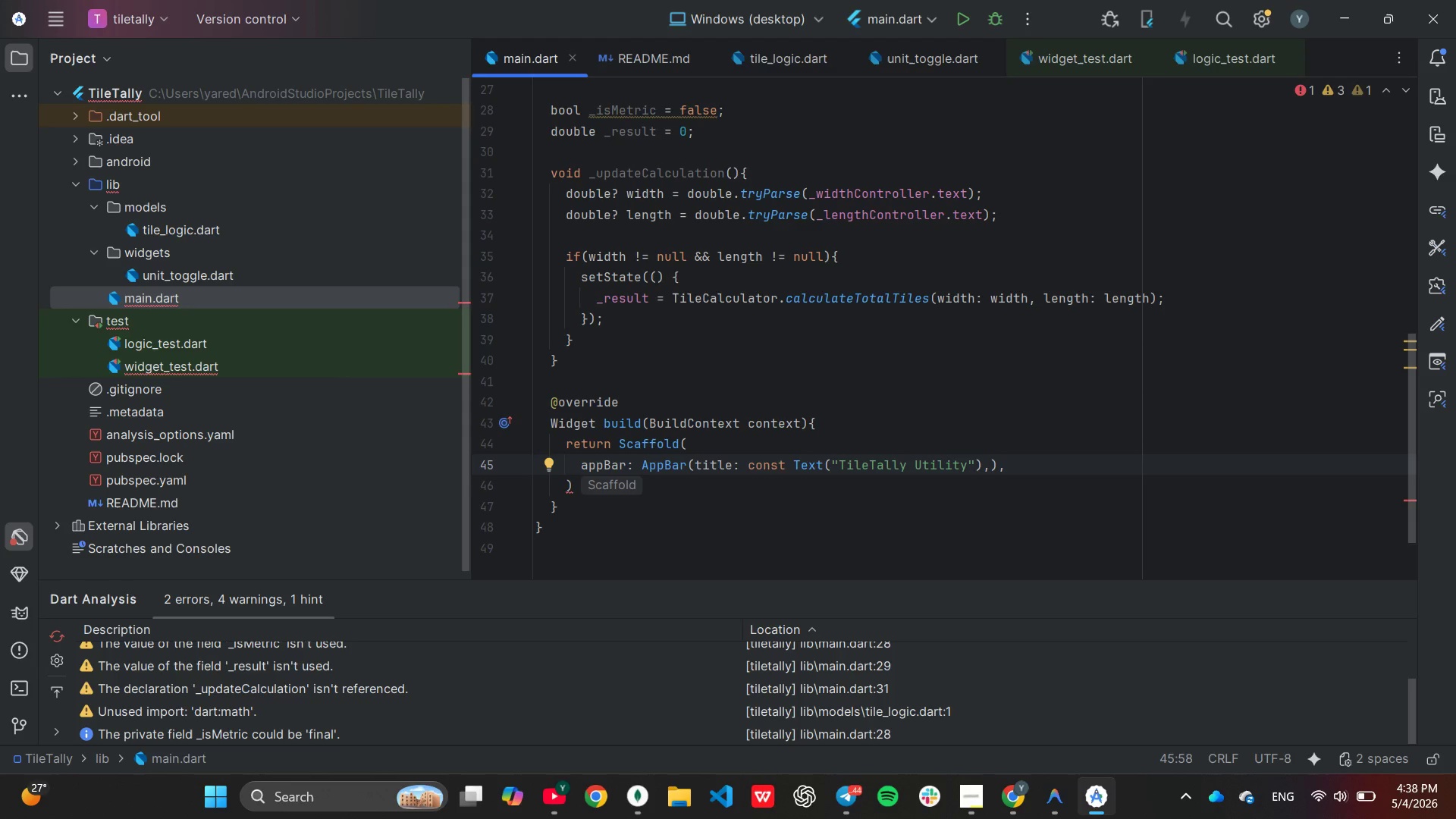 
key(ArrowRight)
 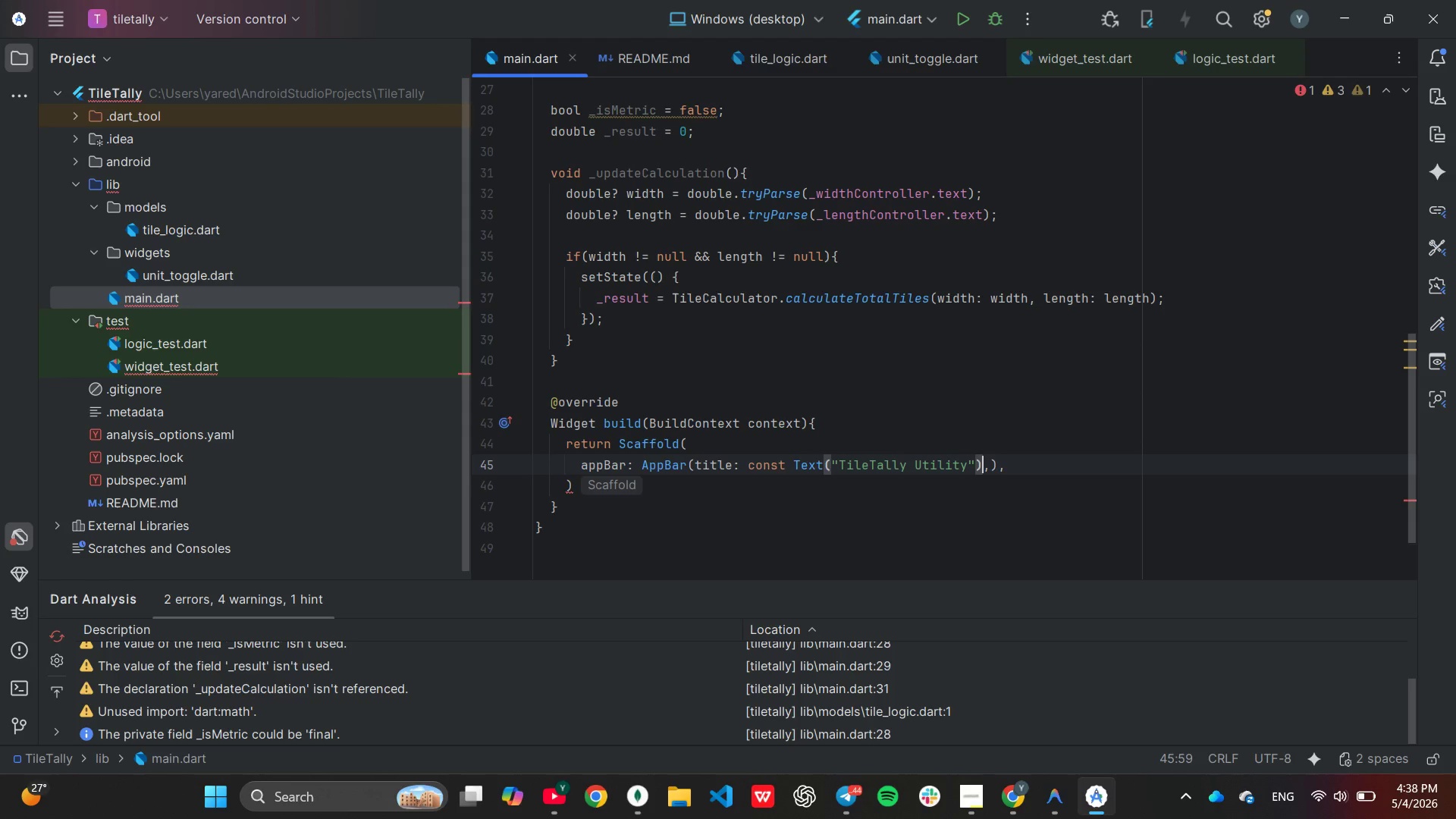 
key(ArrowRight)
 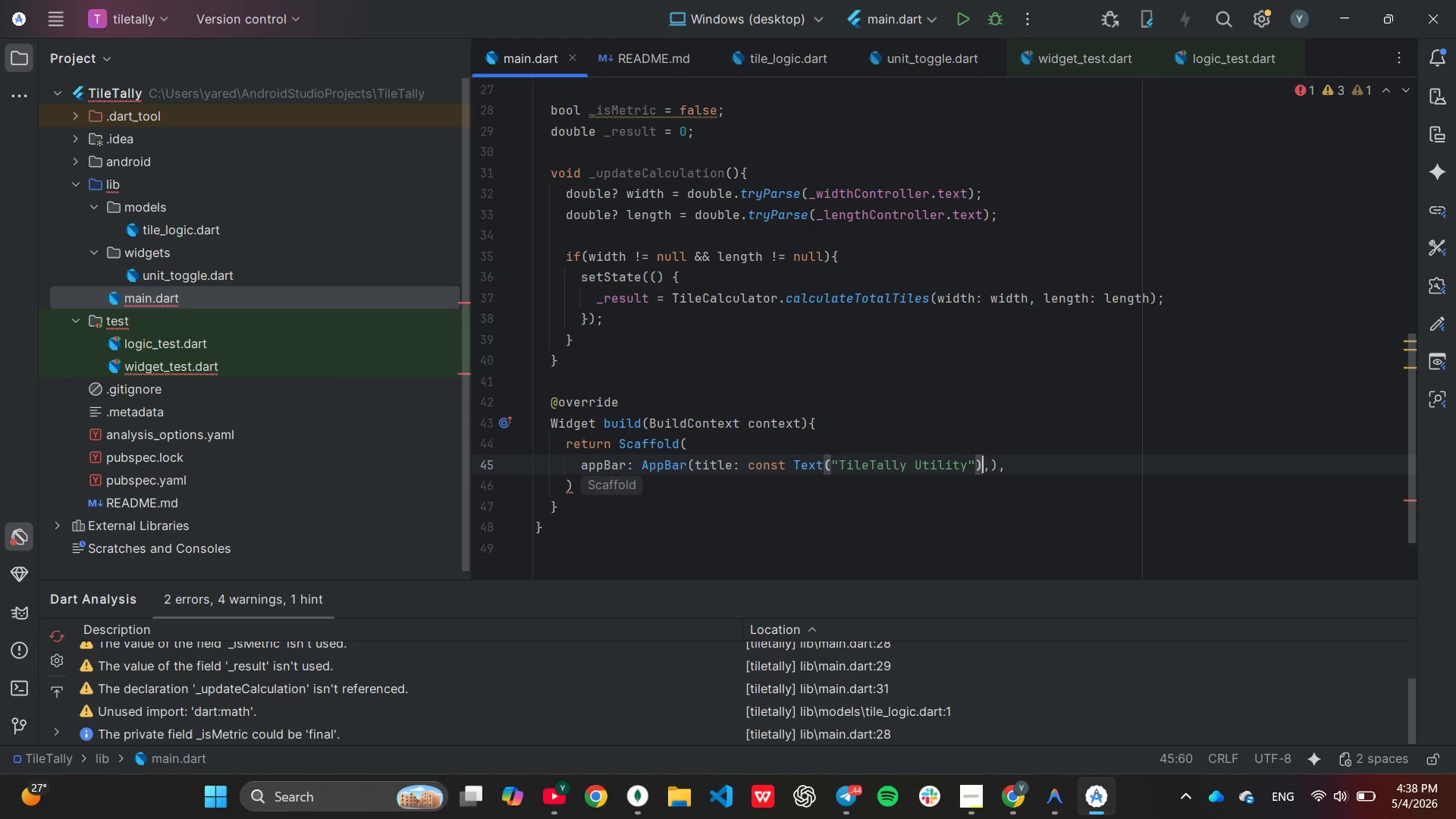 
key(ArrowRight)
 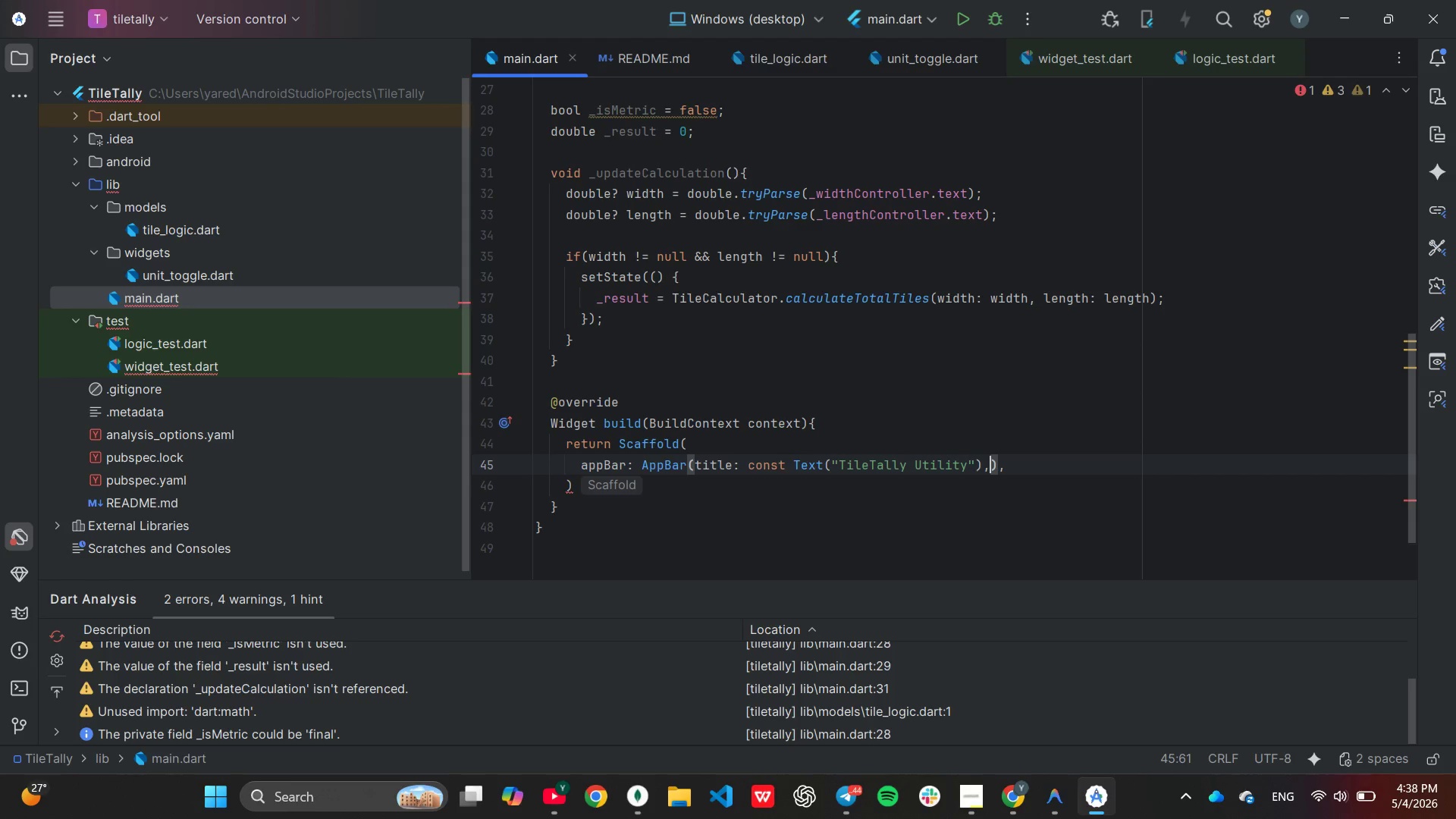 
key(ArrowRight)
 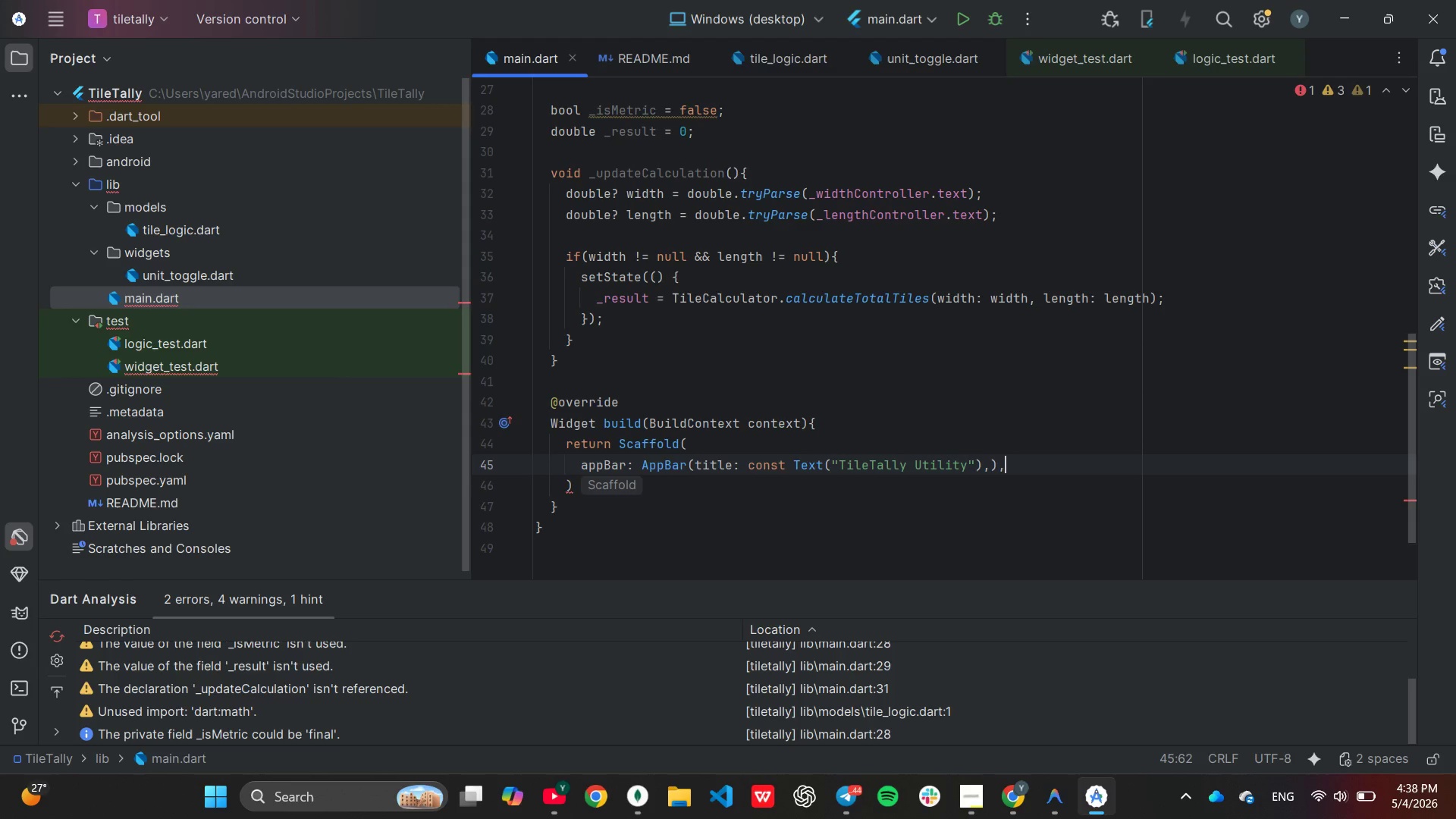 
key(ArrowRight)
 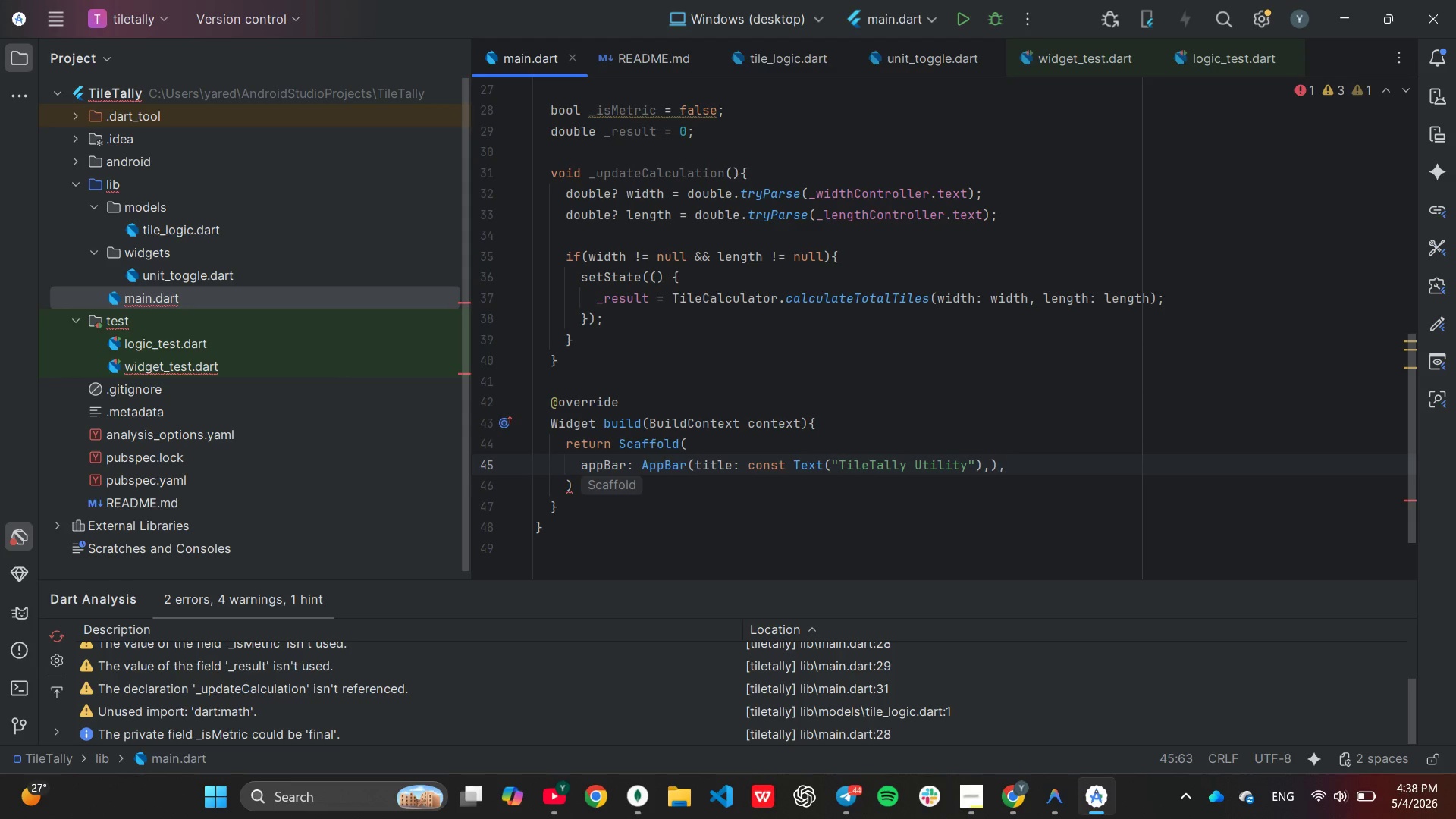 
key(Enter)
 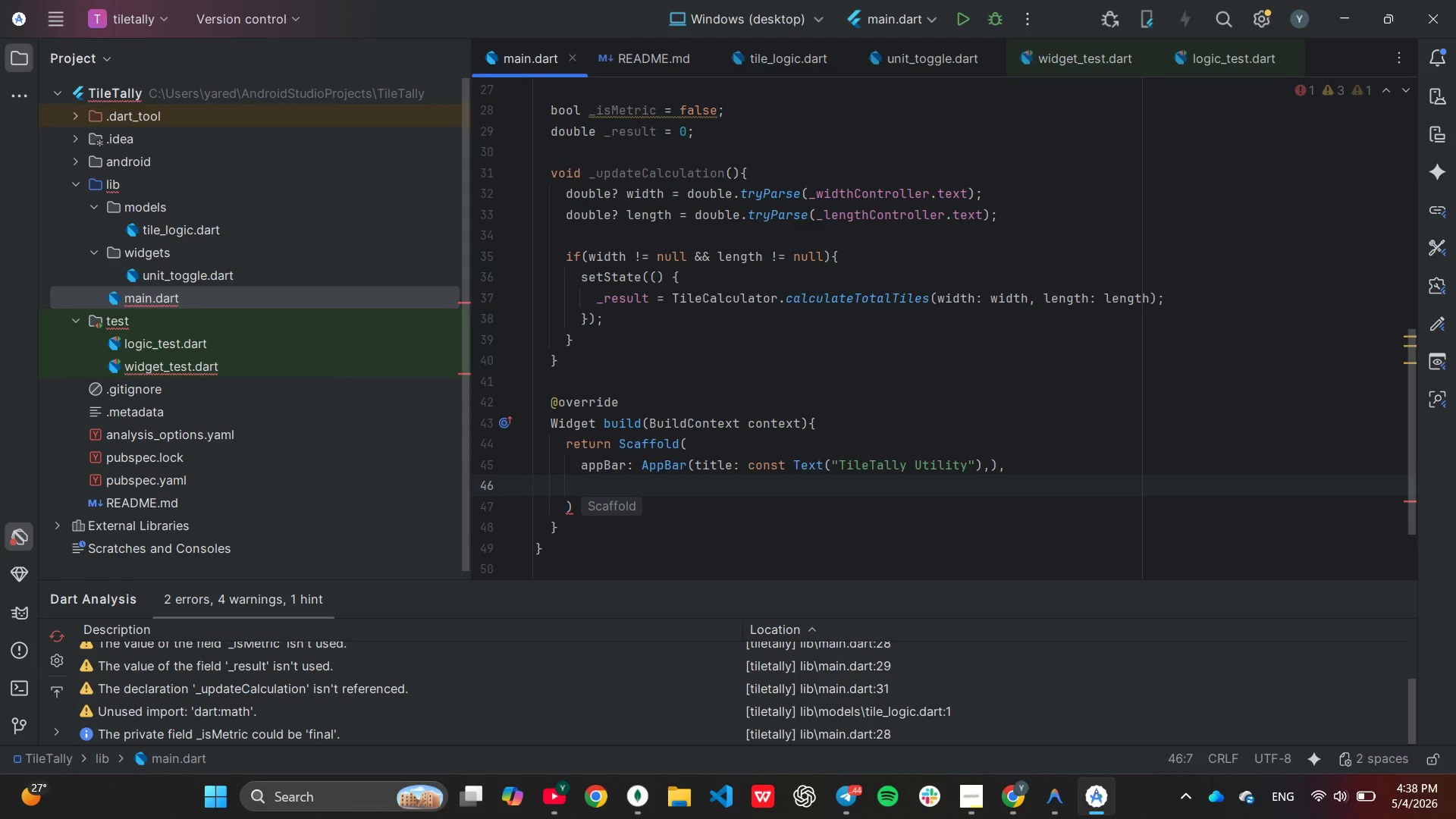 
type(body)
 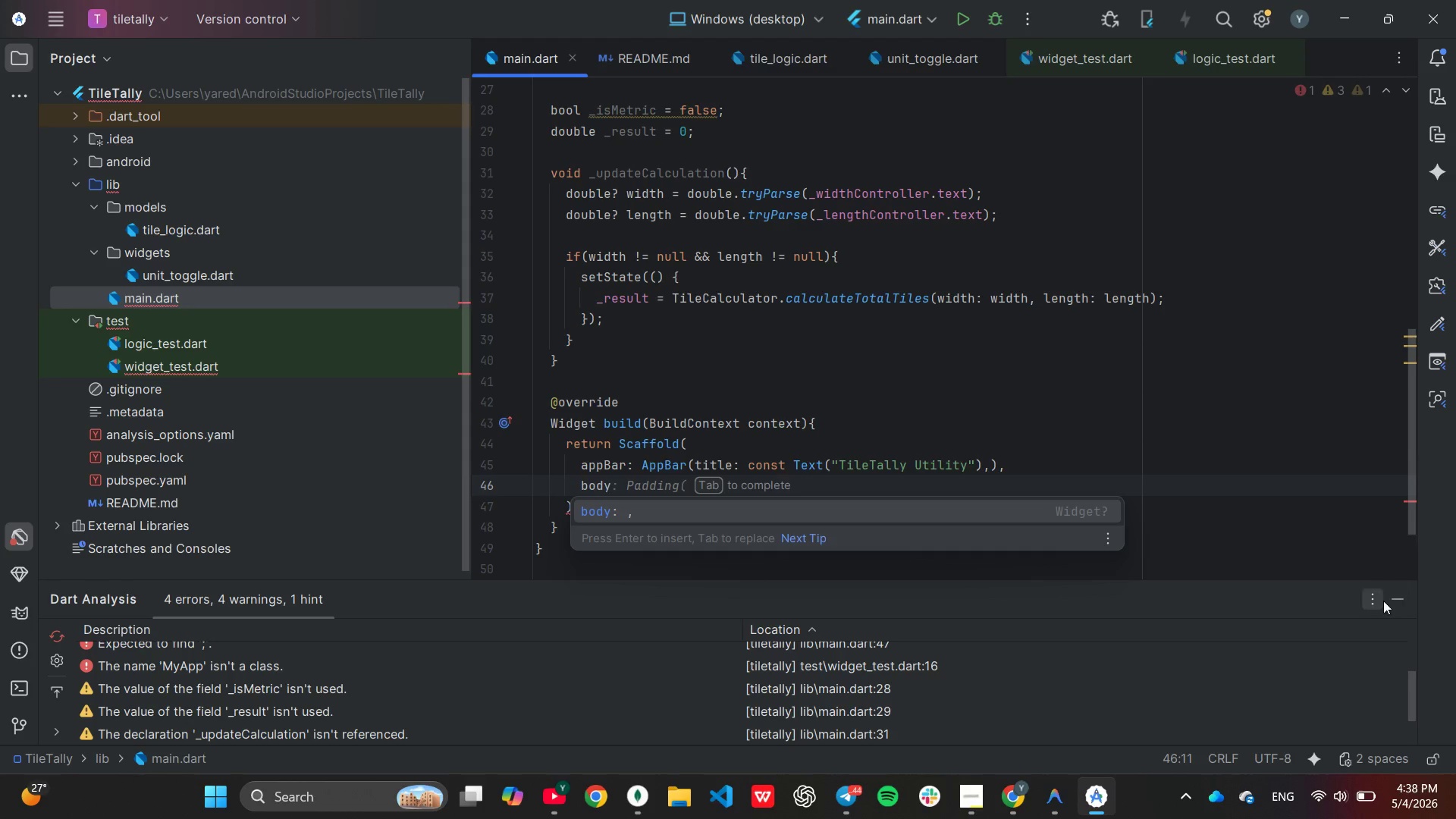 
left_click([1392, 601])
 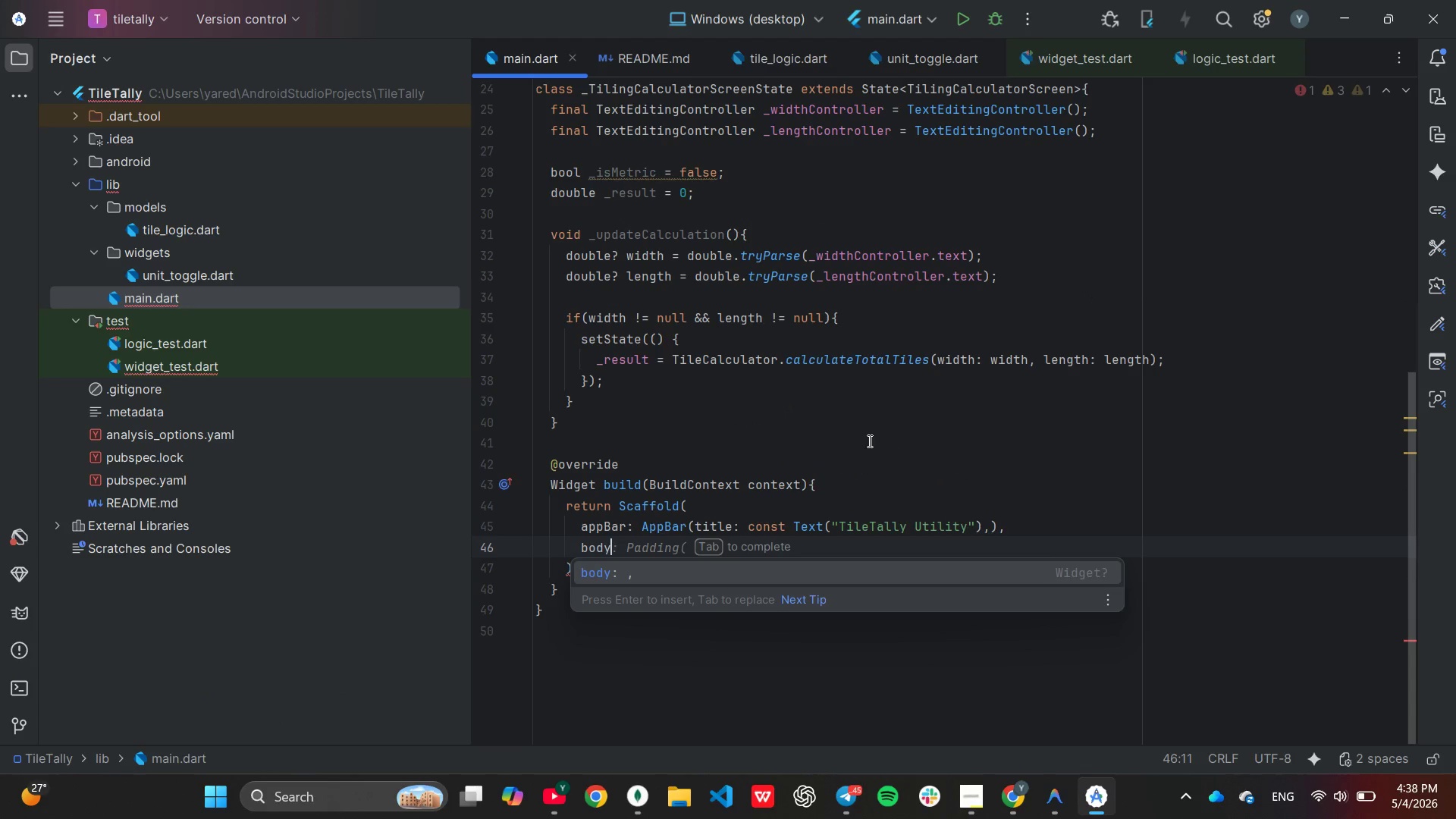 
scroll: coordinate [868, 441], scroll_direction: down, amount: 2.0
 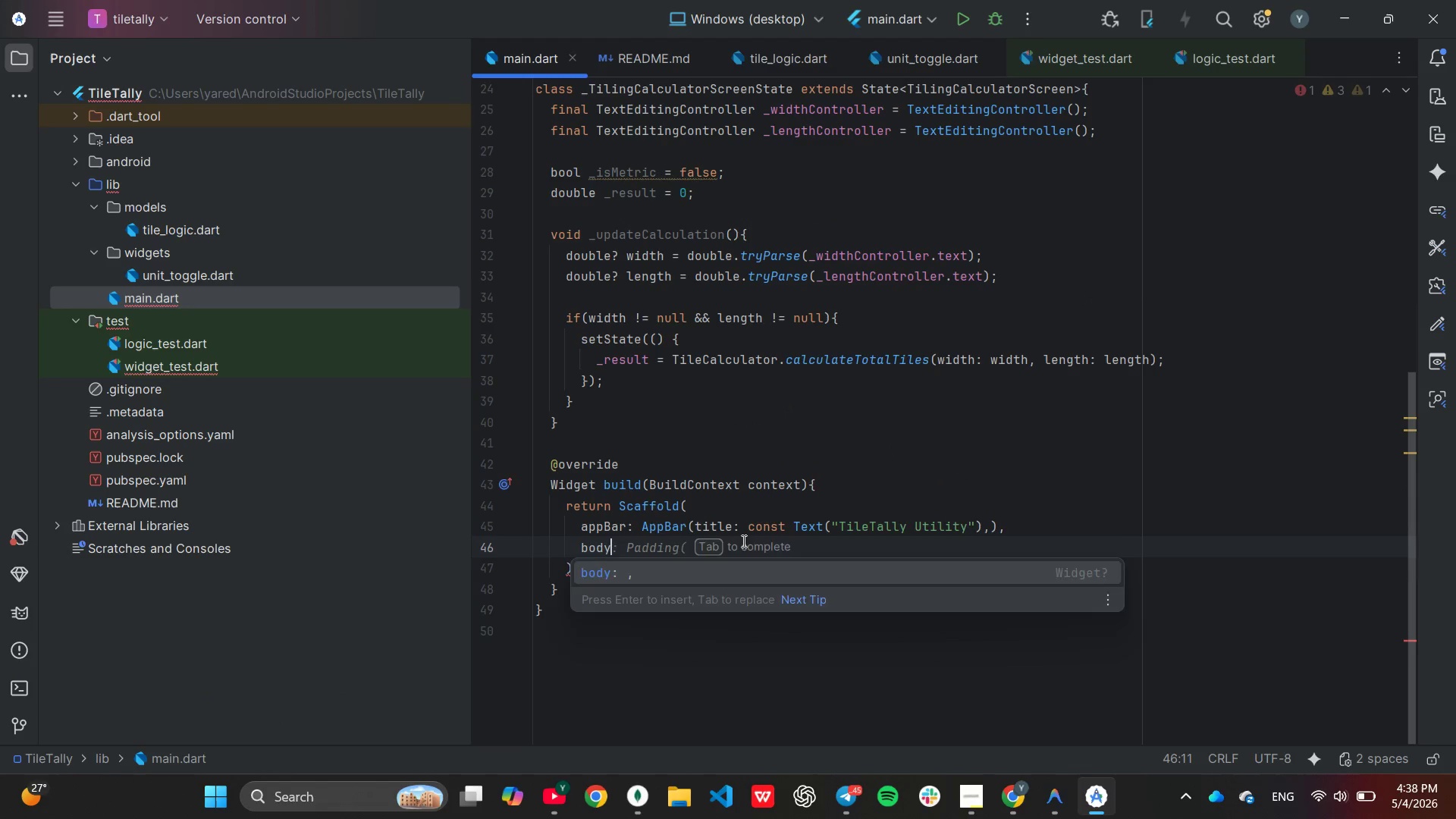 
key(Enter)
 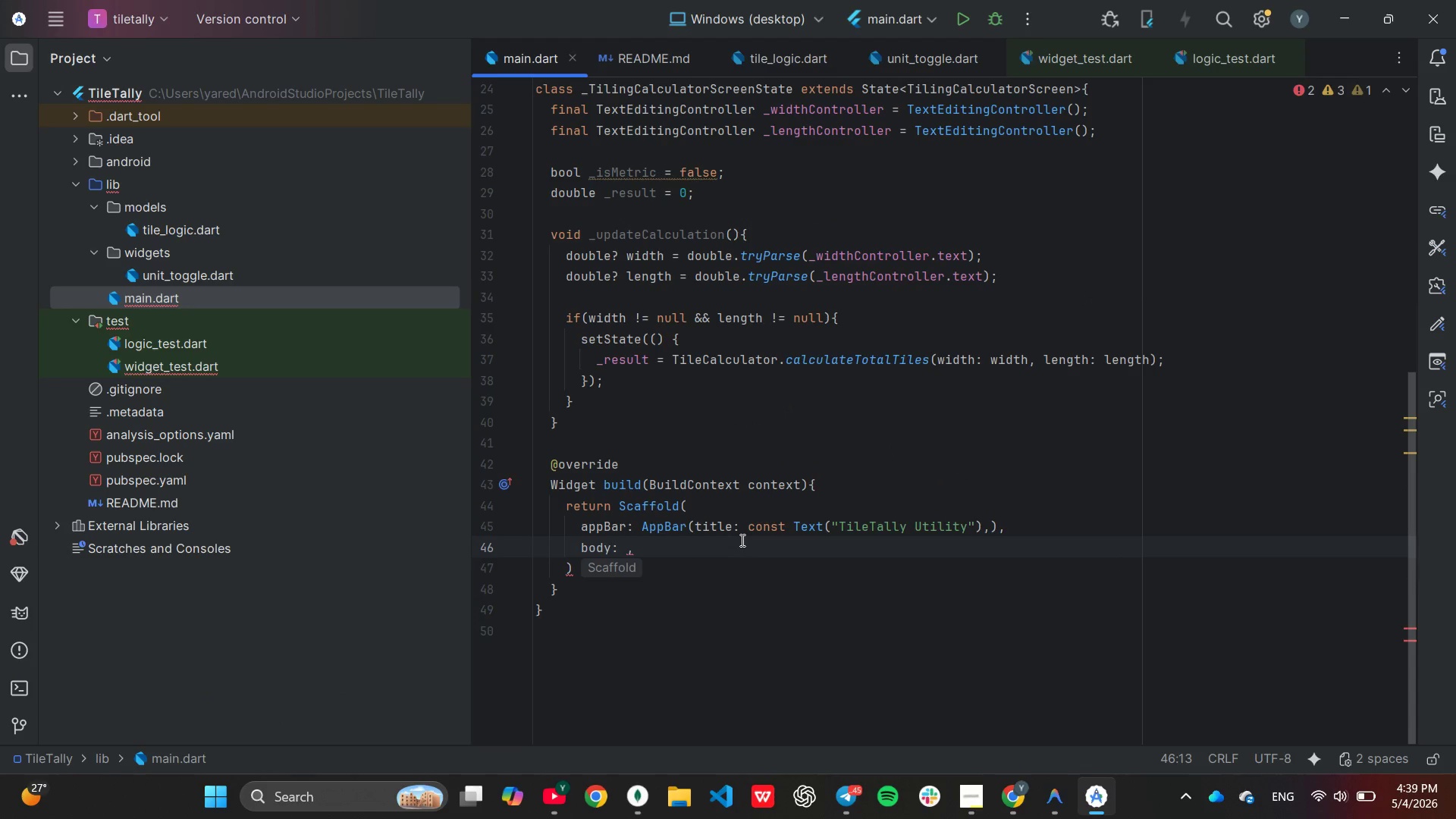 
type(Padd)
 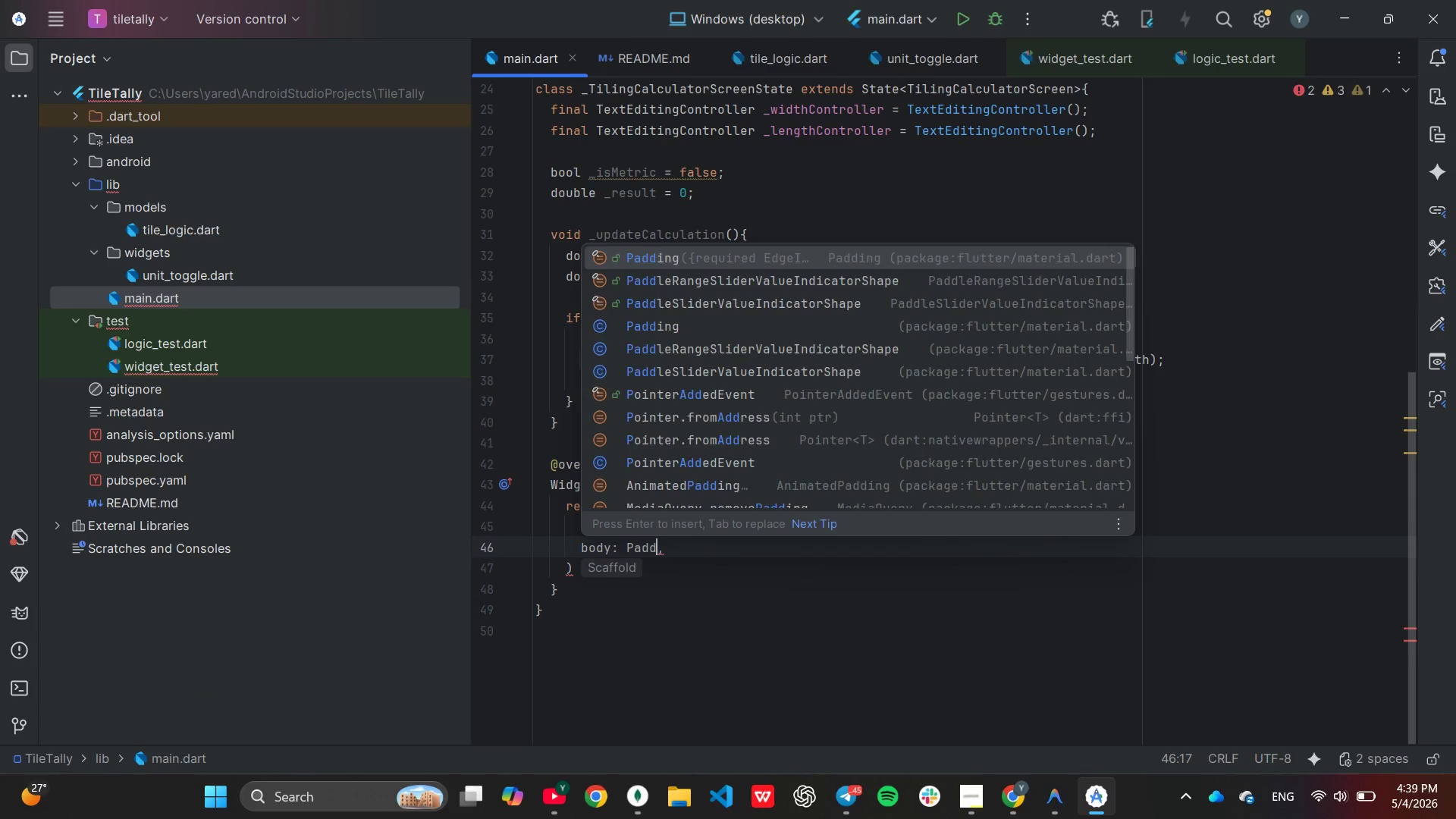 
key(Enter)
 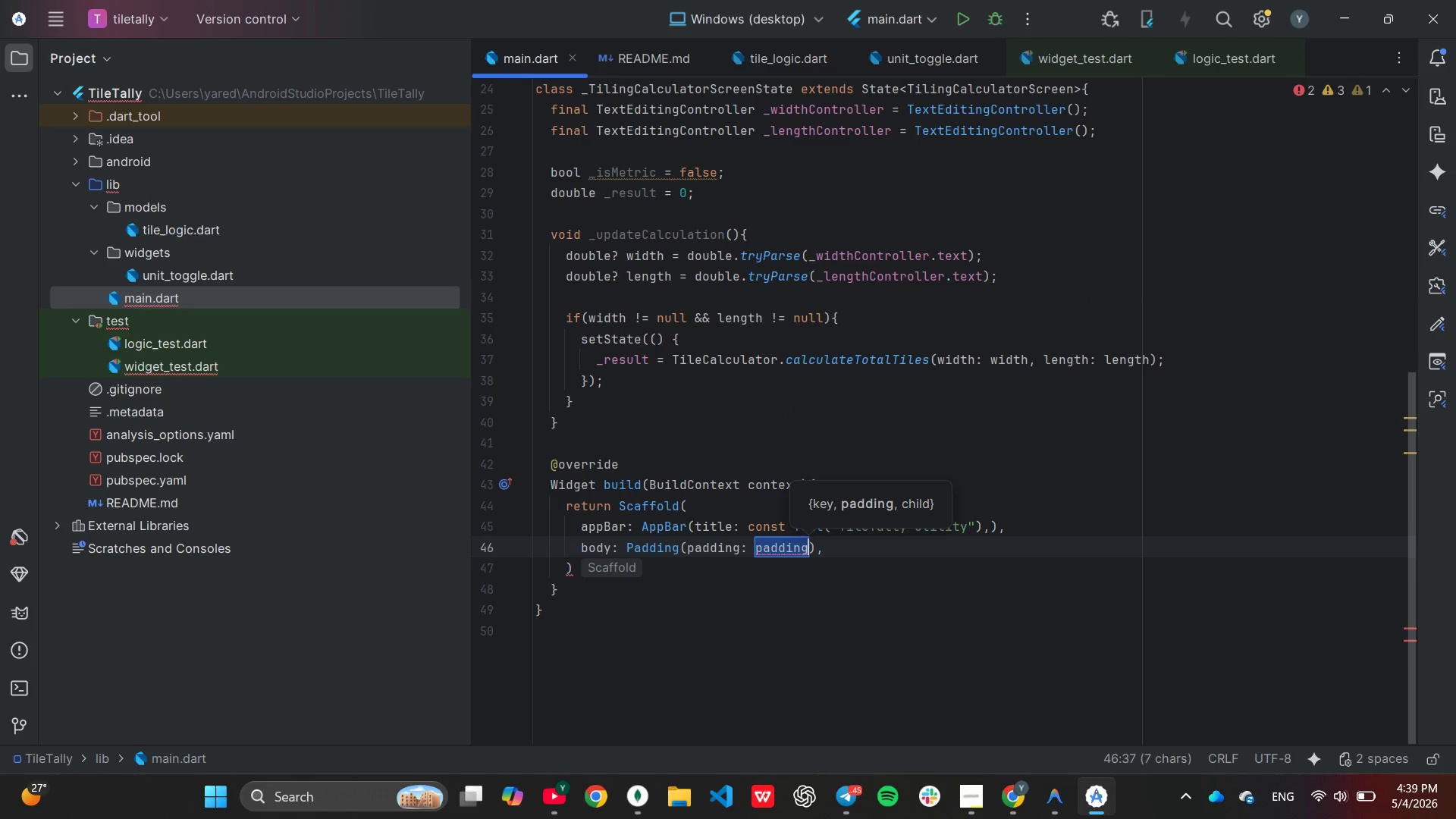 
hold_key(key=Backspace, duration=0.7)
 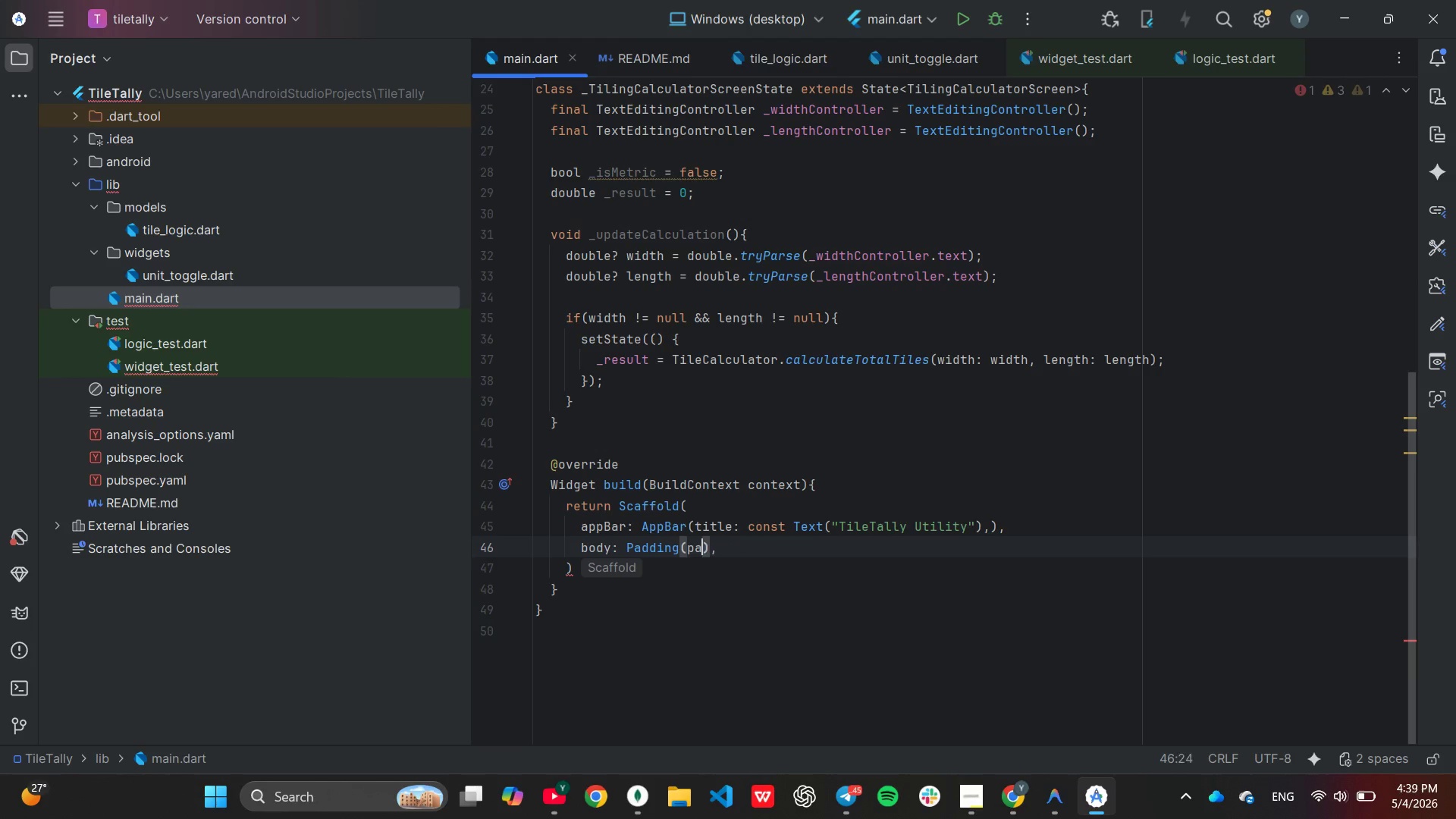 
key(Backspace)
 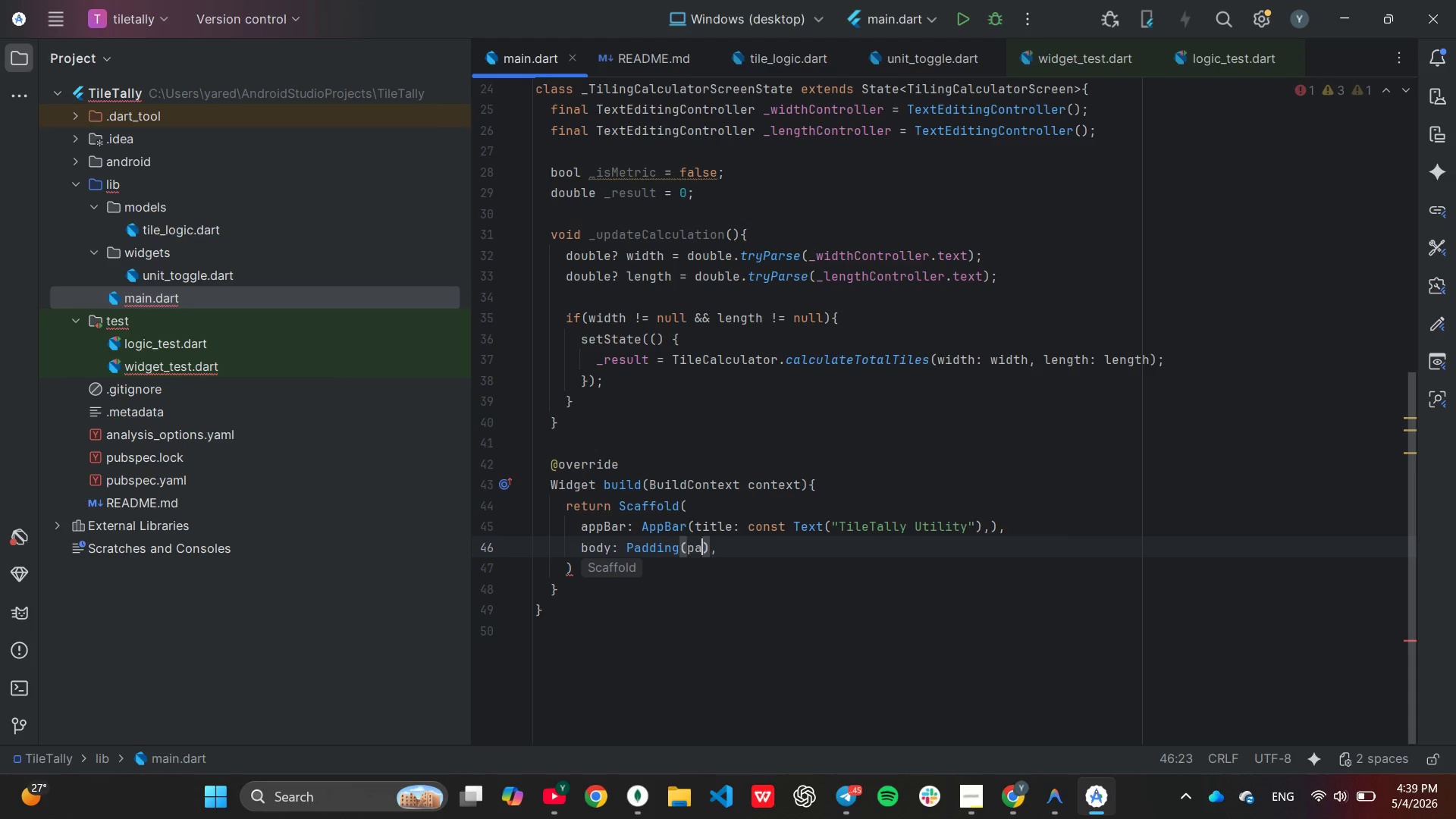 
key(Backspace)
 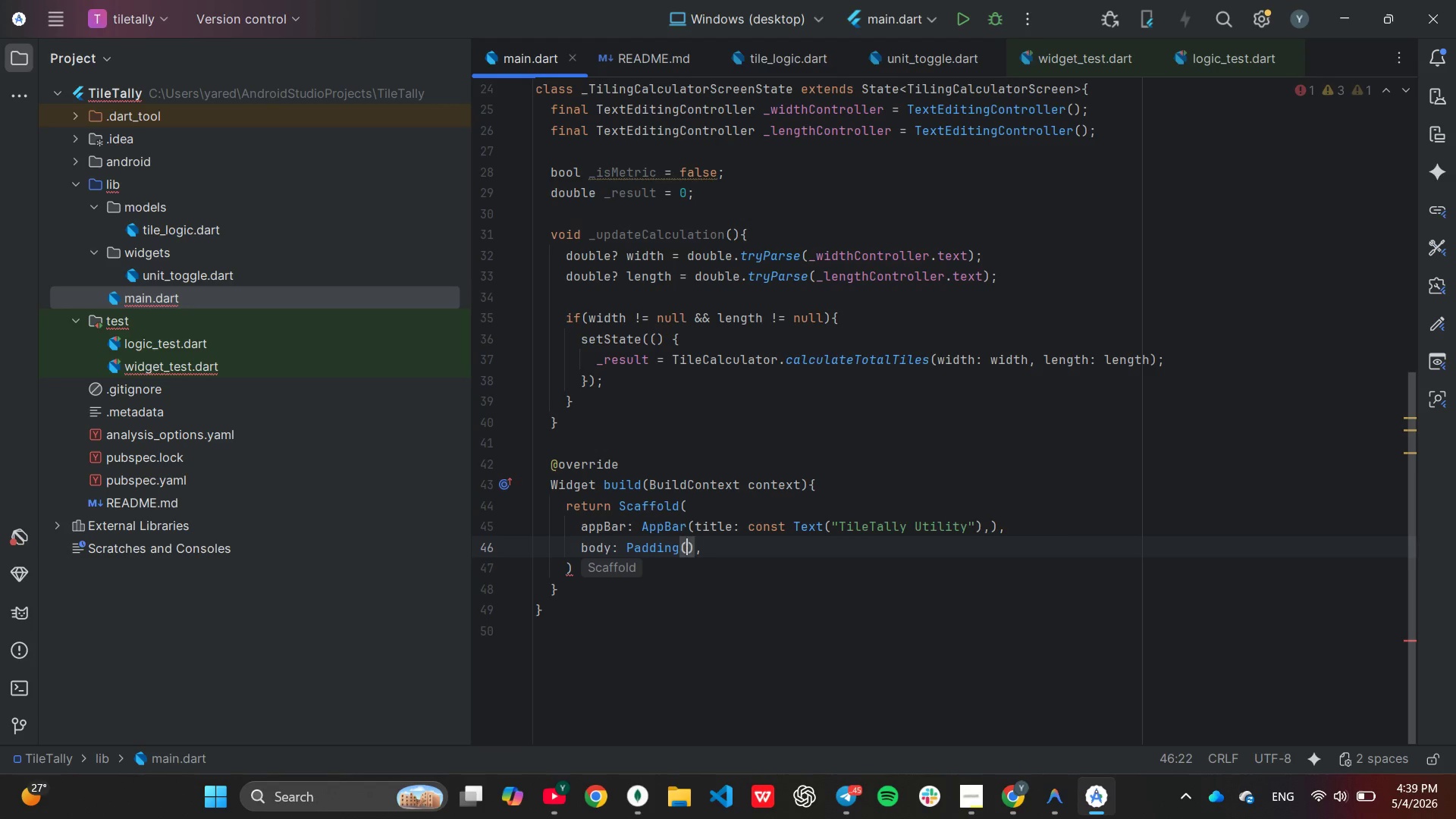 
key(Backspace)
 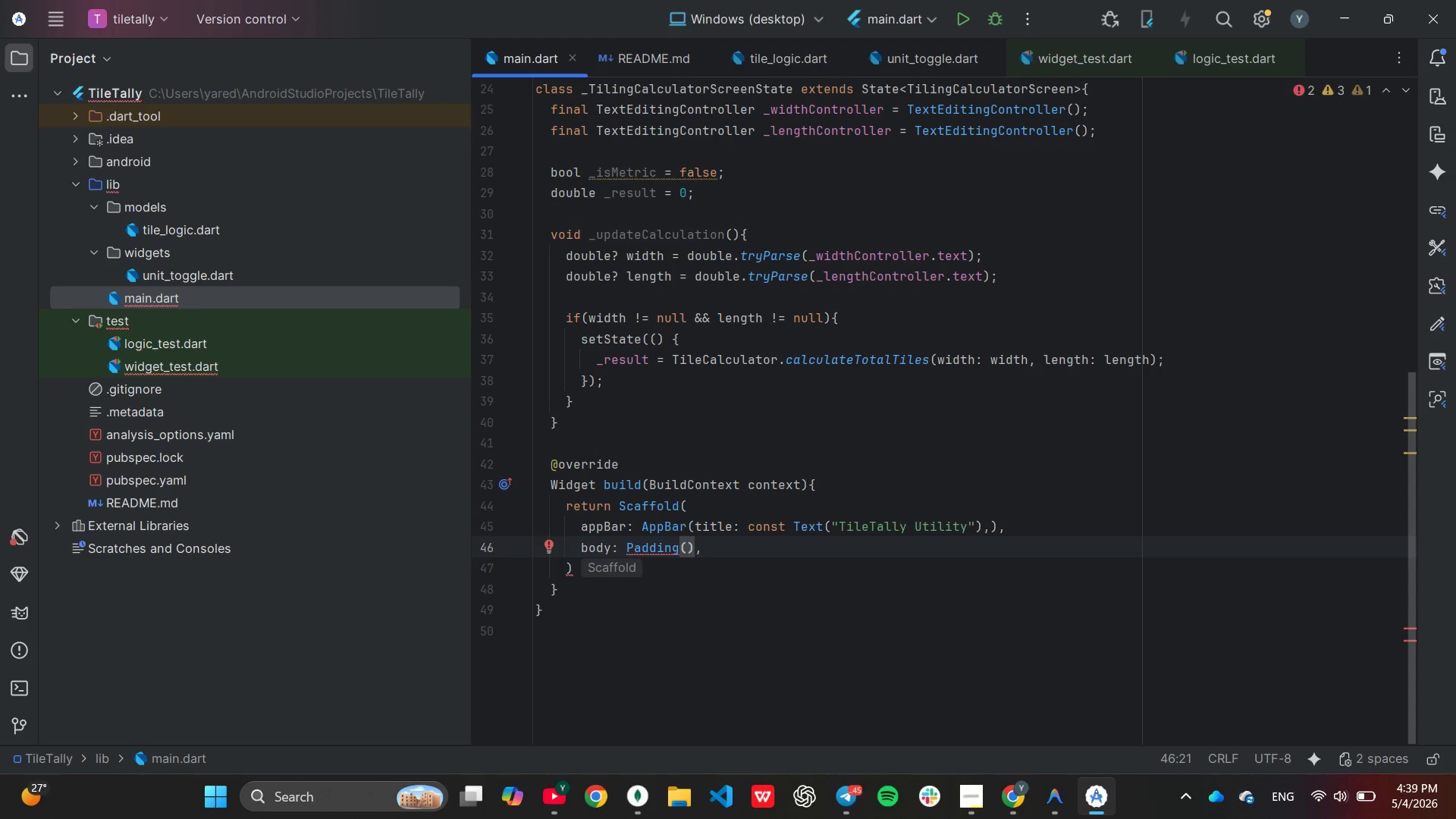 
key(Enter)
 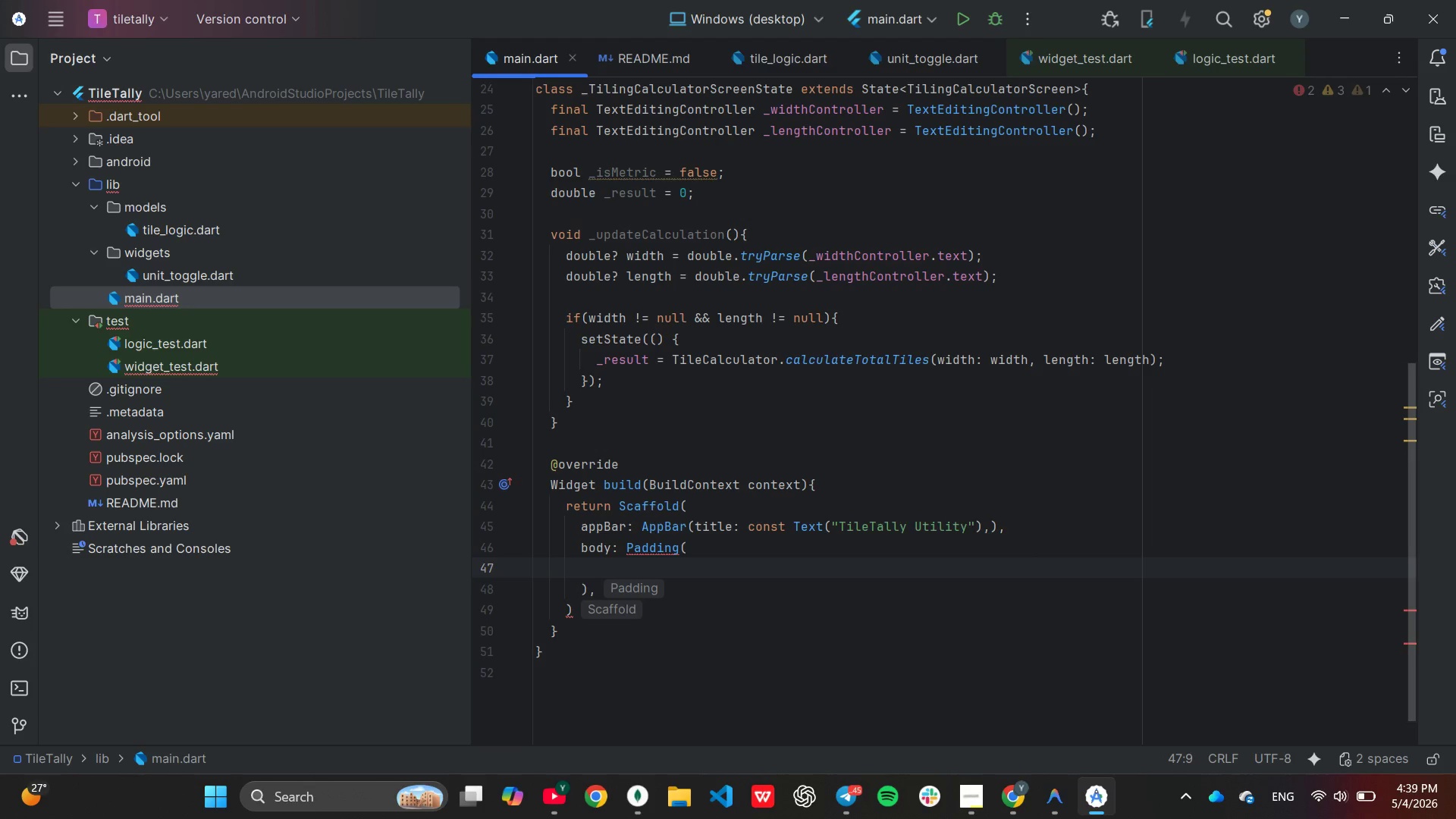 
type(pad)
 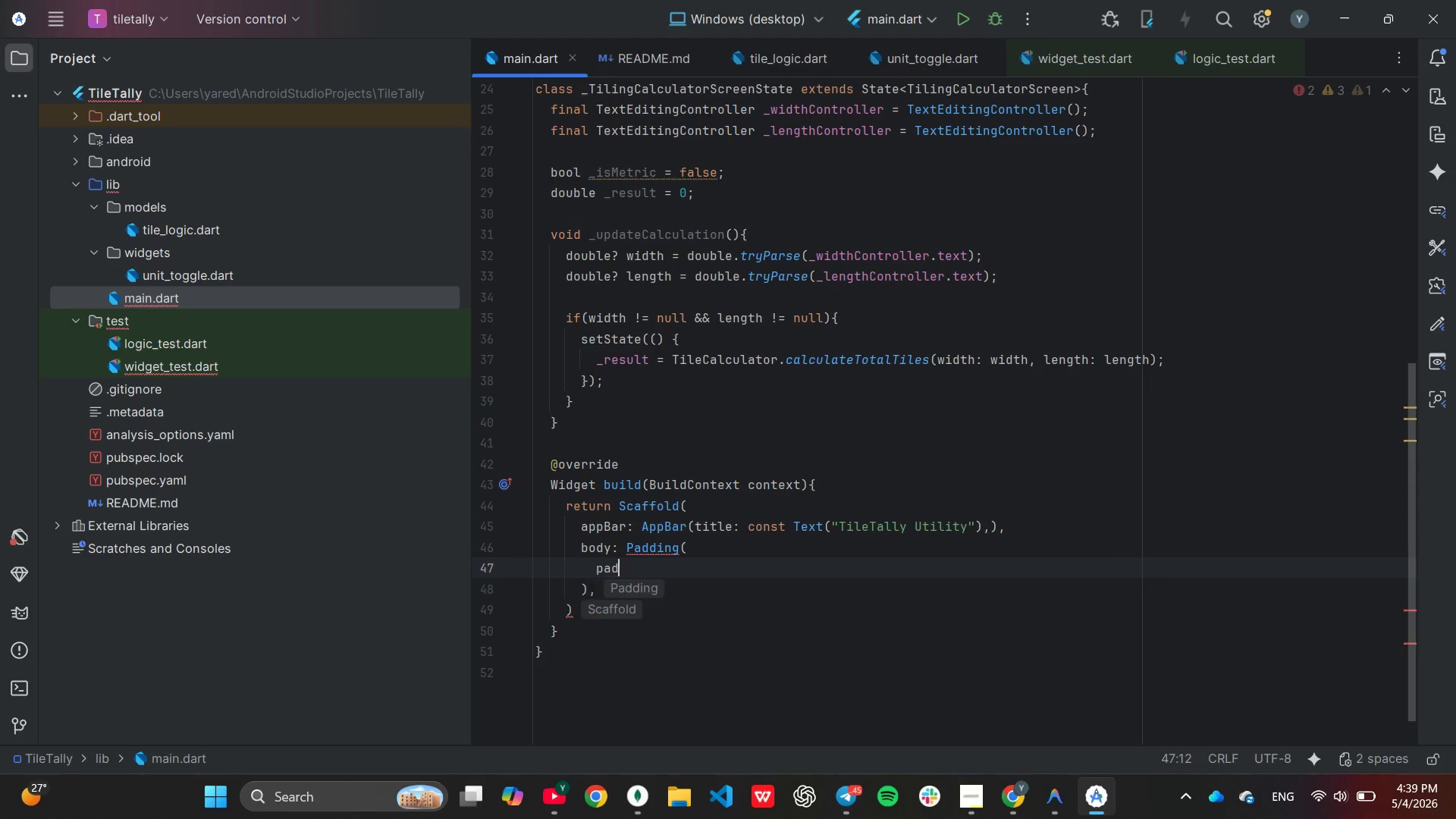 
key(Enter)
 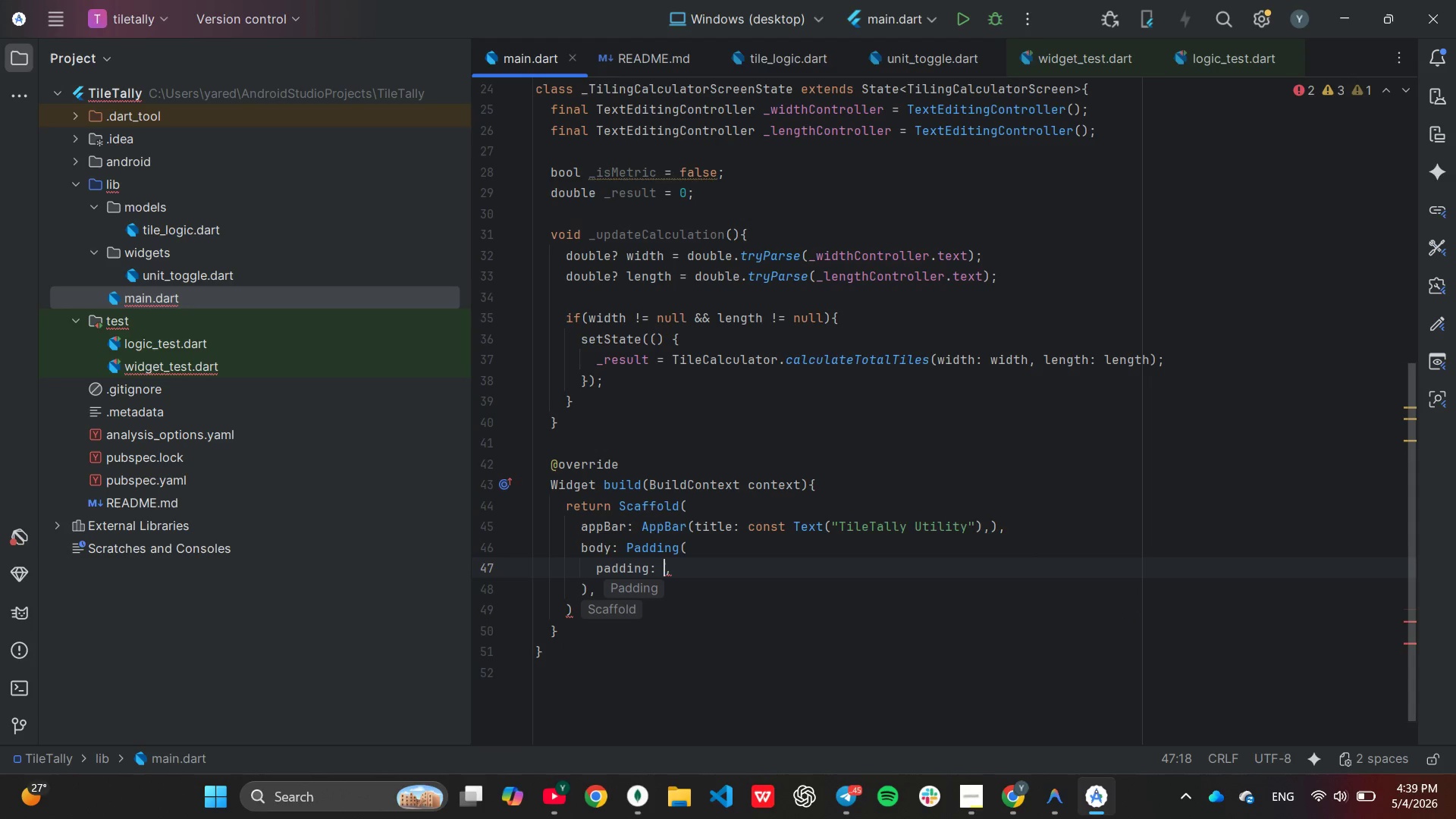 
type(cons)
 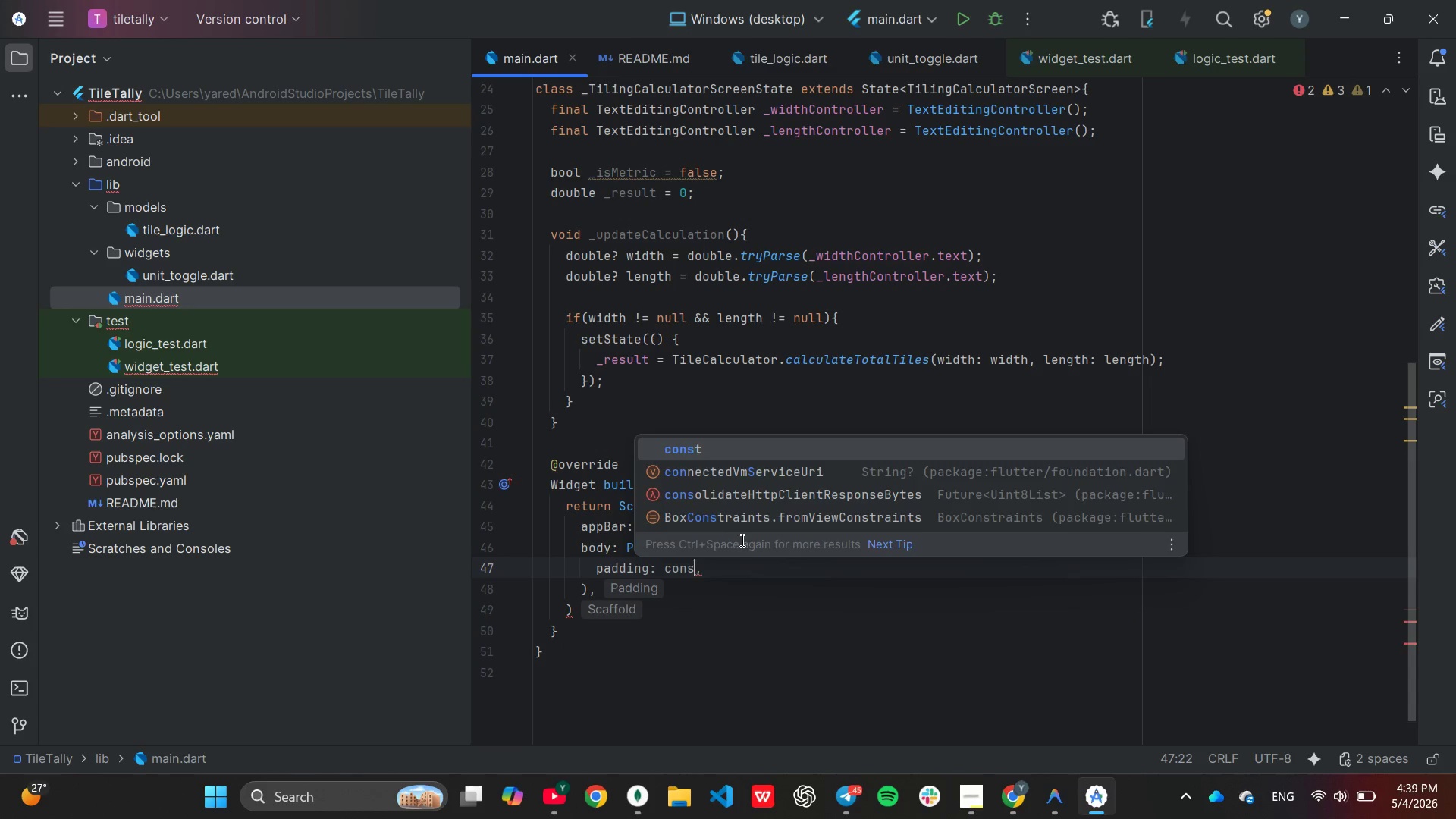 
key(Enter)
 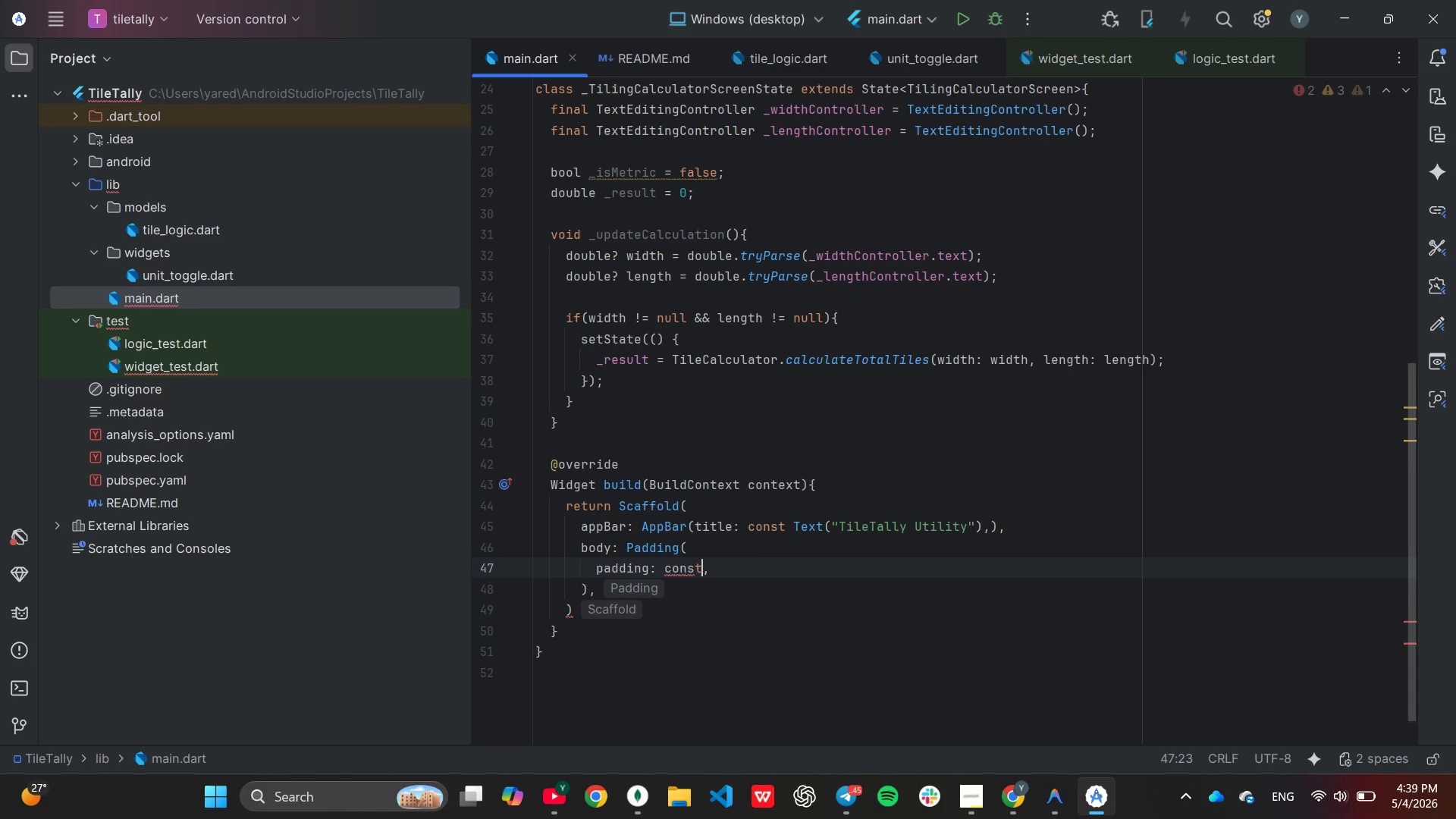 
type( Edf)
key(Backspace)
type(geInsets.all(16.0)
 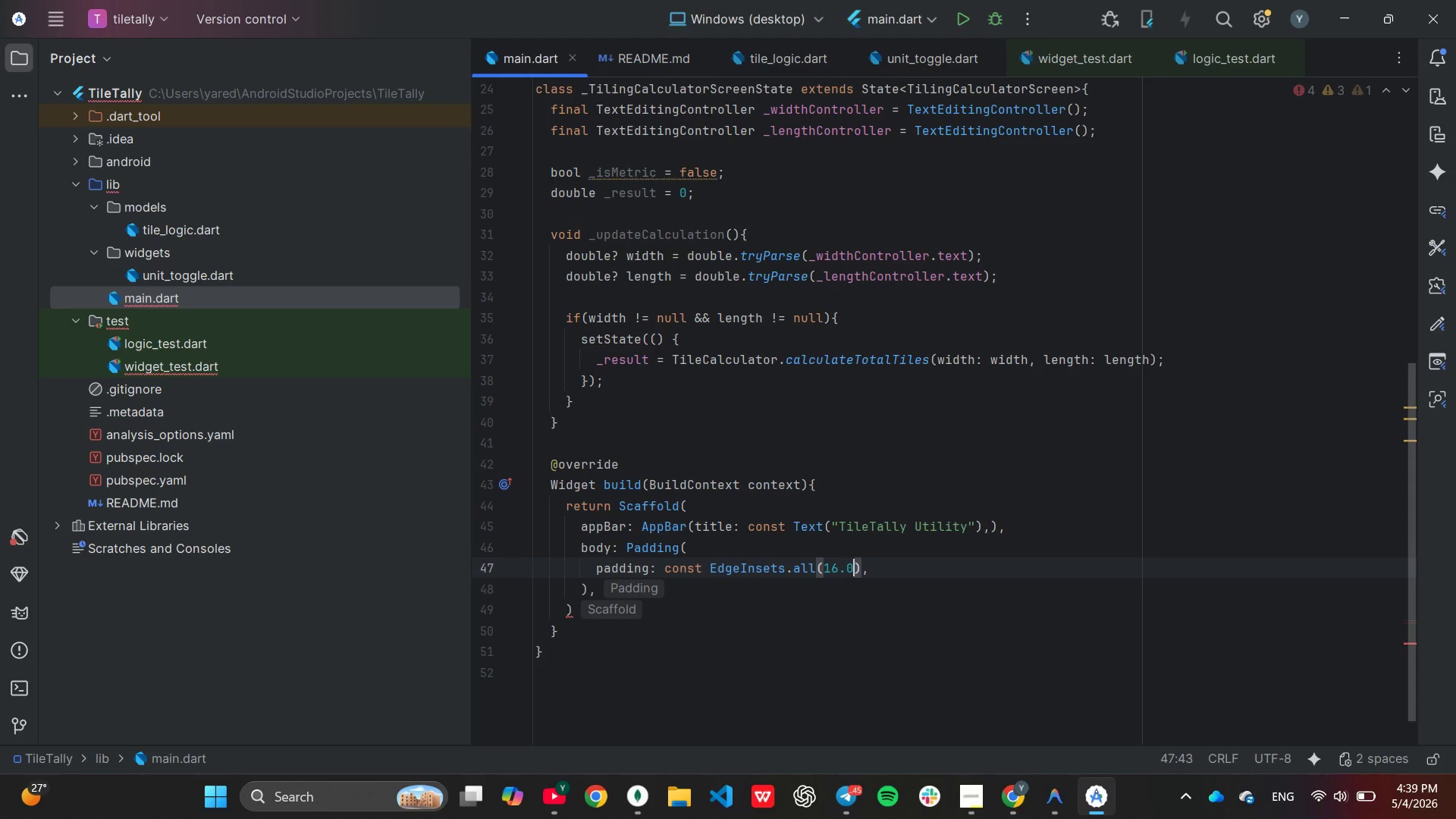 
key(ArrowRight)
 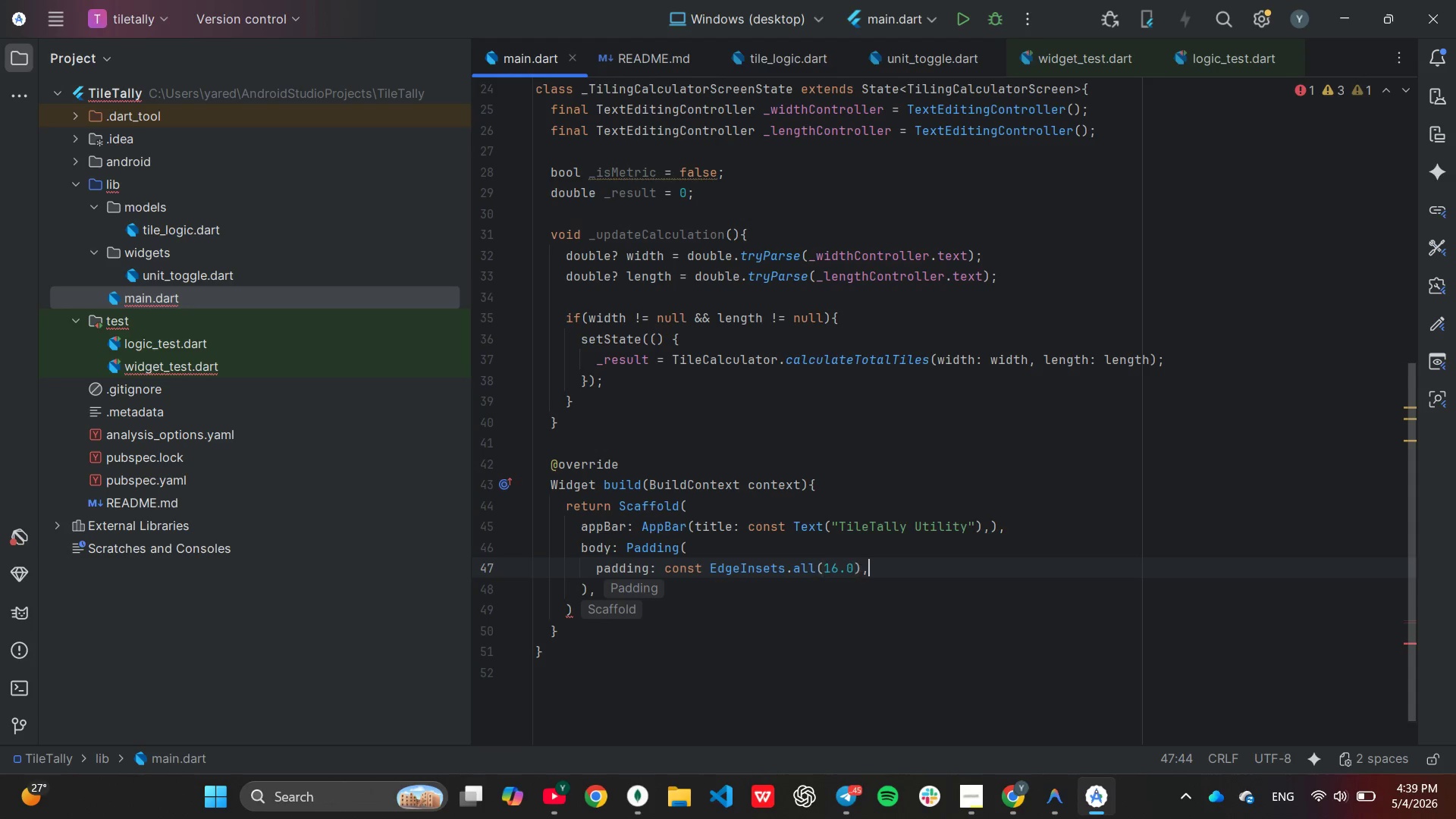 
key(ArrowRight)
 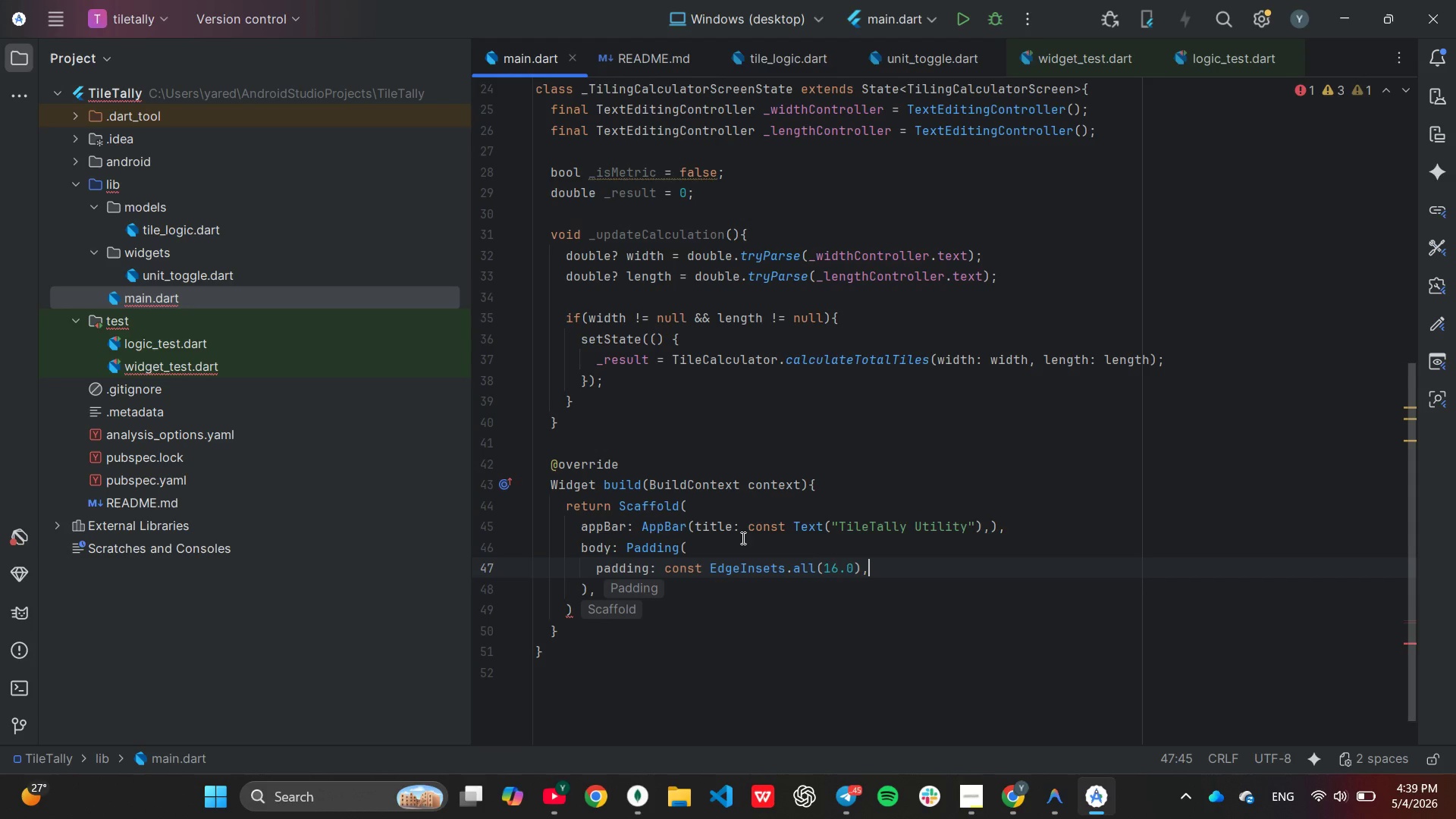 
key(Enter)
 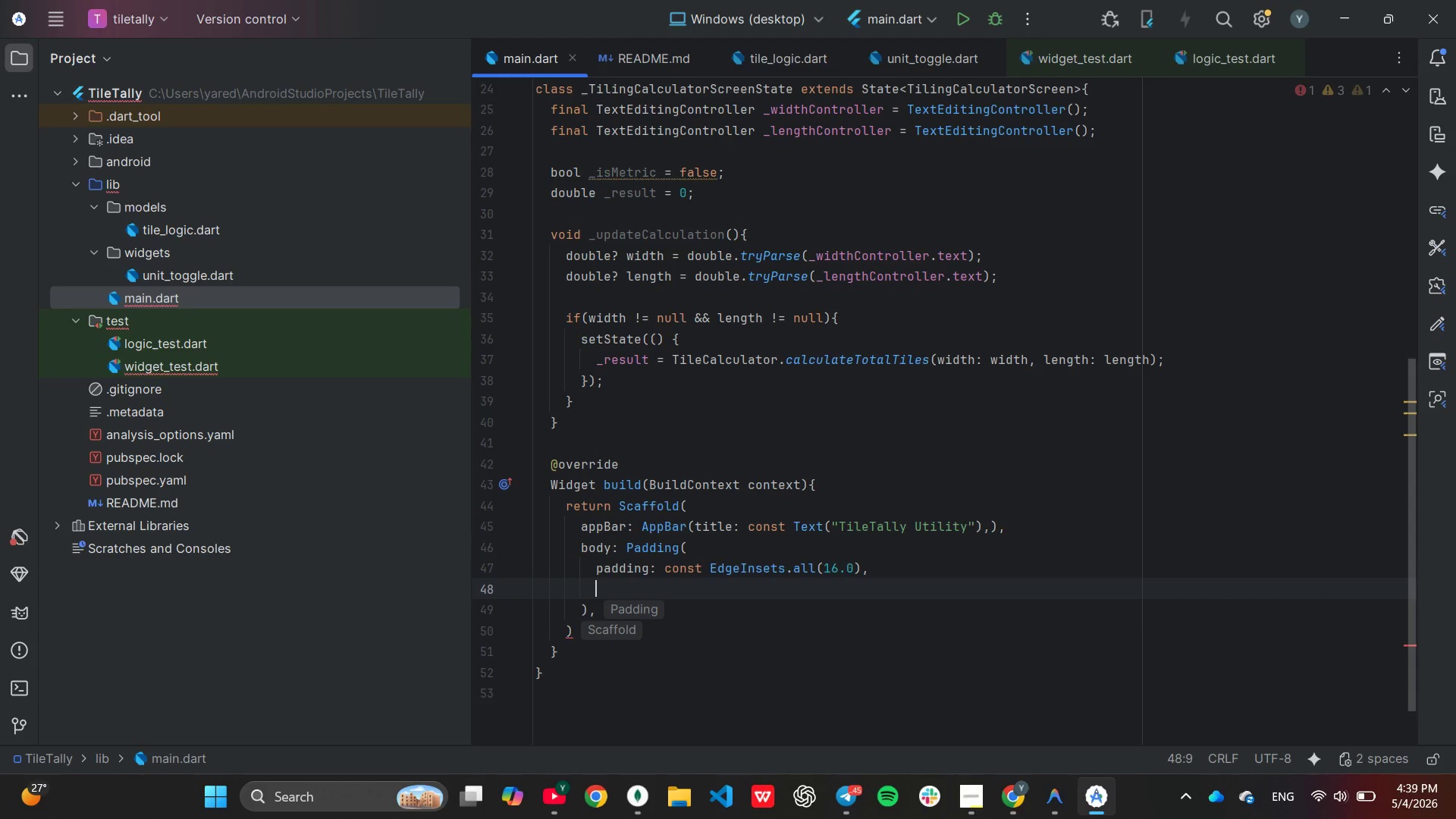 
type(child)
 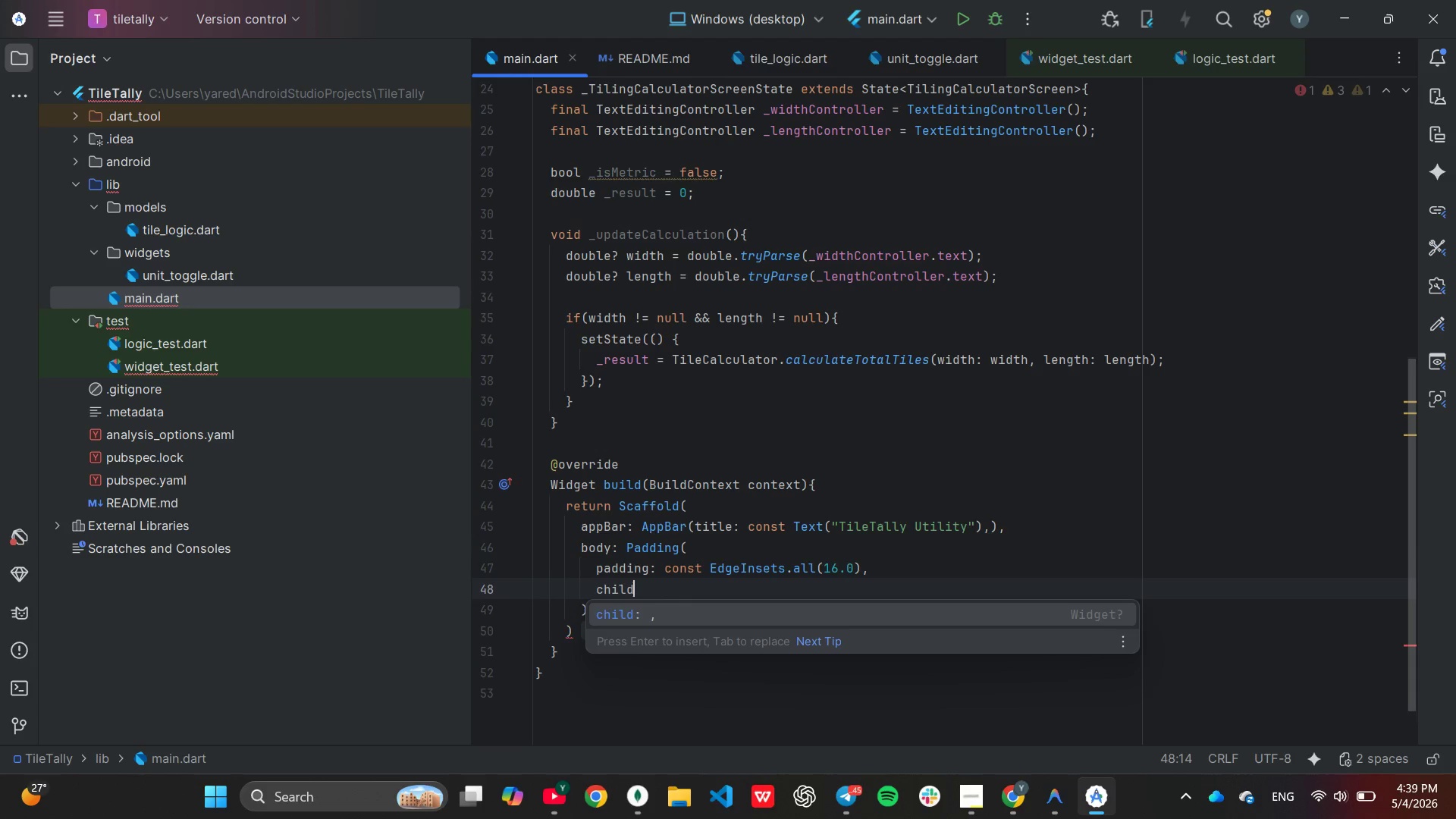 
key(Enter)
 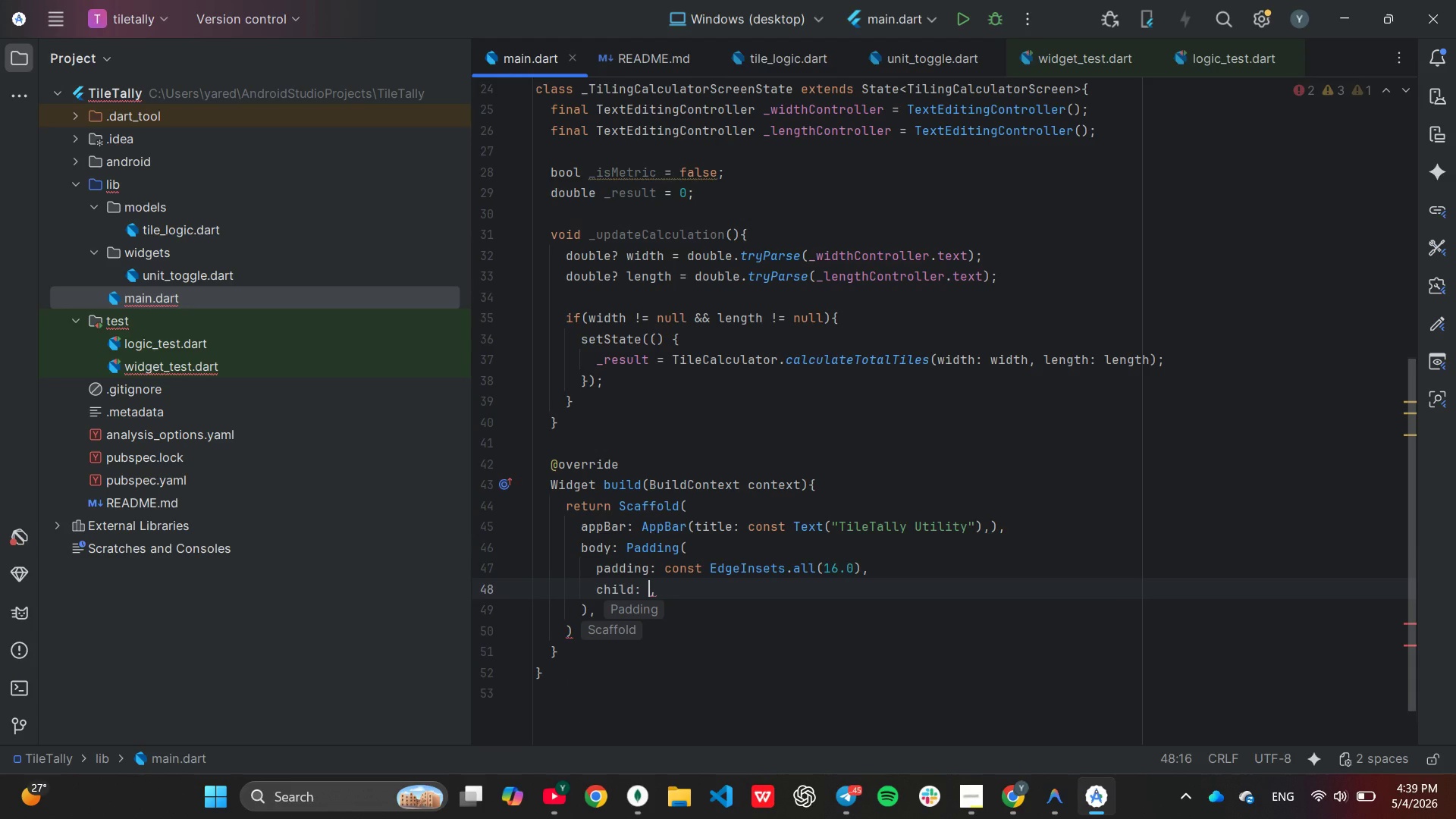 
type(Column)
 